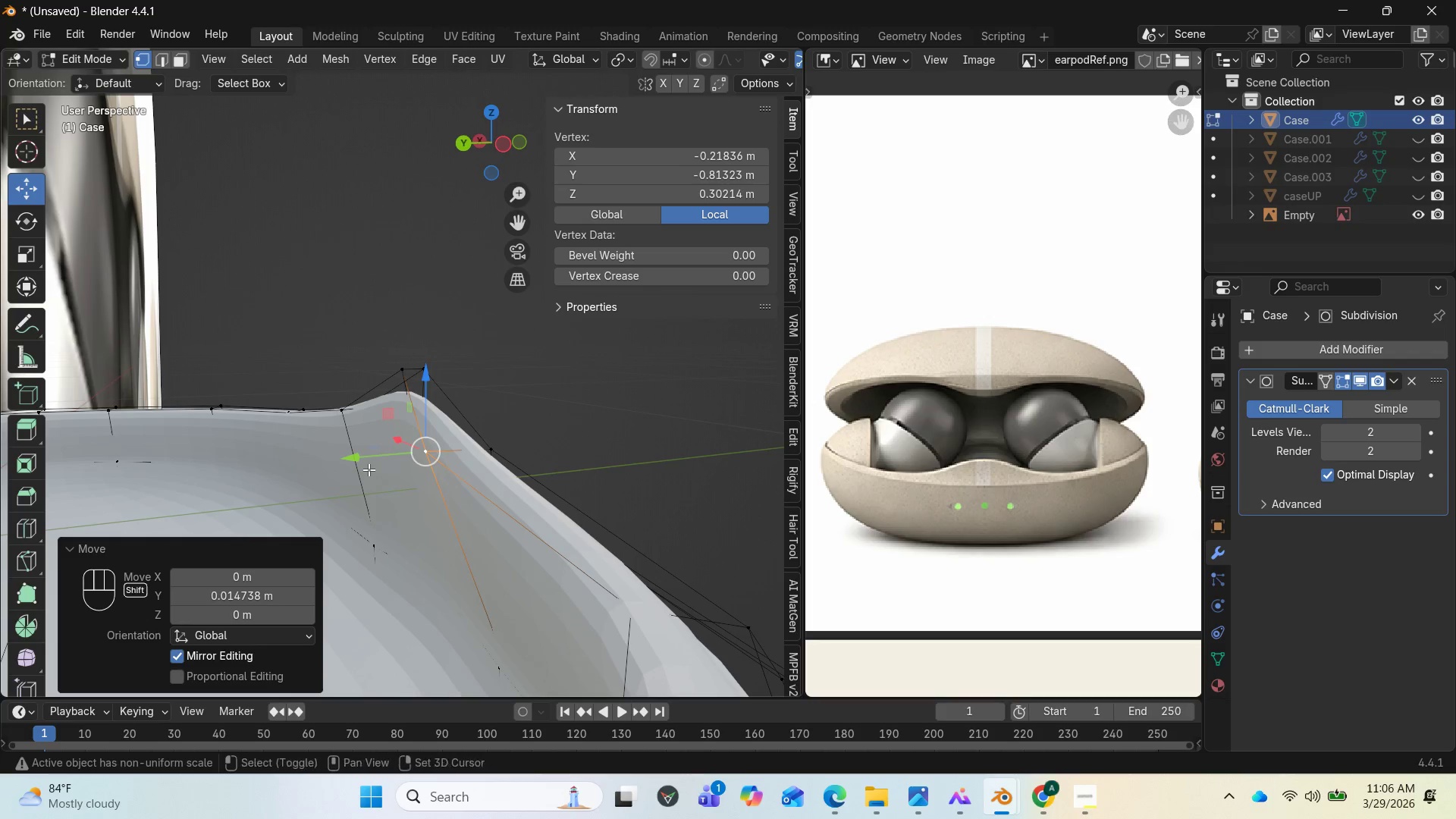 
key(Control+Z)
 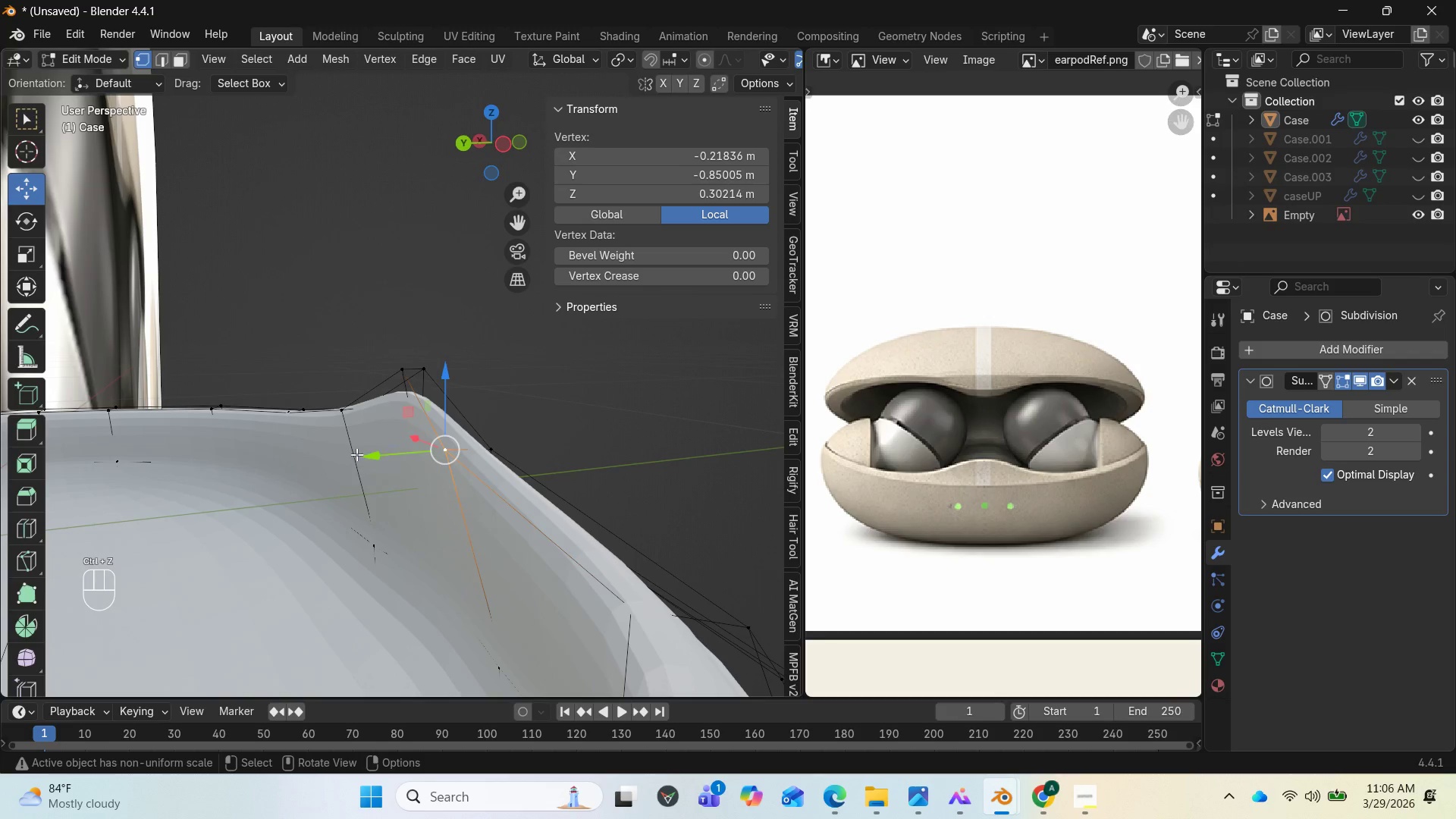 
hold_key(key=ShiftLeft, duration=1.2)
left_click([345, 417])
 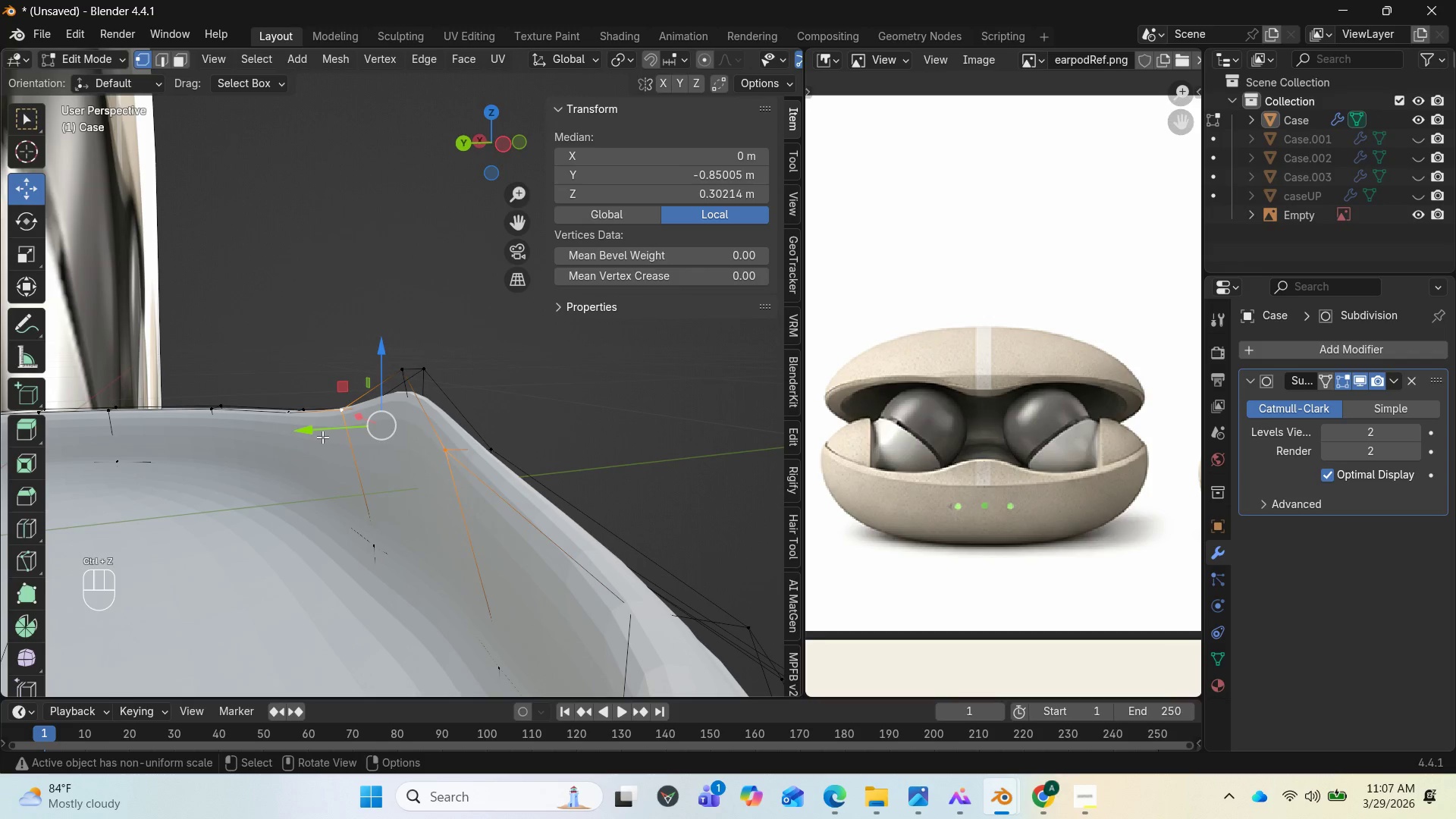 
left_click_drag(start_coordinate=[315, 428], to_coordinate=[297, 441])
 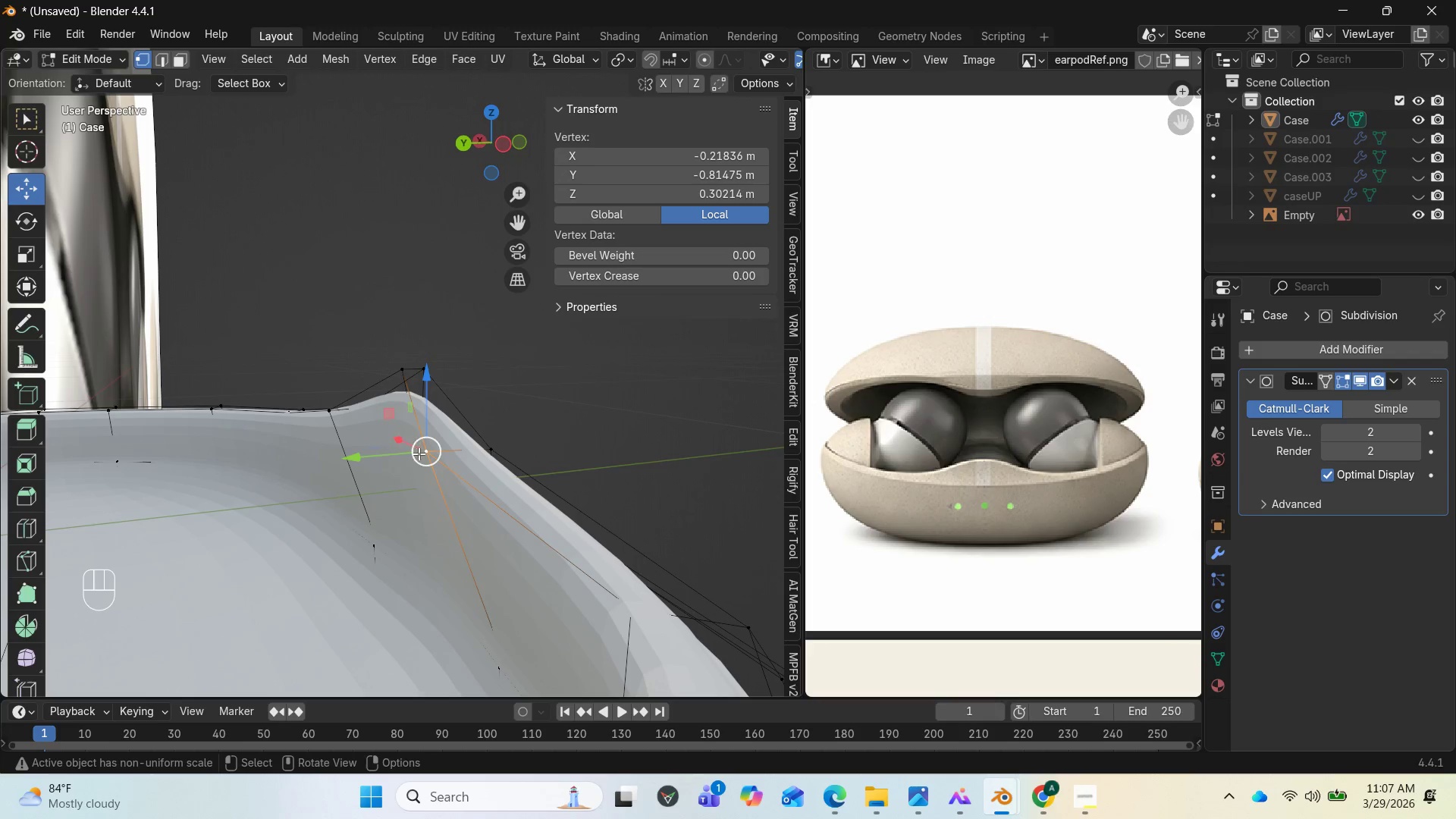 
left_click([405, 444])
 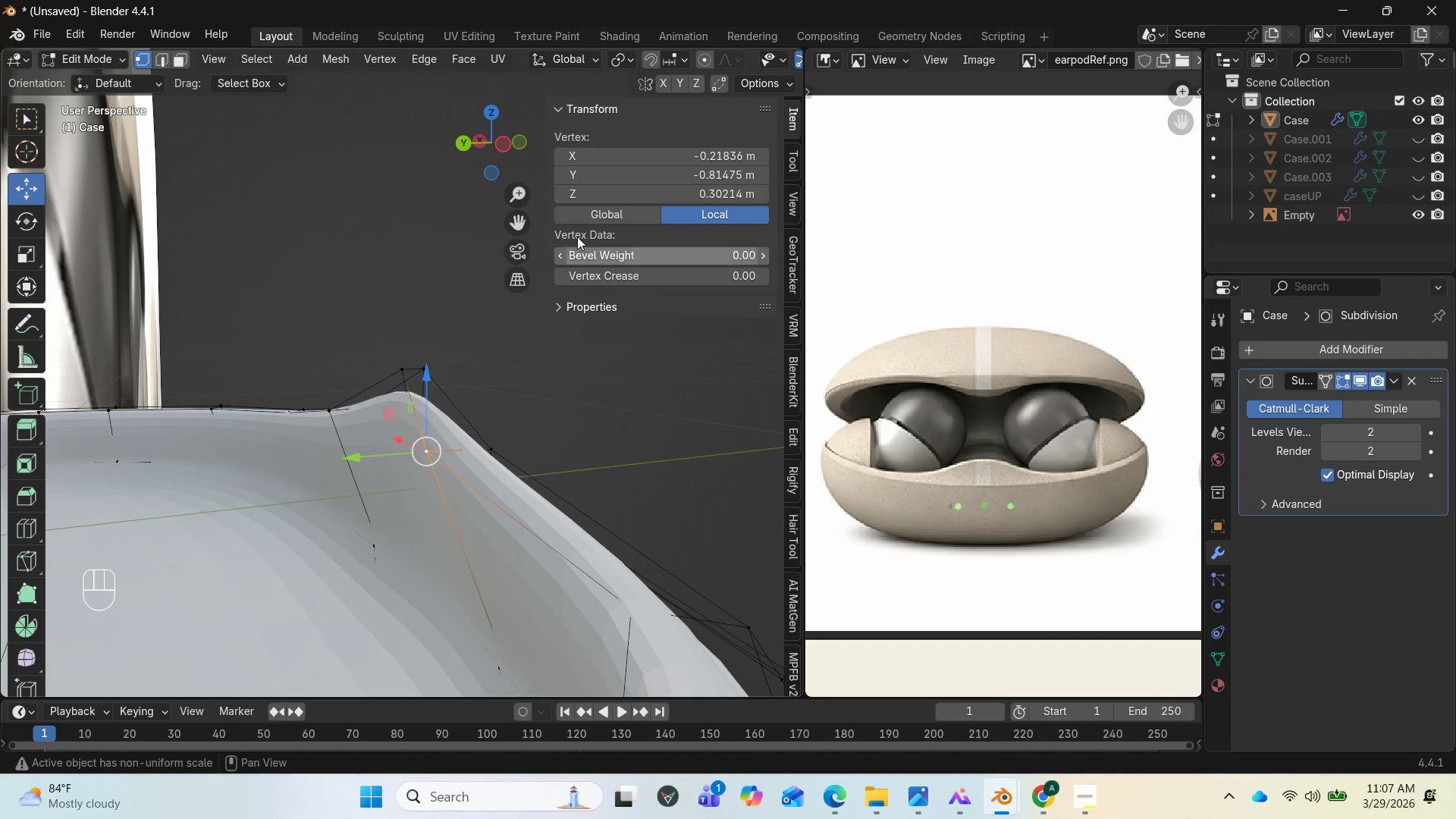 
mouse_move([678, 72])
 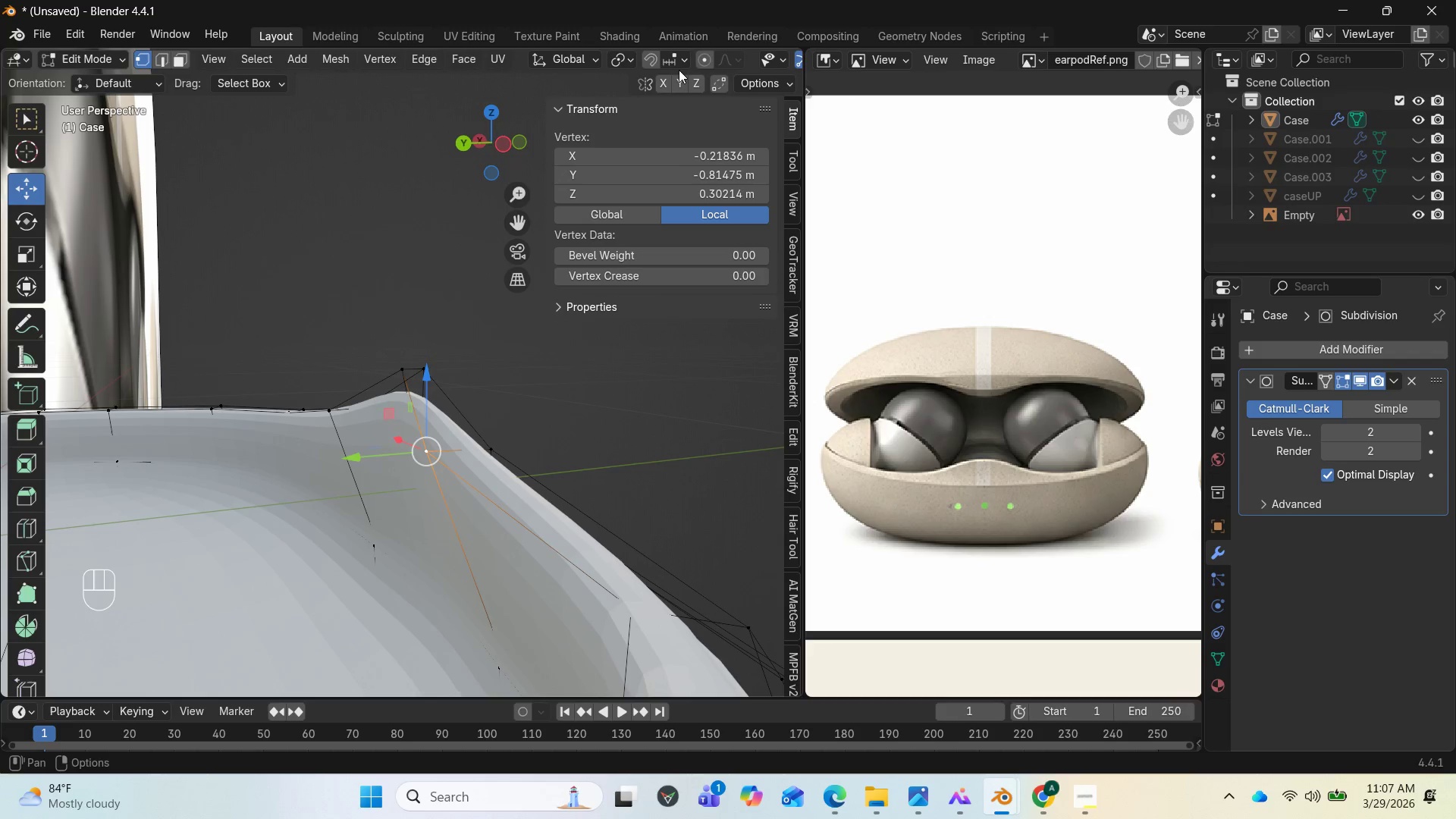 
scroll: coordinate [732, 55], scroll_direction: down, amount: 5.0
 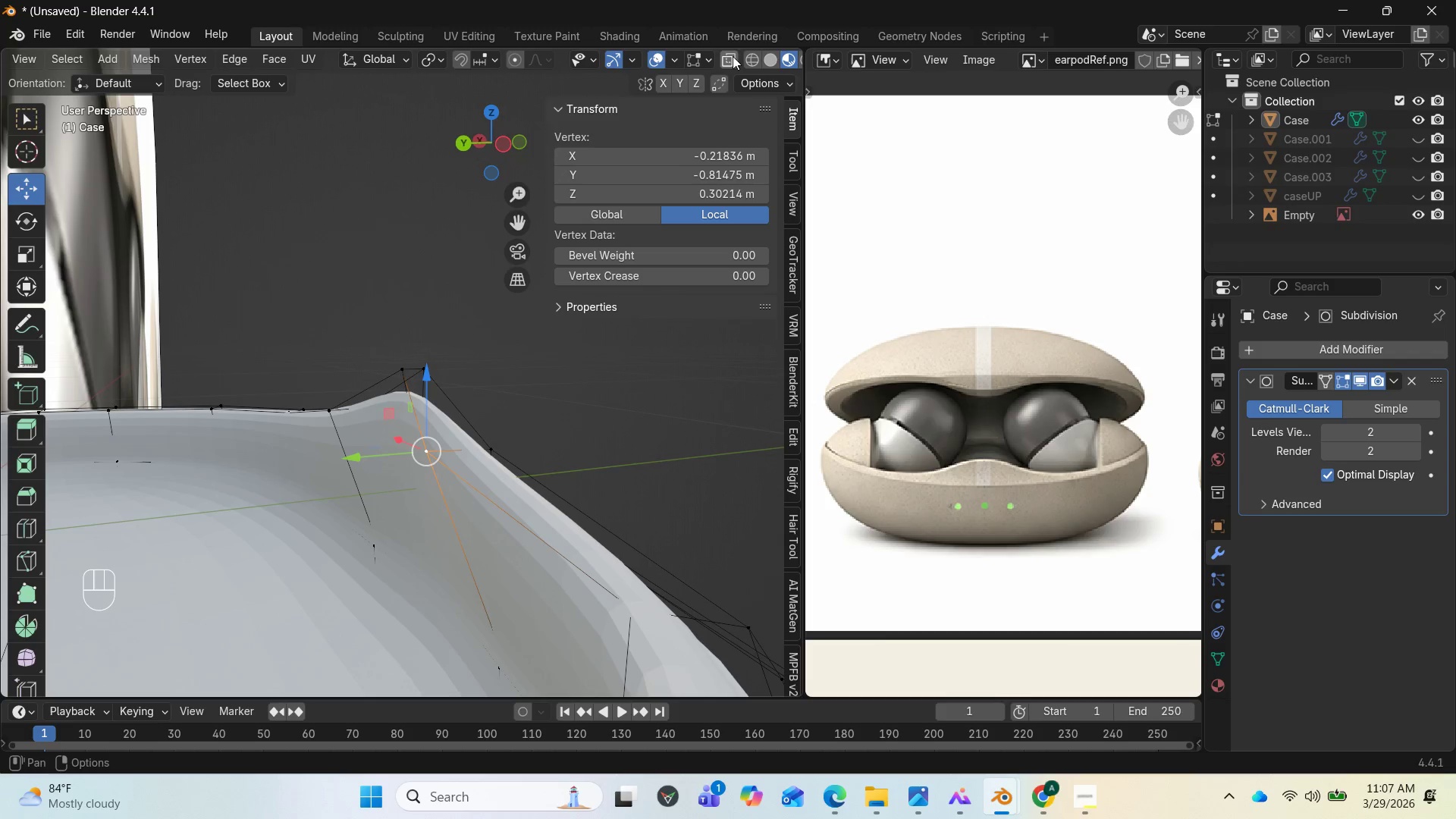 
left_click([733, 54])
 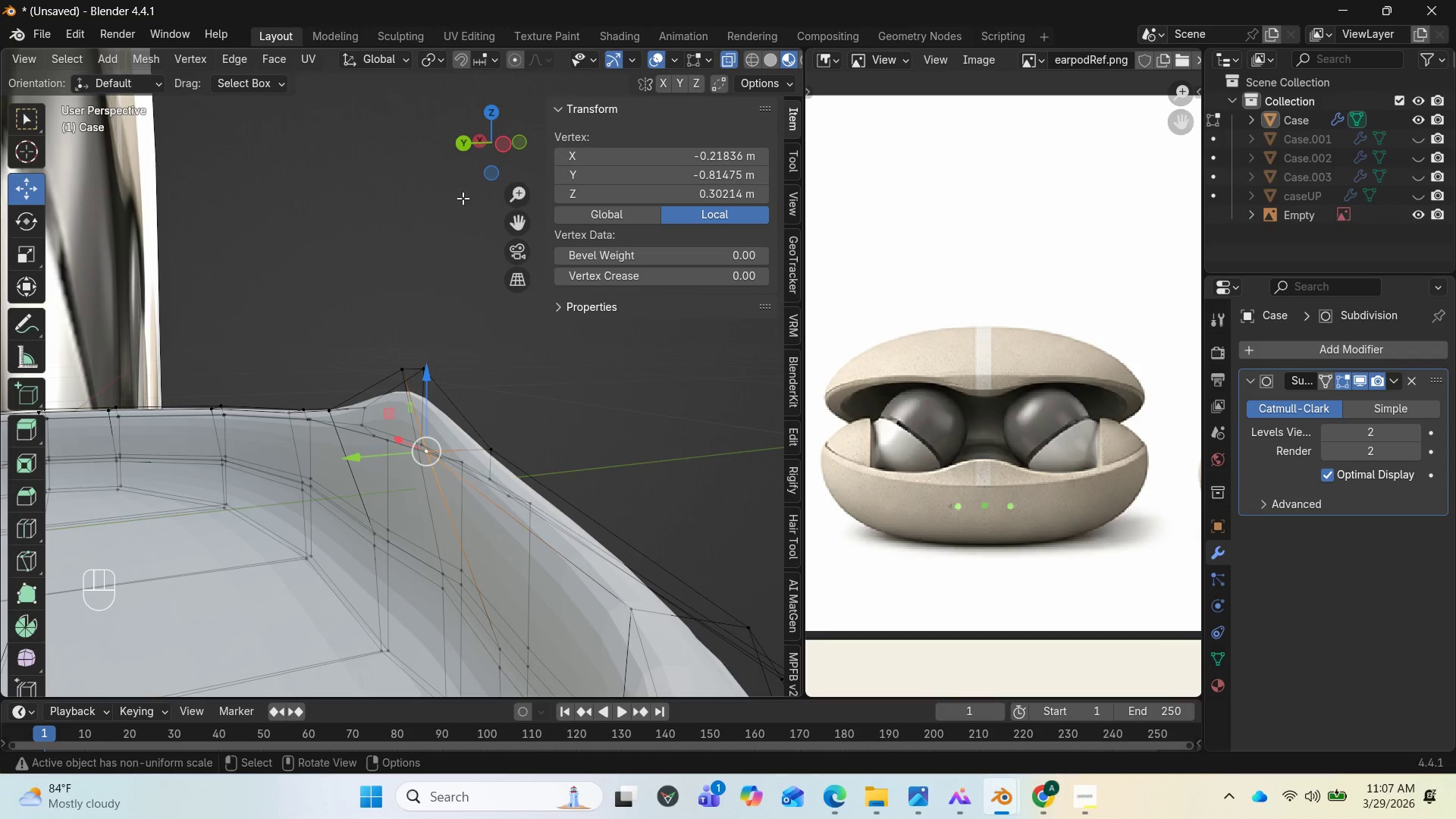 
left_click_drag(start_coordinate=[498, 149], to_coordinate=[546, 115])
 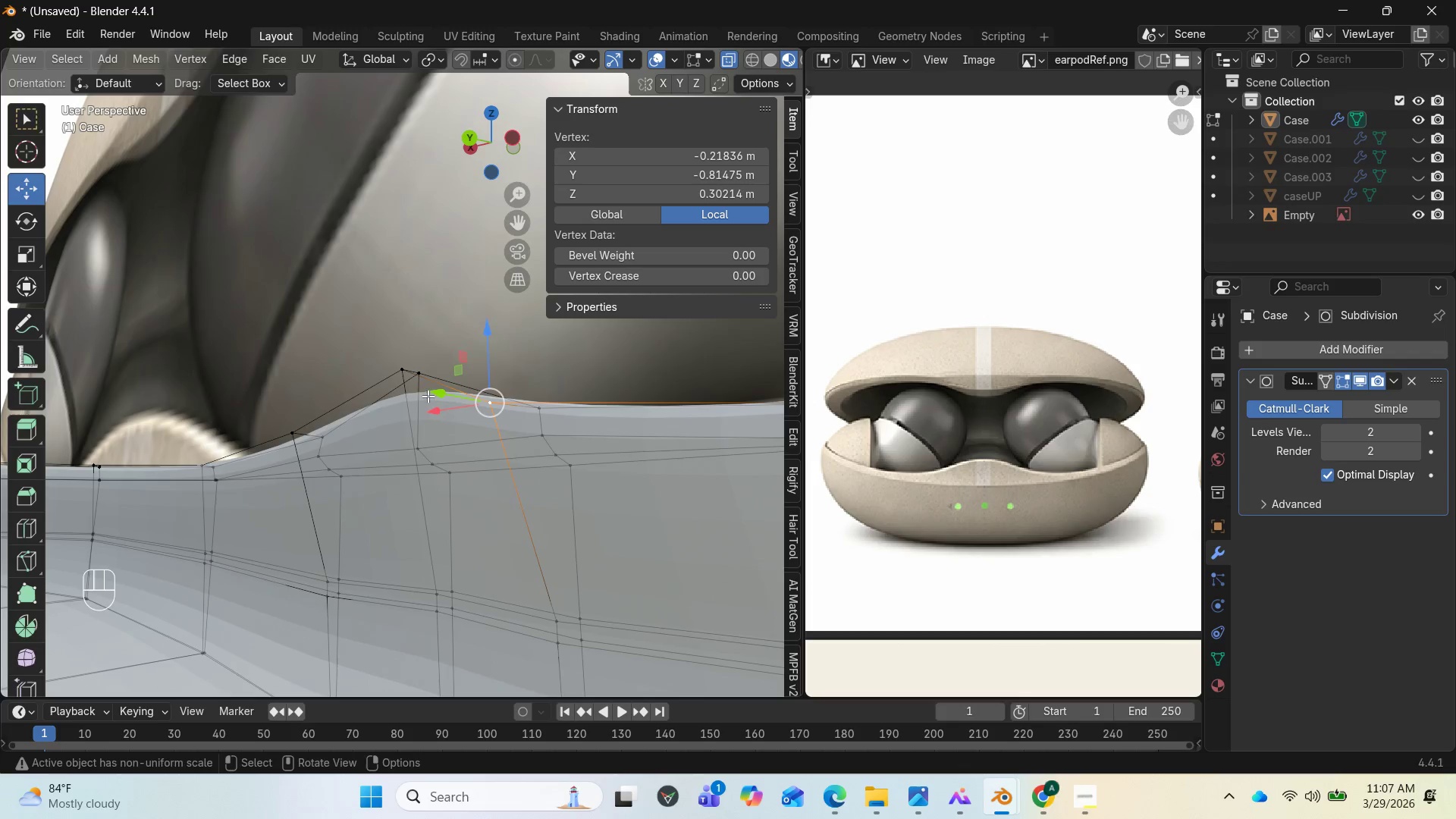 
key(Control+R)
 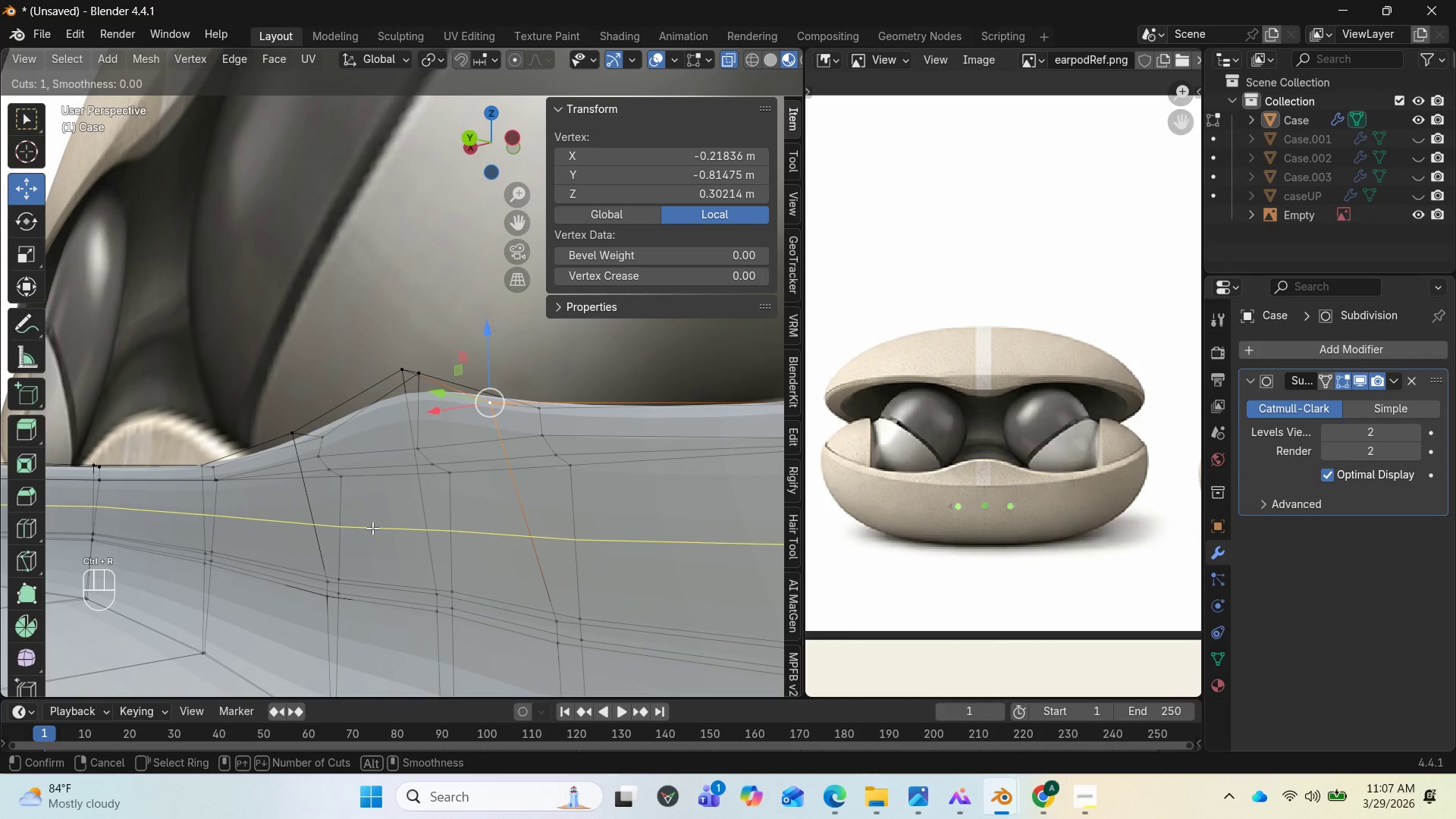 
left_click([372, 528])
 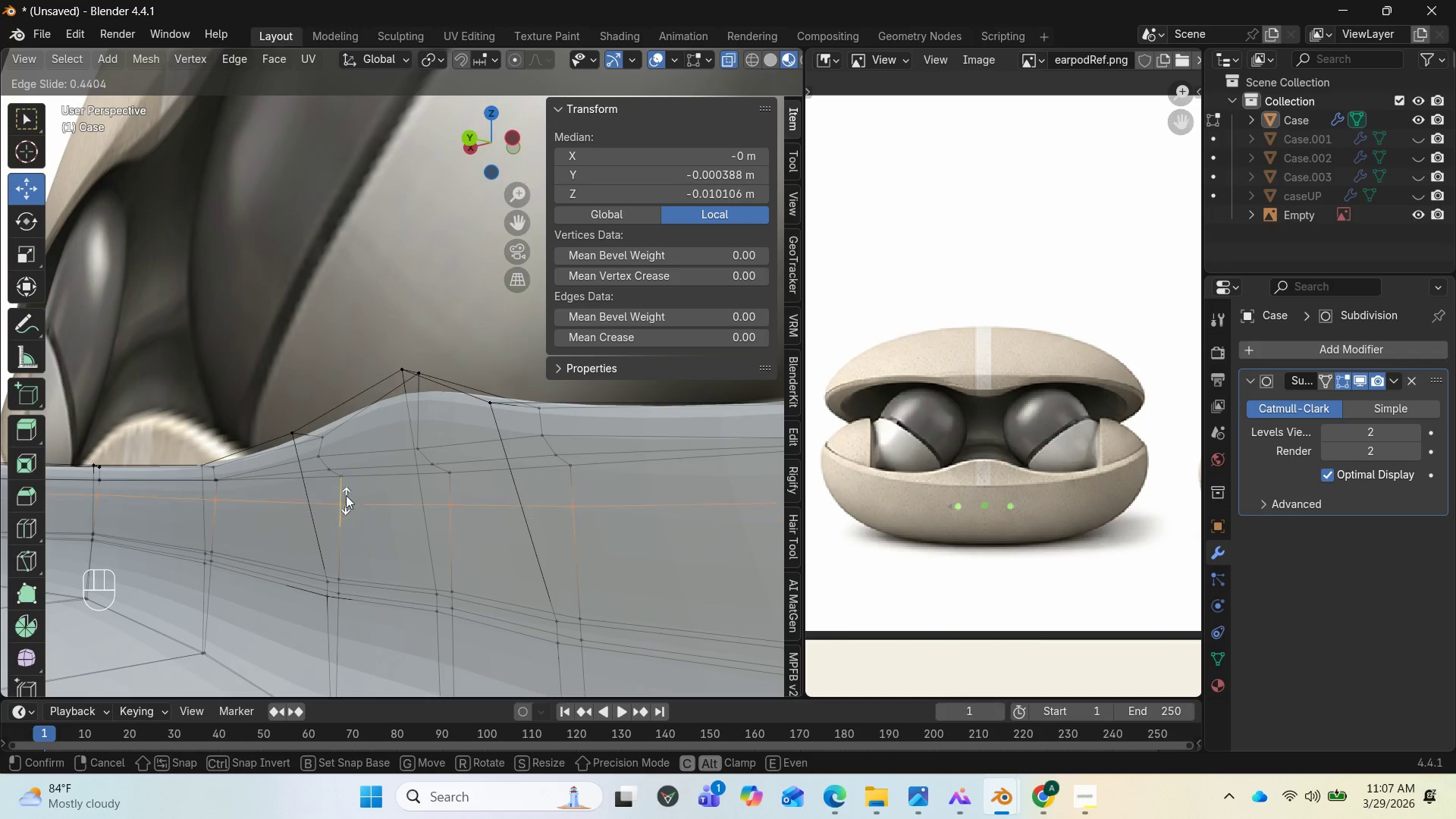 
right_click([340, 471])
 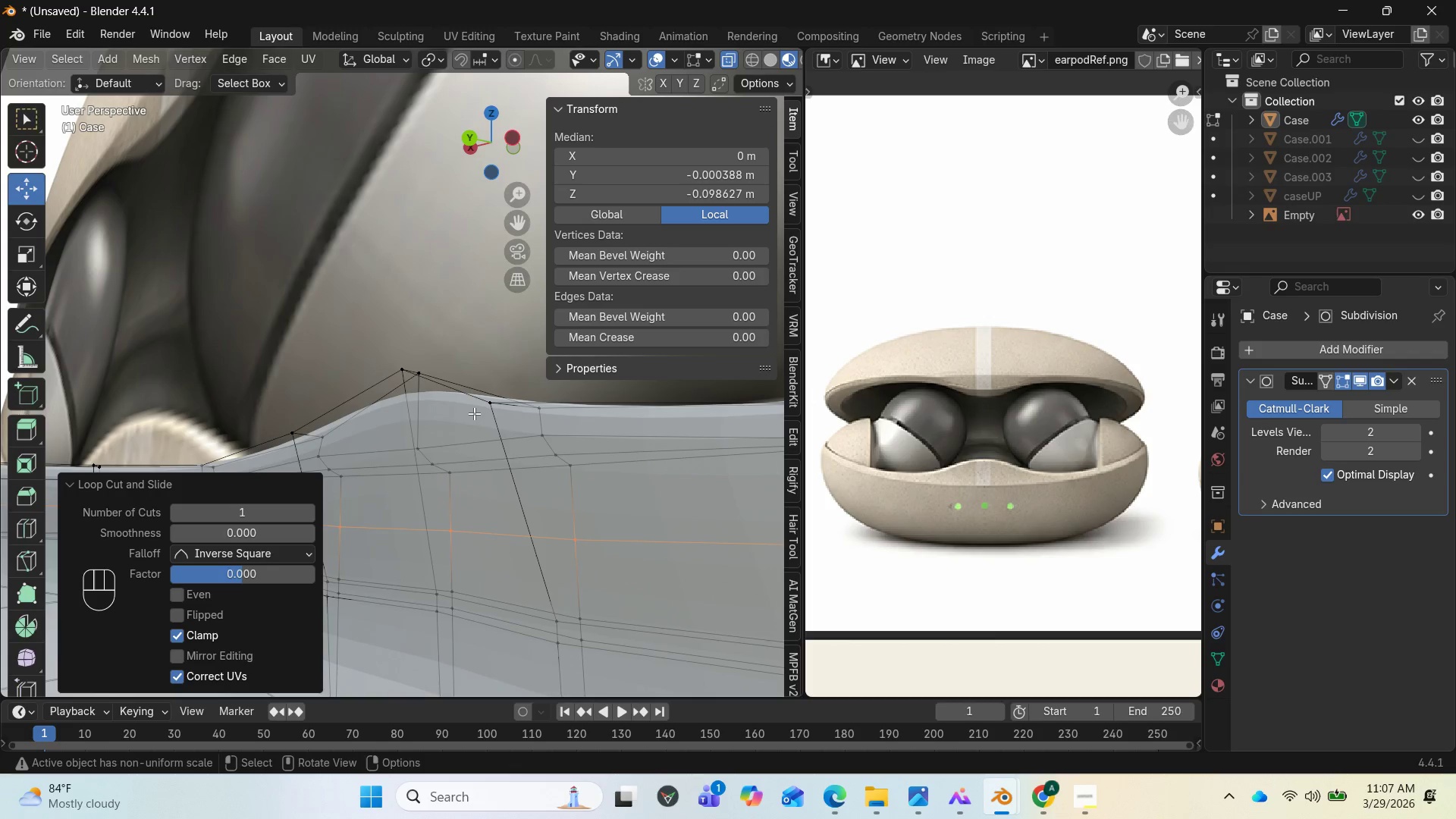 
key(Control+Z)
 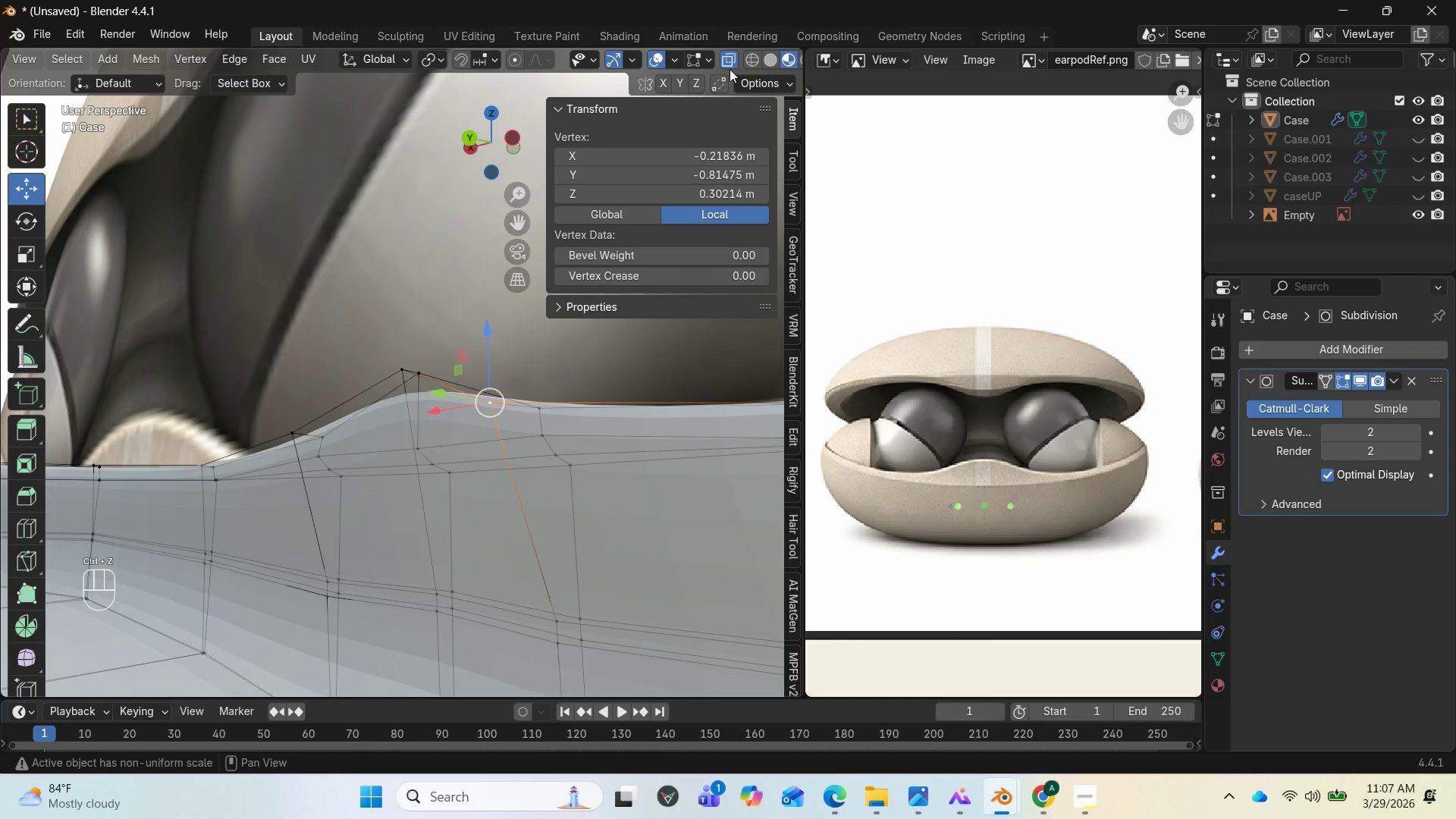 
left_click([734, 58])
 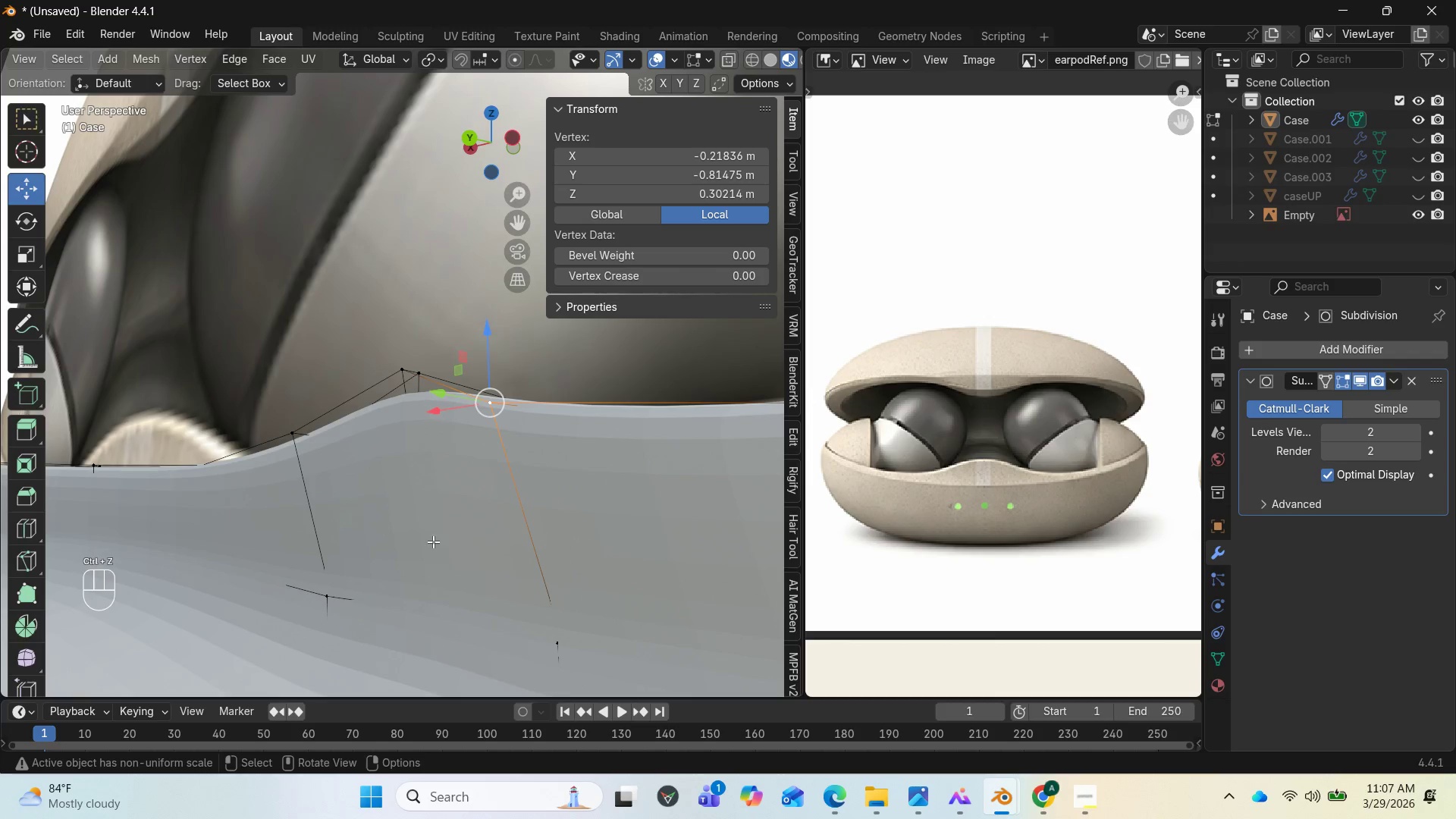 
key(Control+R)
 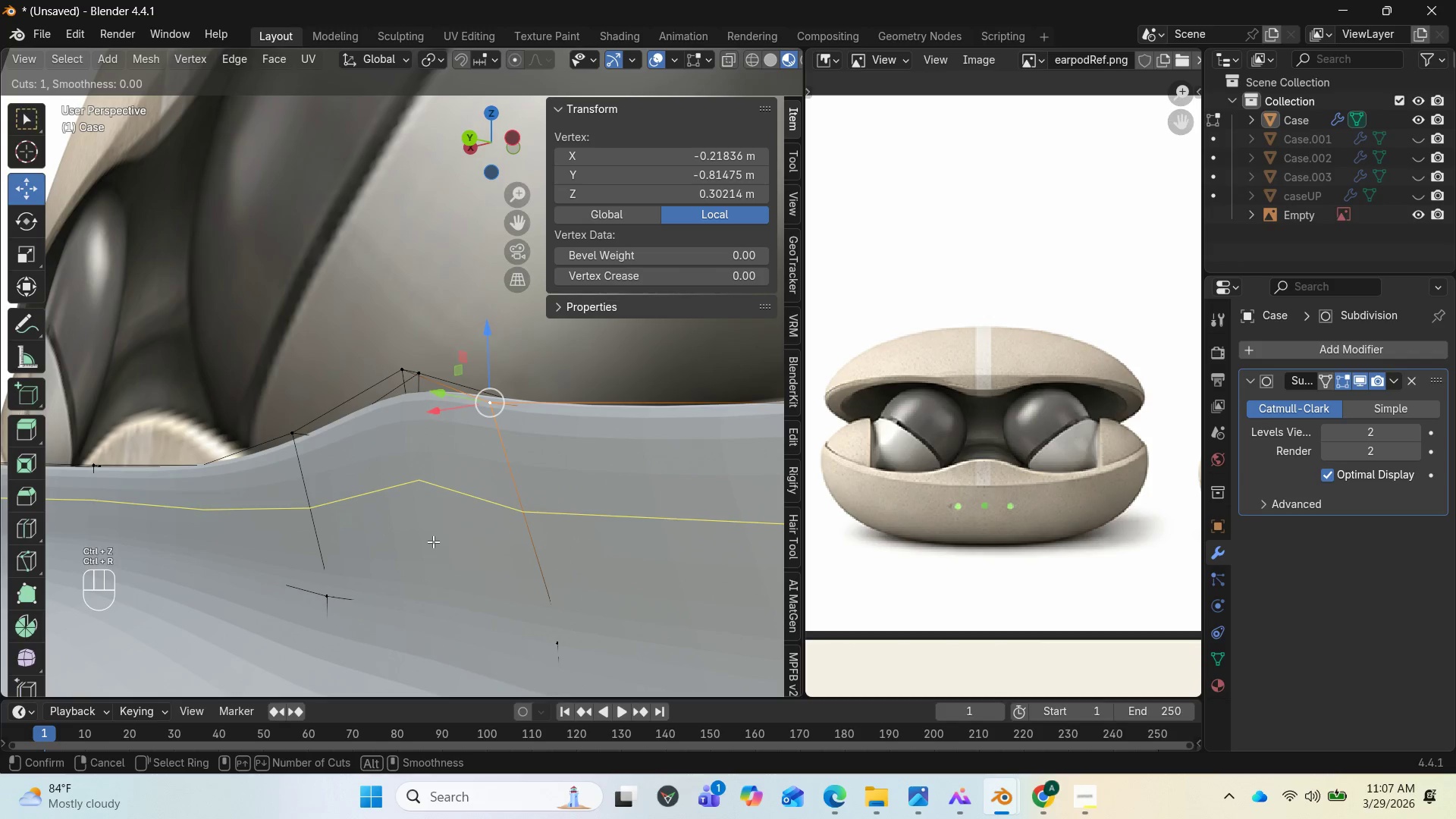 
left_click([433, 541])
 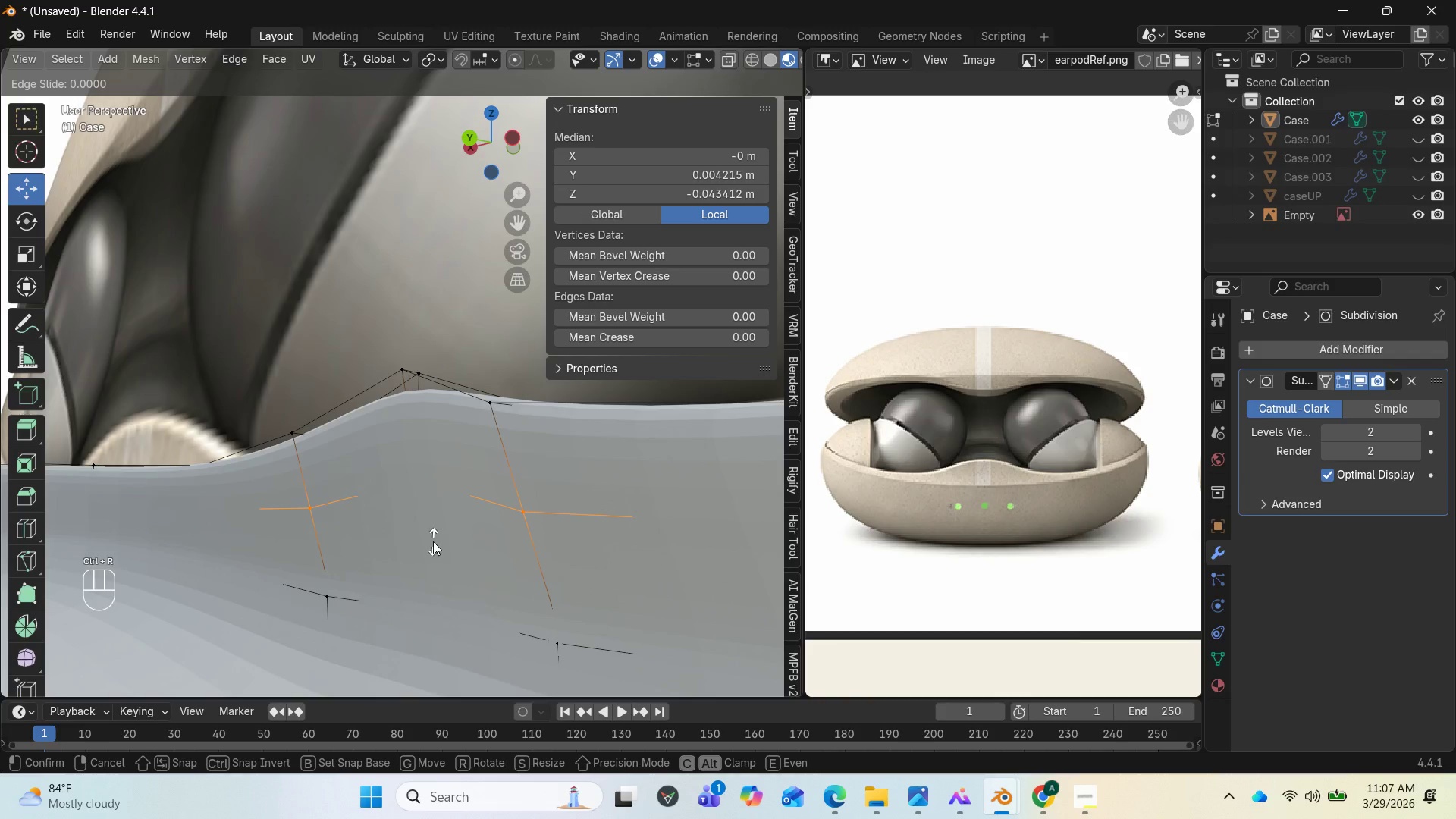 
left_click([433, 541])
 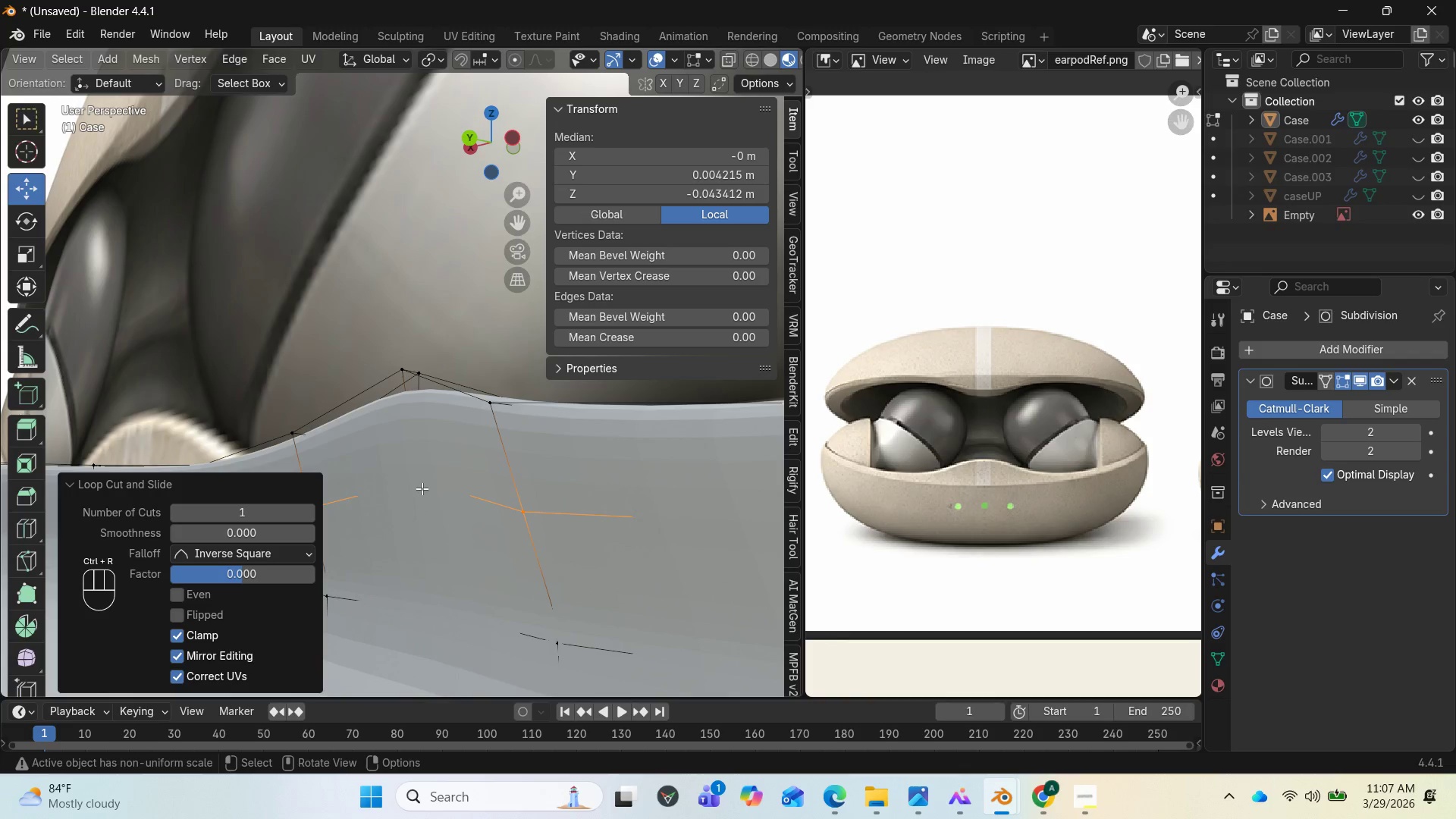 
left_click([419, 482])
 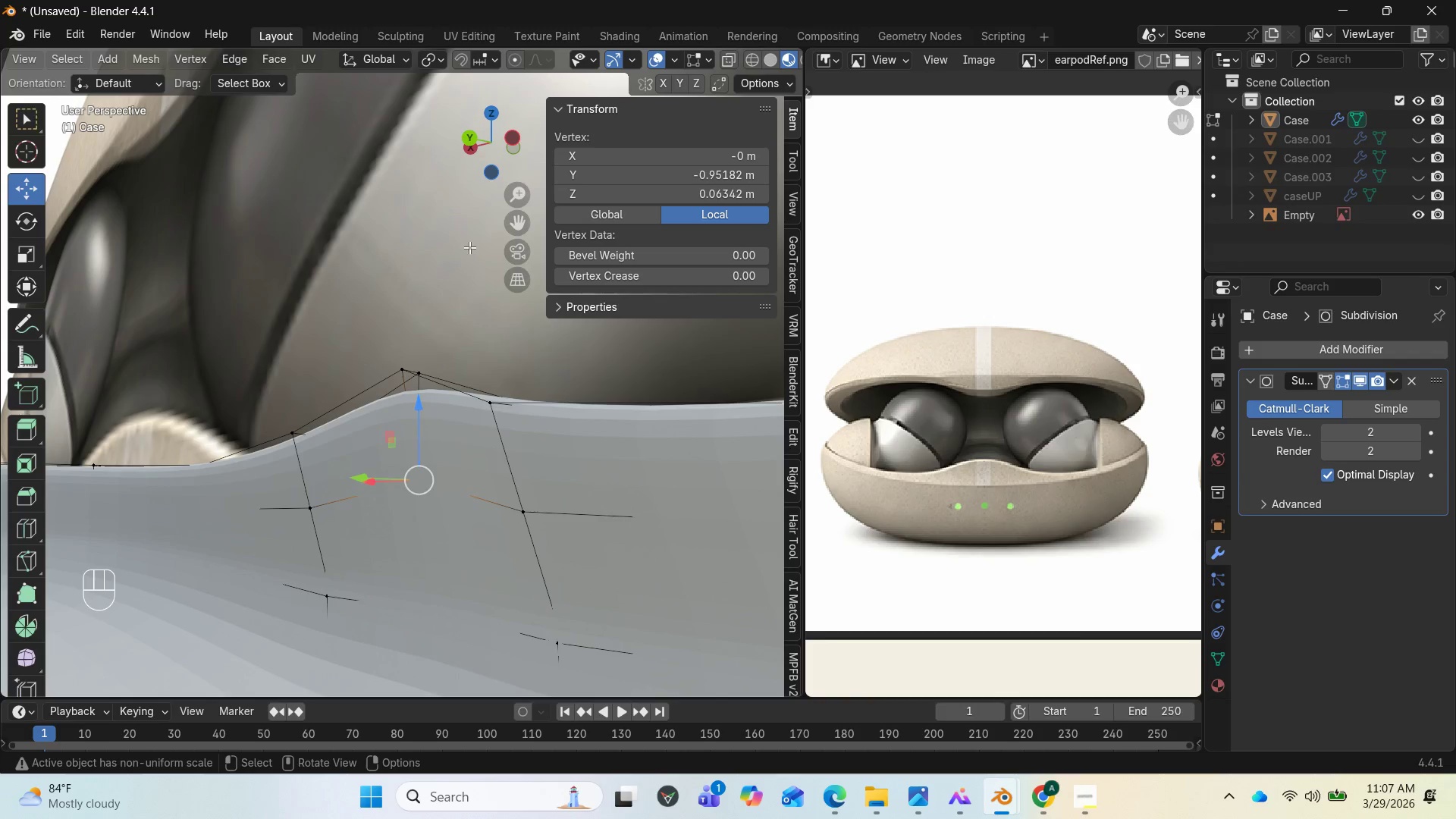 
left_click_drag(start_coordinate=[513, 149], to_coordinate=[435, 185])
 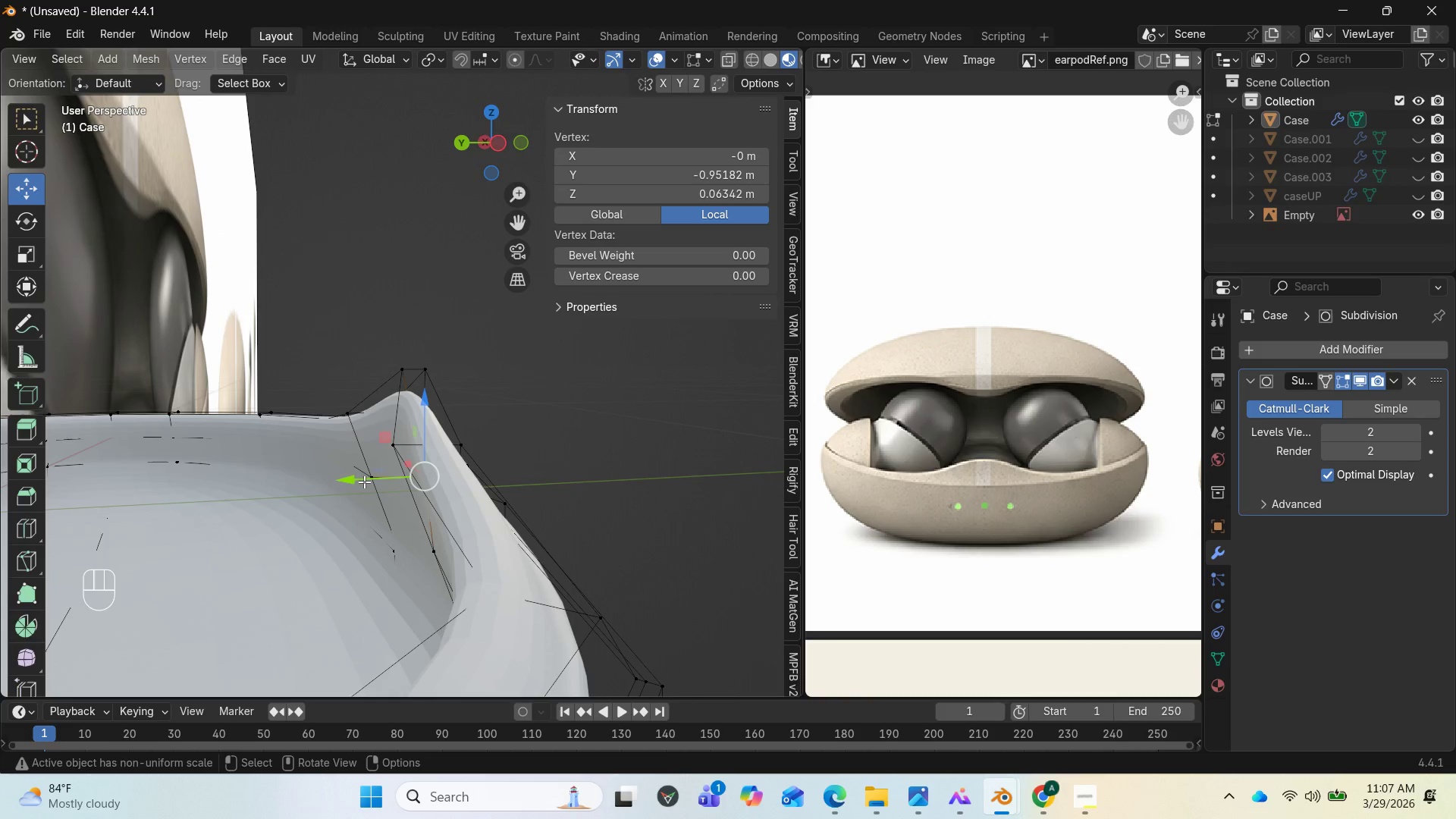 
left_click_drag(start_coordinate=[357, 478], to_coordinate=[324, 486])
 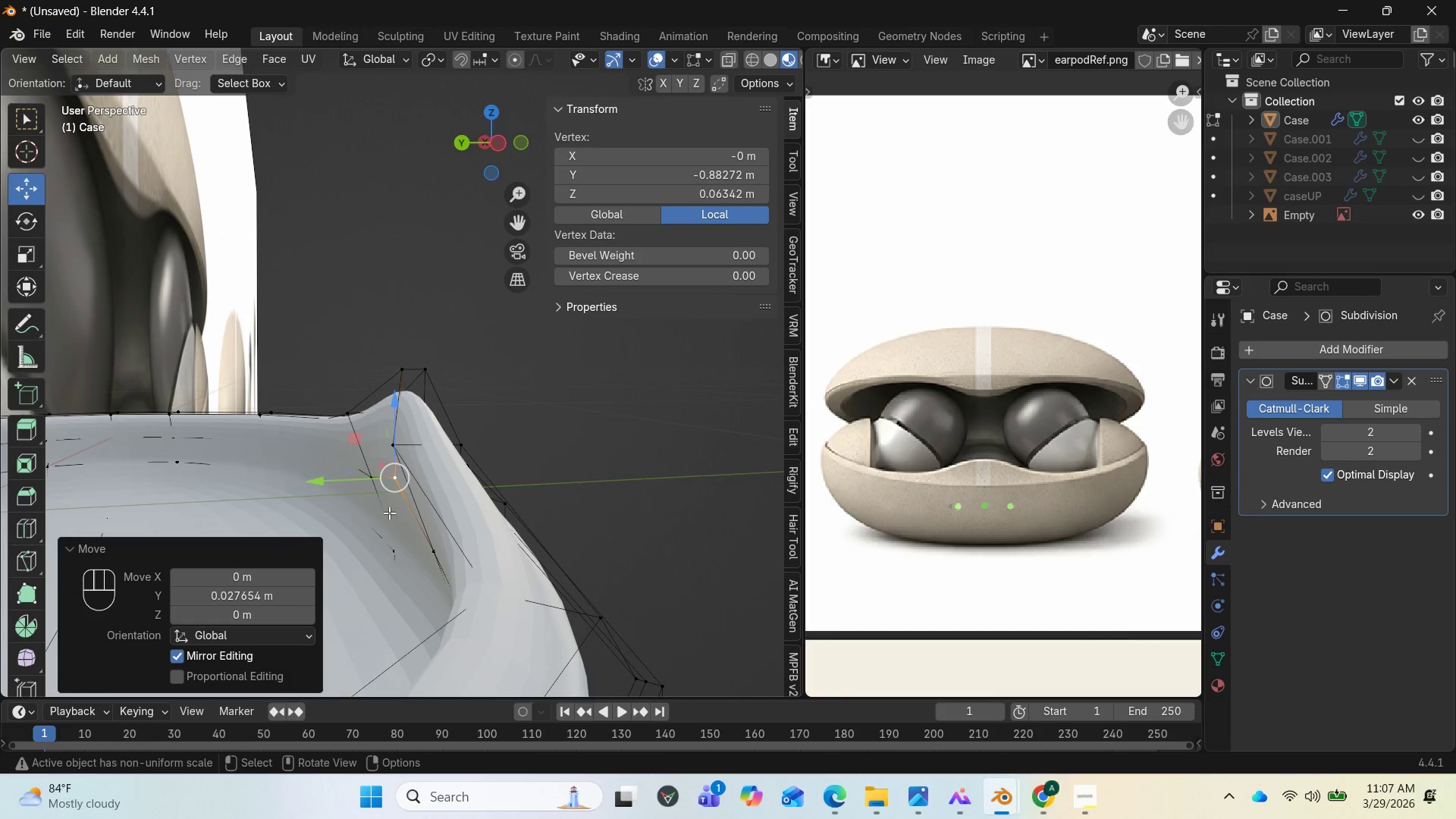 
key(Control+Z)
 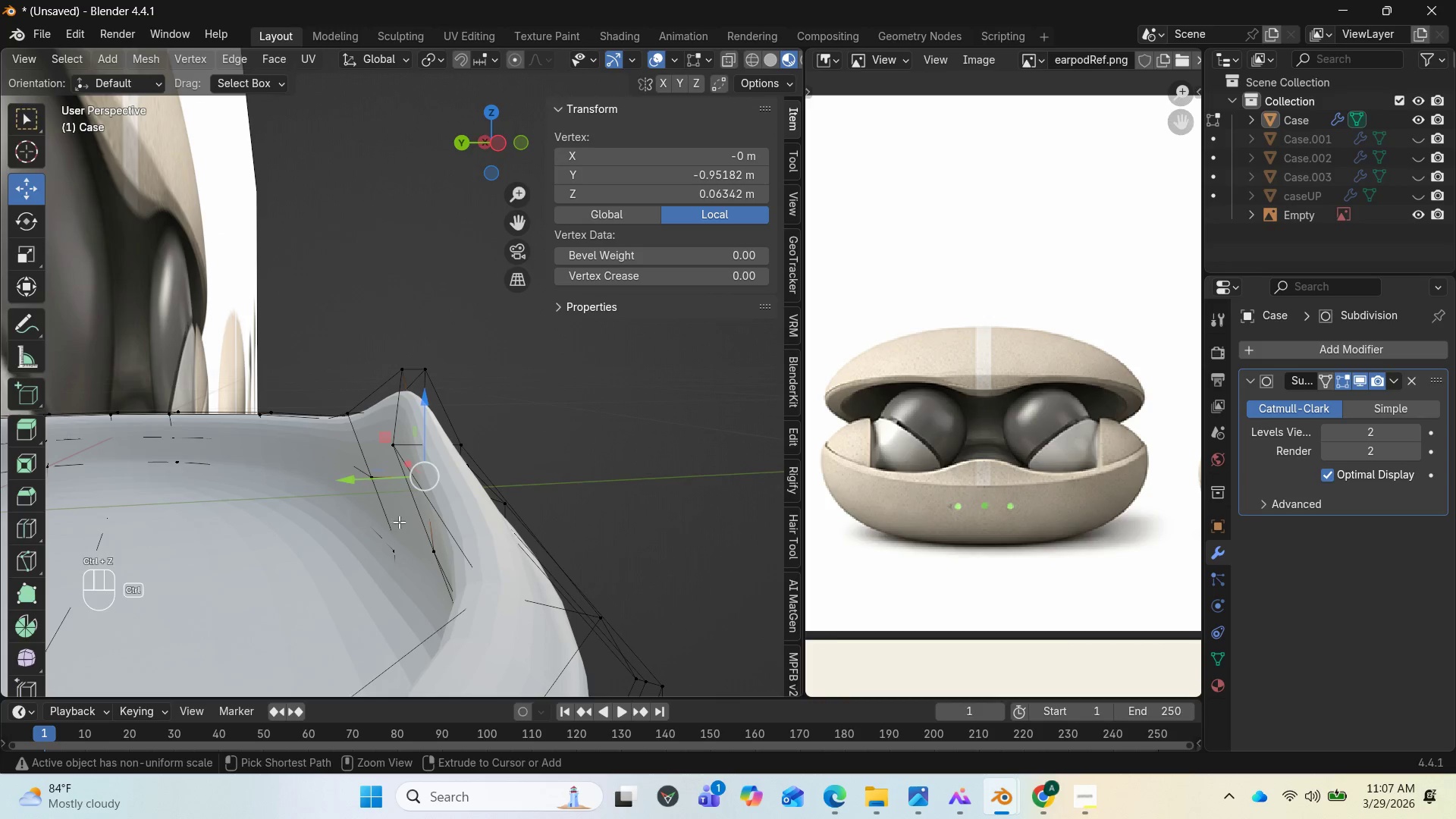 
key(Control+Z)
 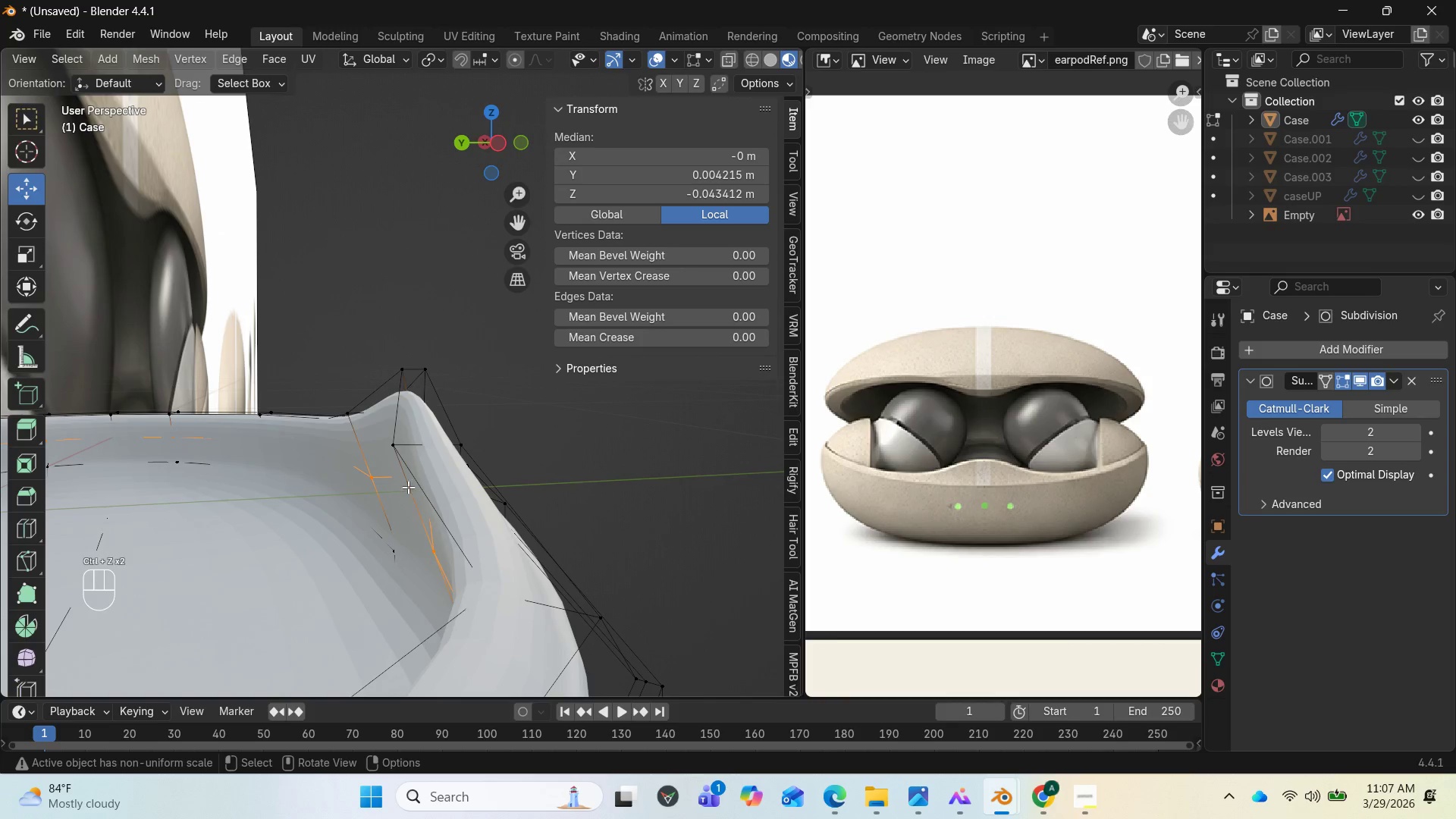 
key(Control+Z)
 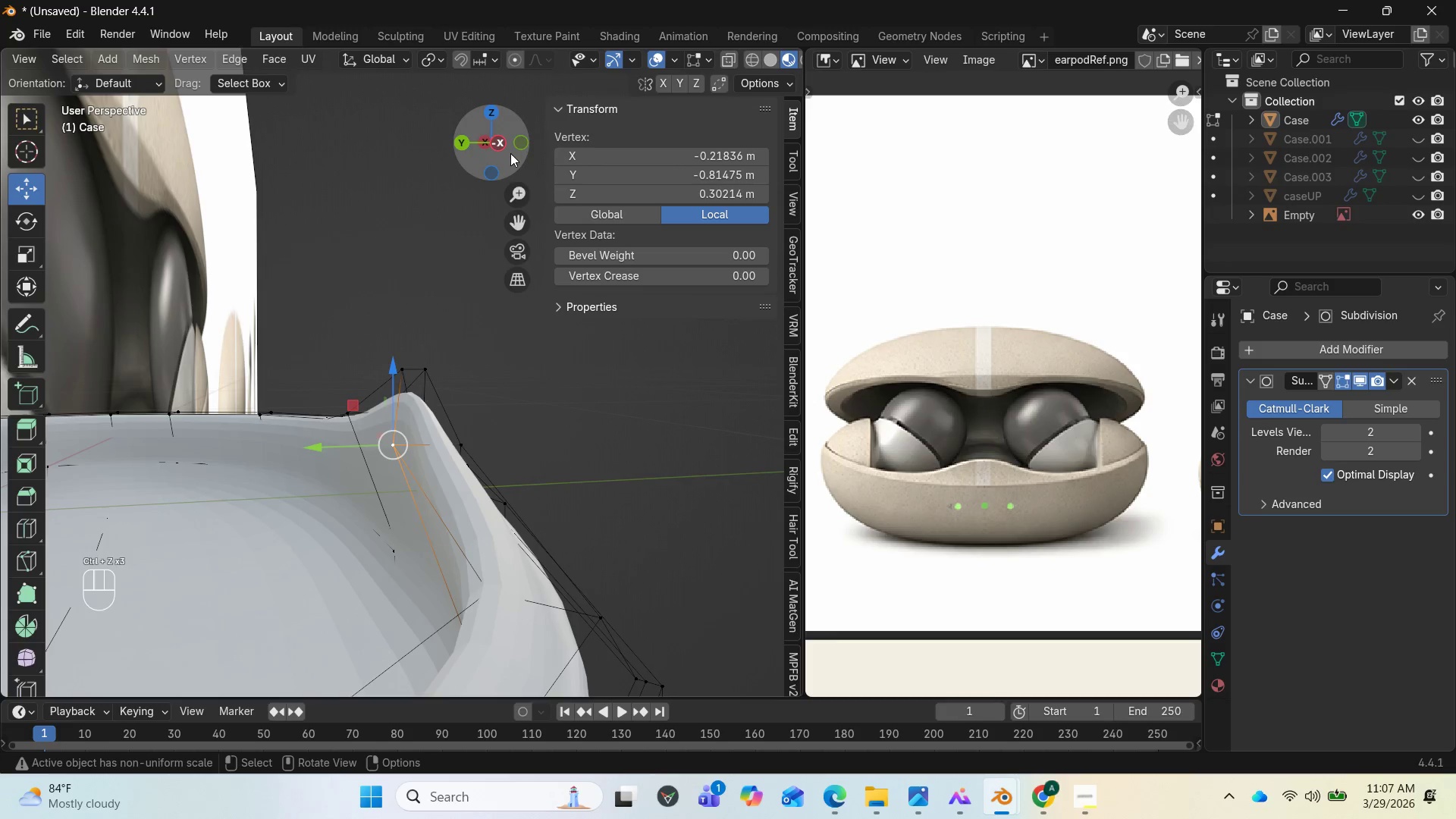 
left_click_drag(start_coordinate=[510, 148], to_coordinate=[534, 208])
 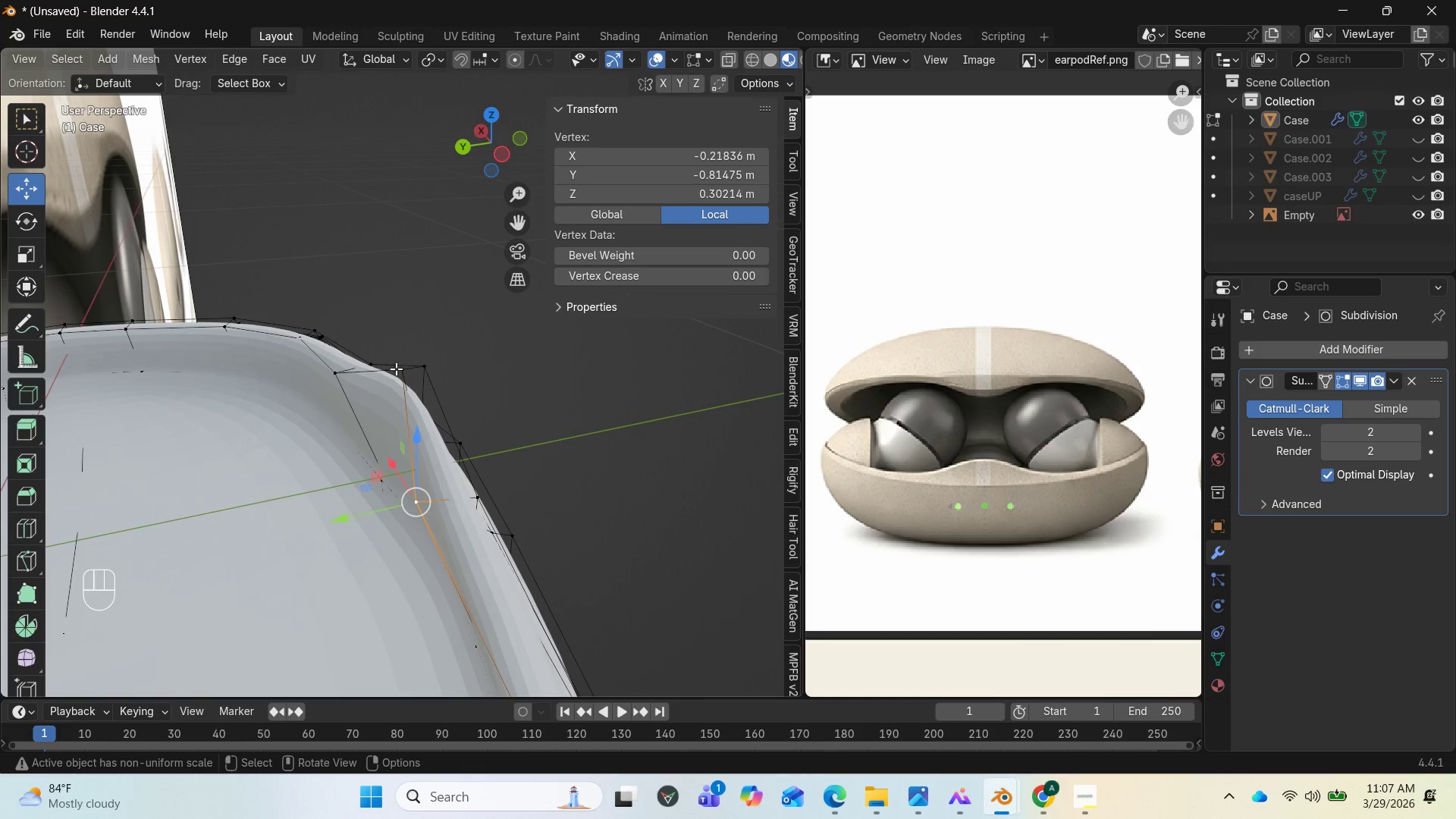 
left_click([398, 369])
 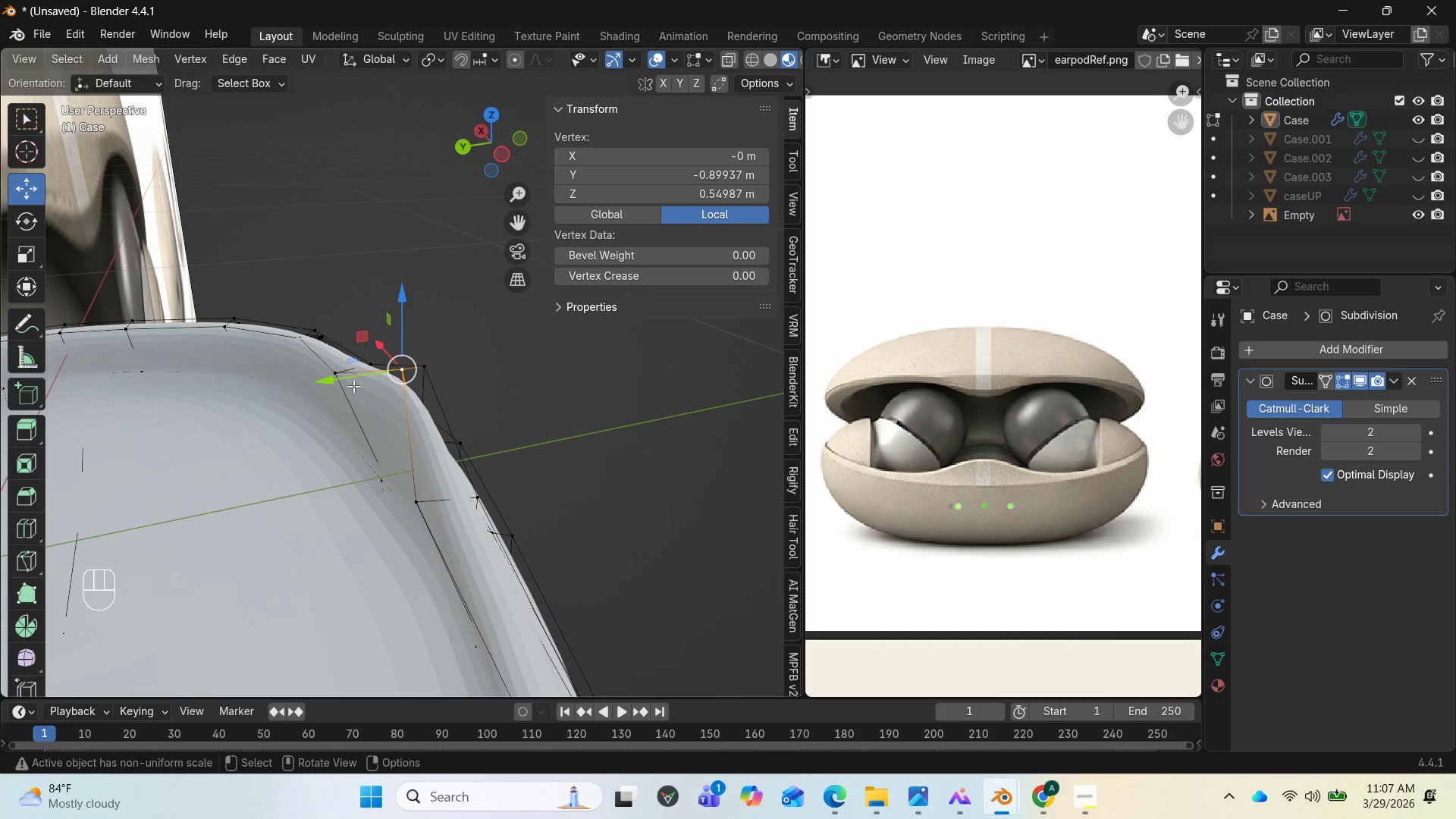 
left_click_drag(start_coordinate=[344, 383], to_coordinate=[308, 397])
 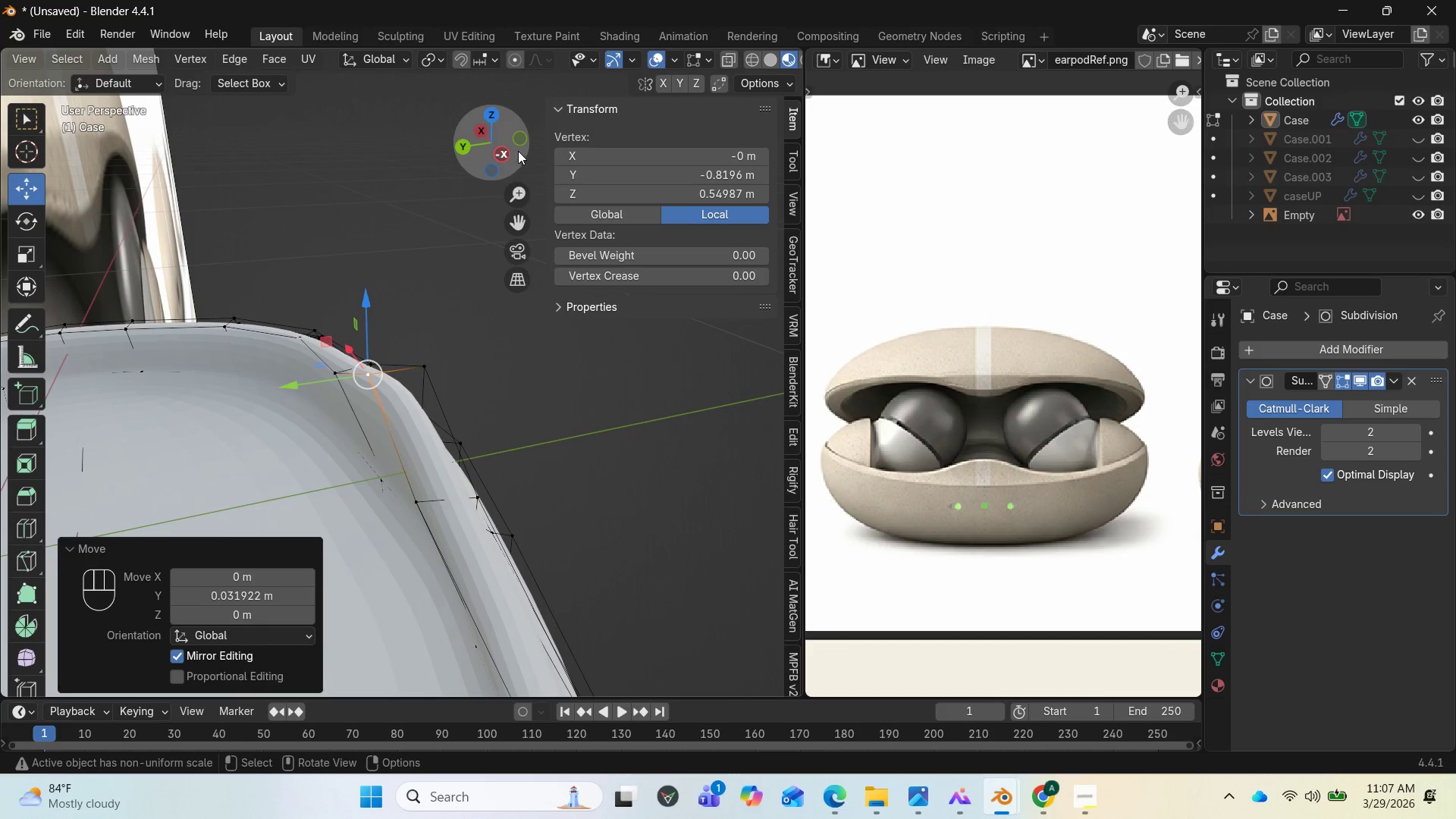 
left_click_drag(start_coordinate=[501, 143], to_coordinate=[497, 82])
 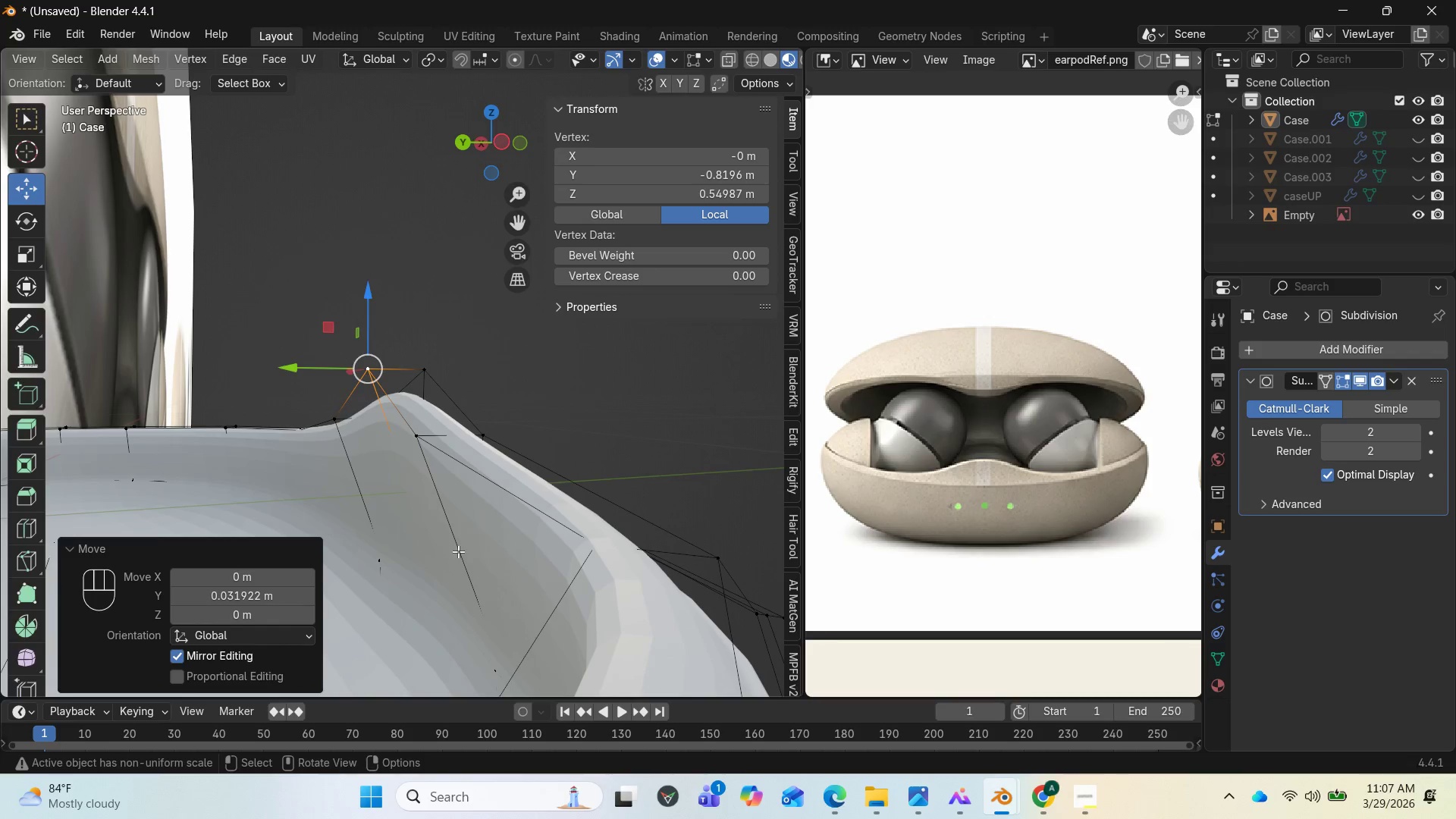 
key(Control+R)
 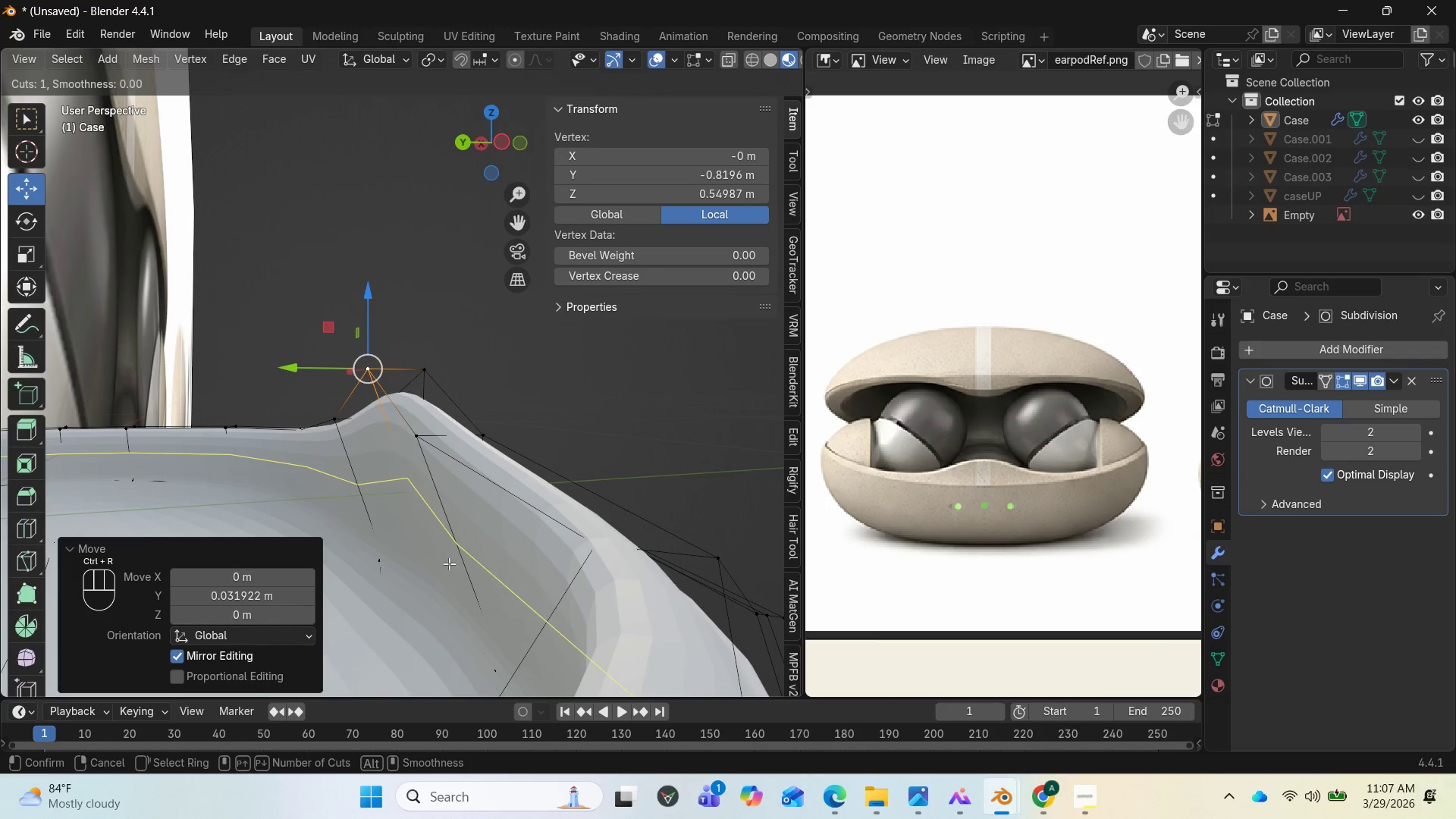 
left_click([449, 563])
 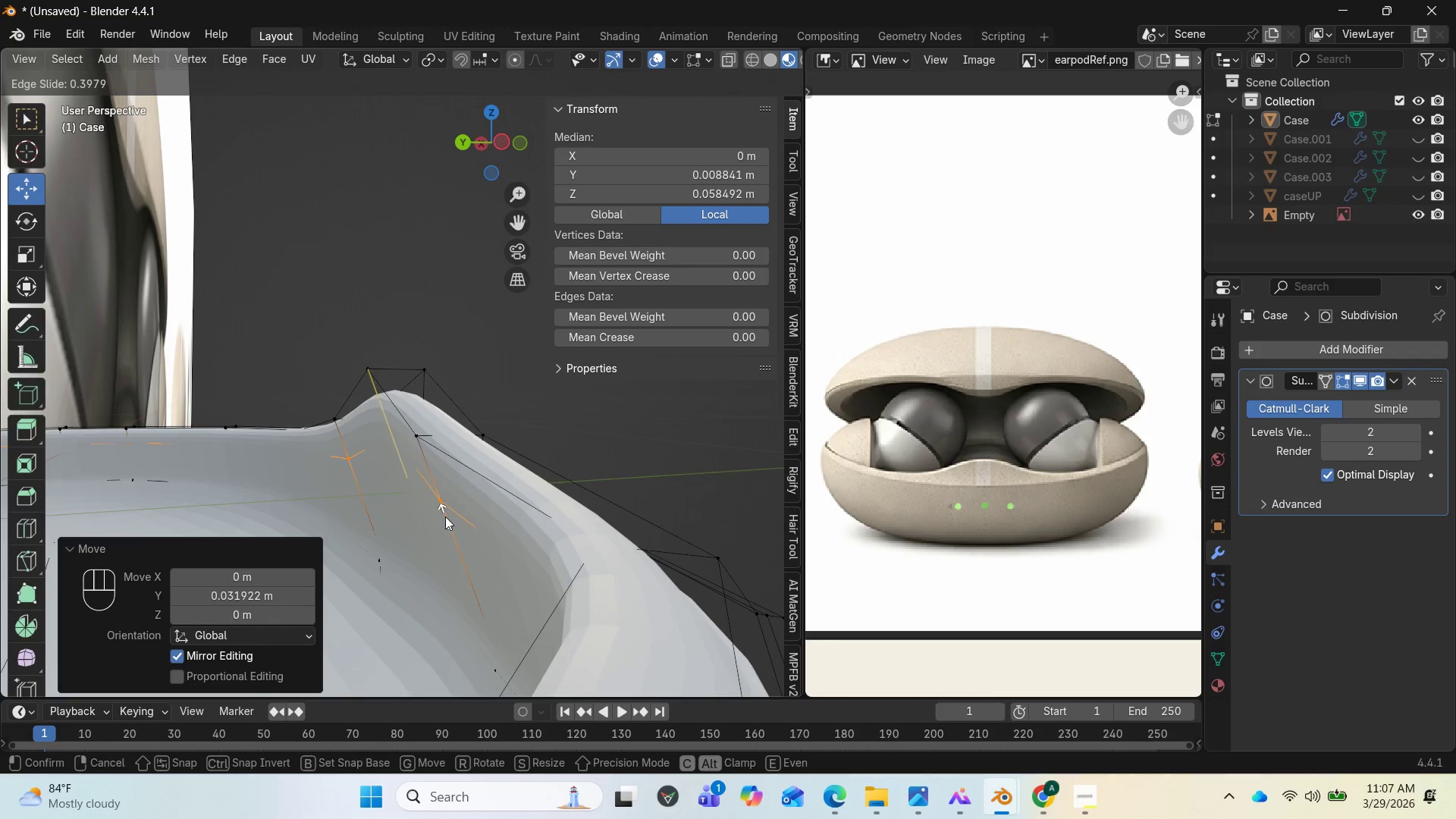 
left_click([445, 515])
 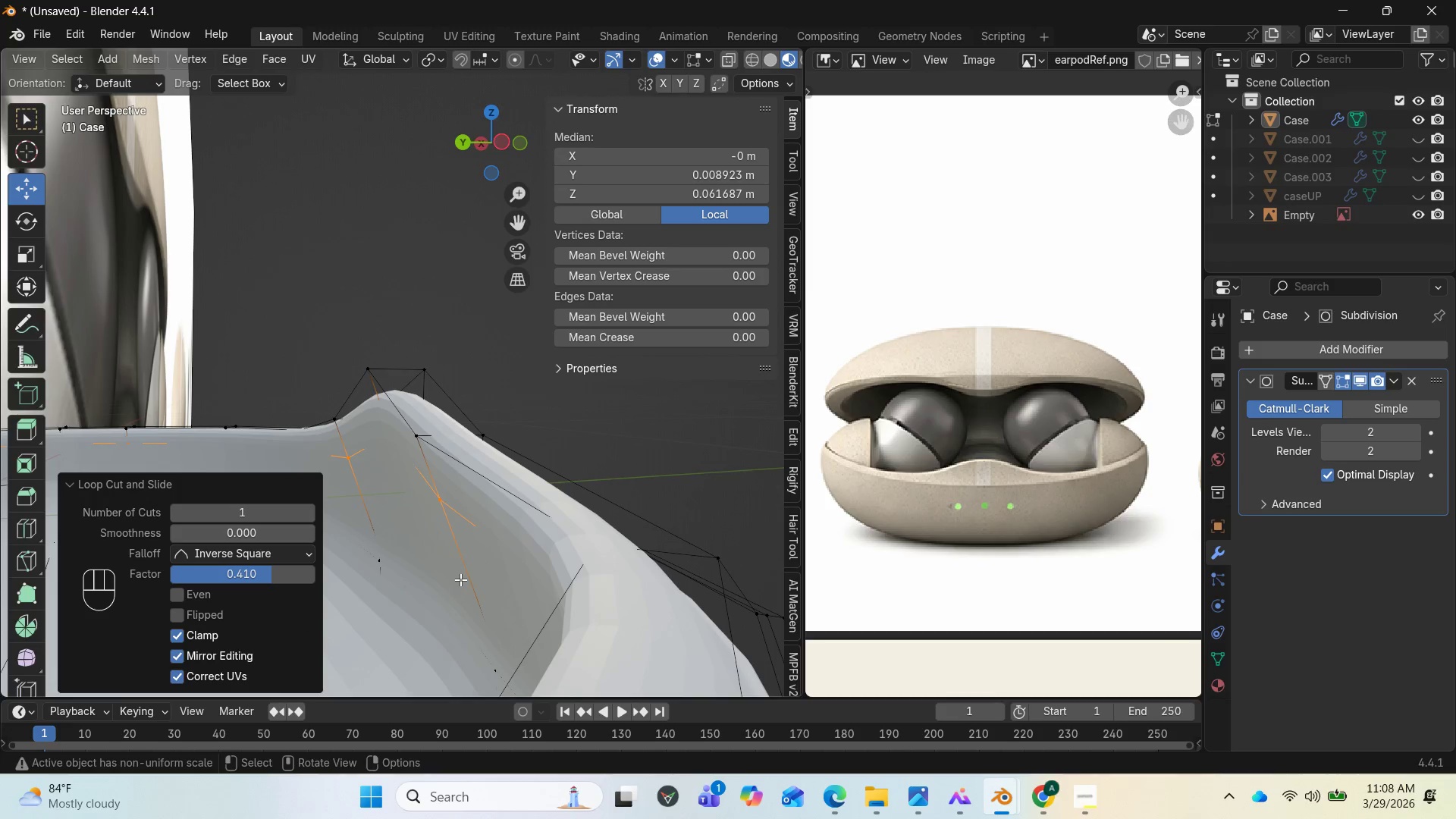 
wait(5.36)
 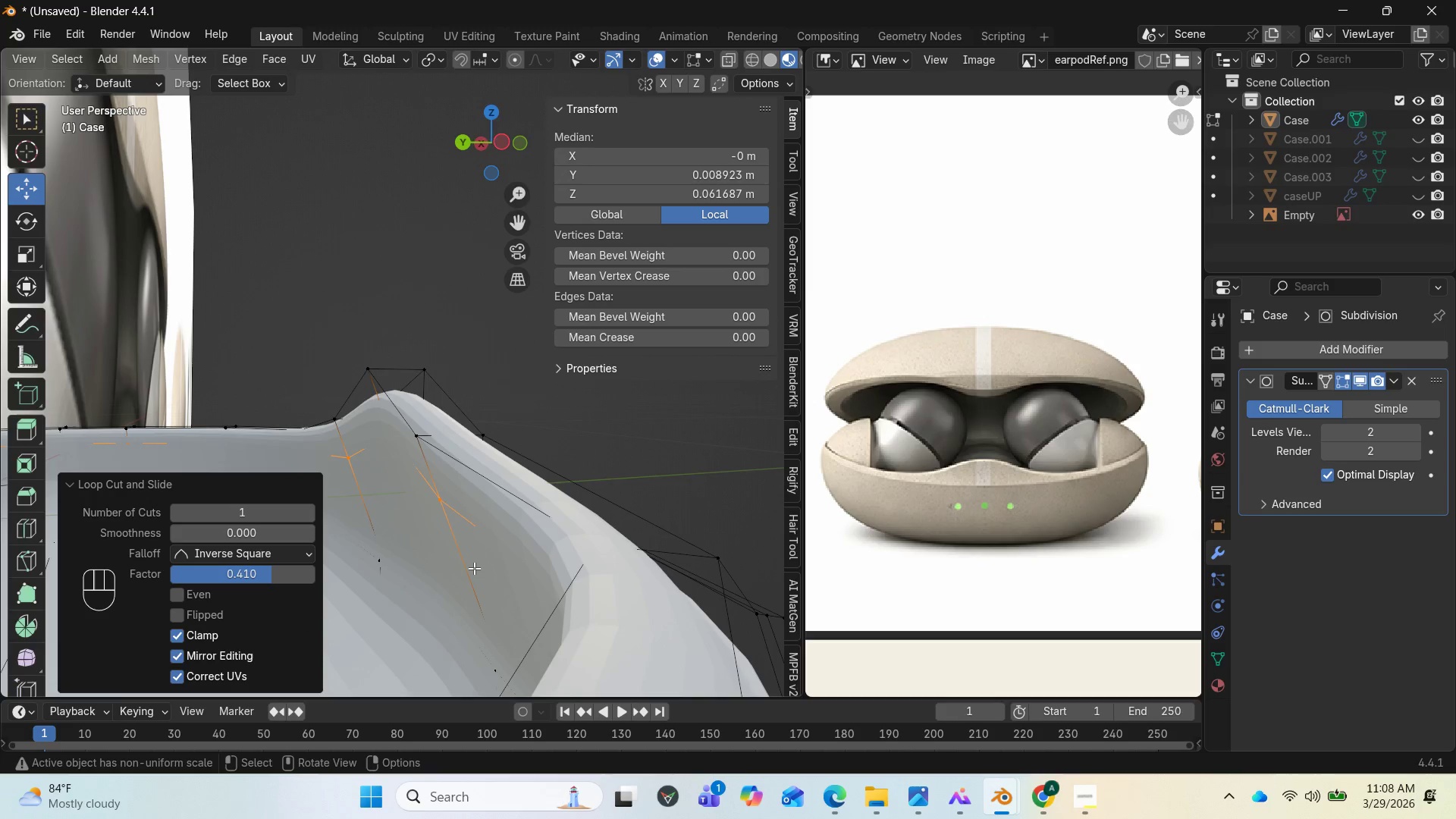 
key(E)
 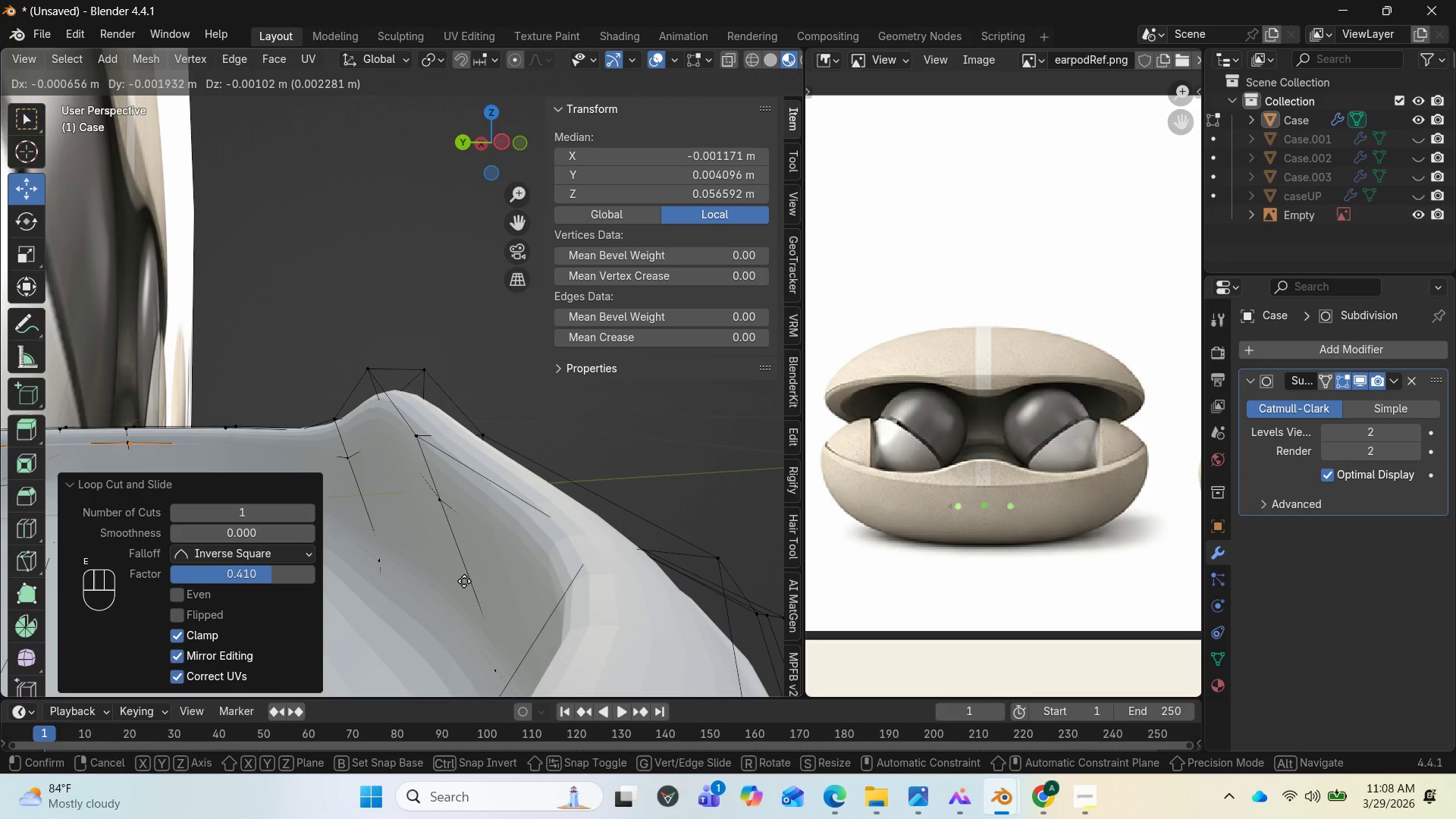 
right_click([464, 581])
 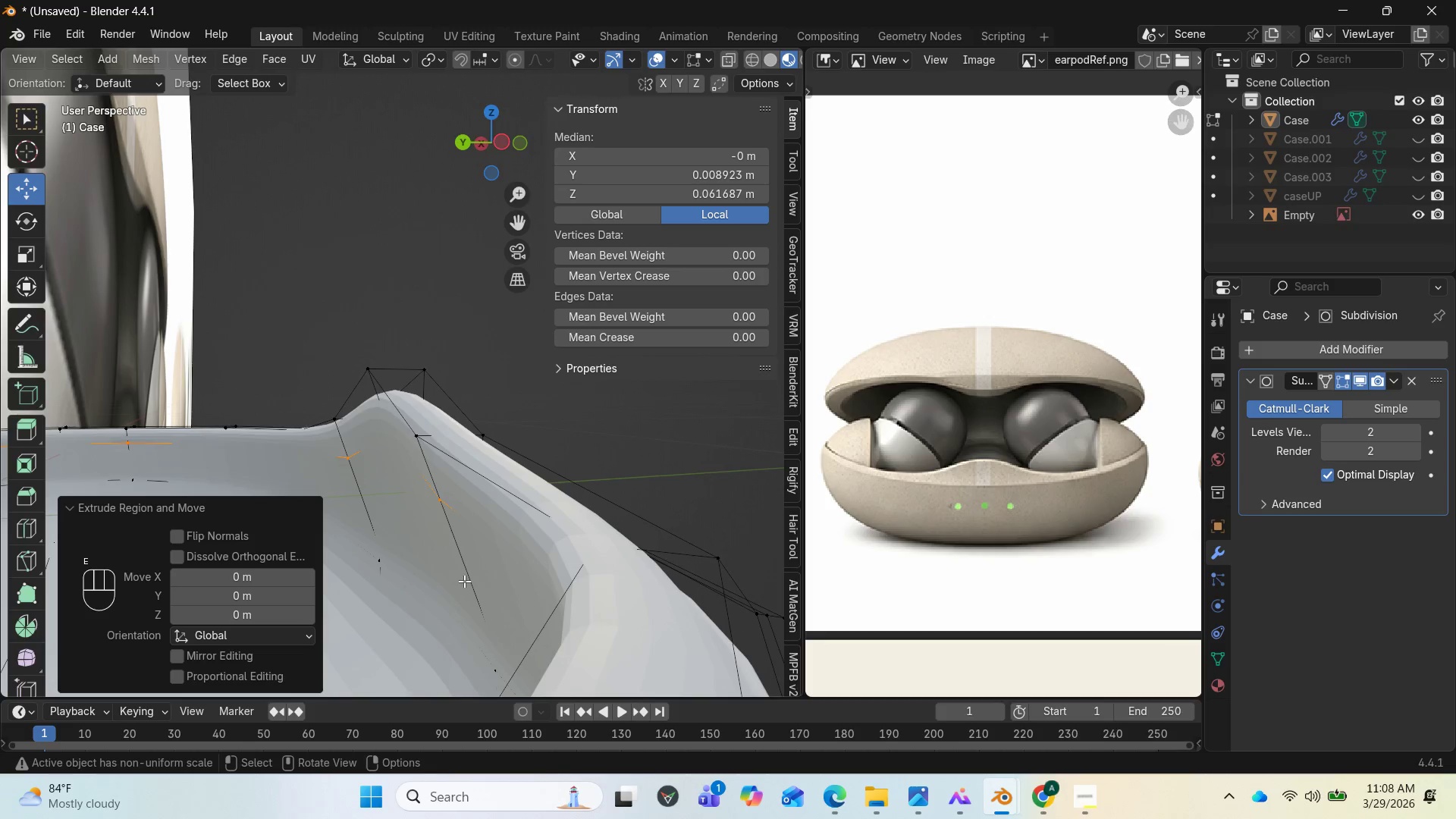 
key(Control+Z)
 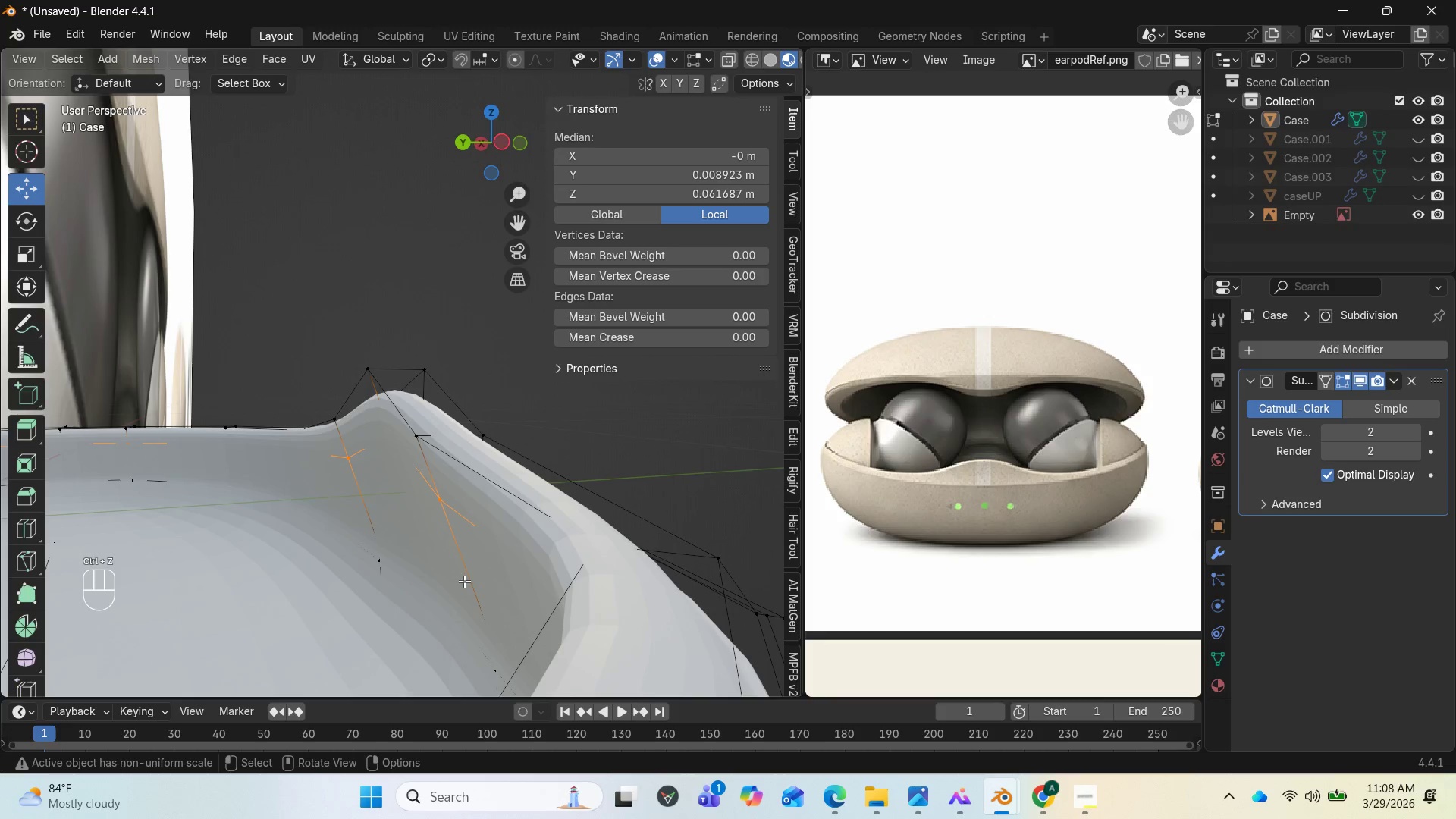 
type(SZ0)
 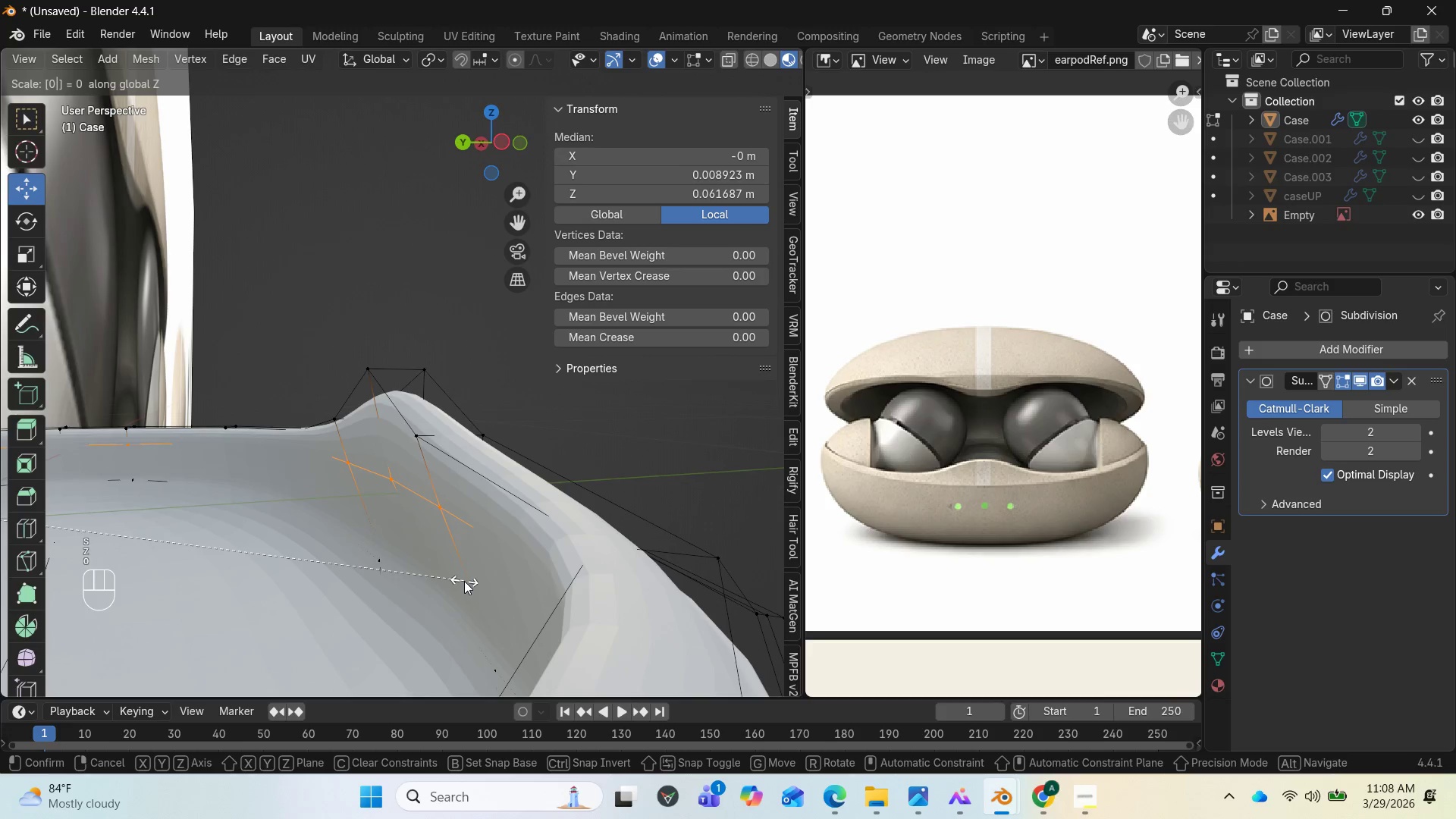 
left_click([464, 581])
 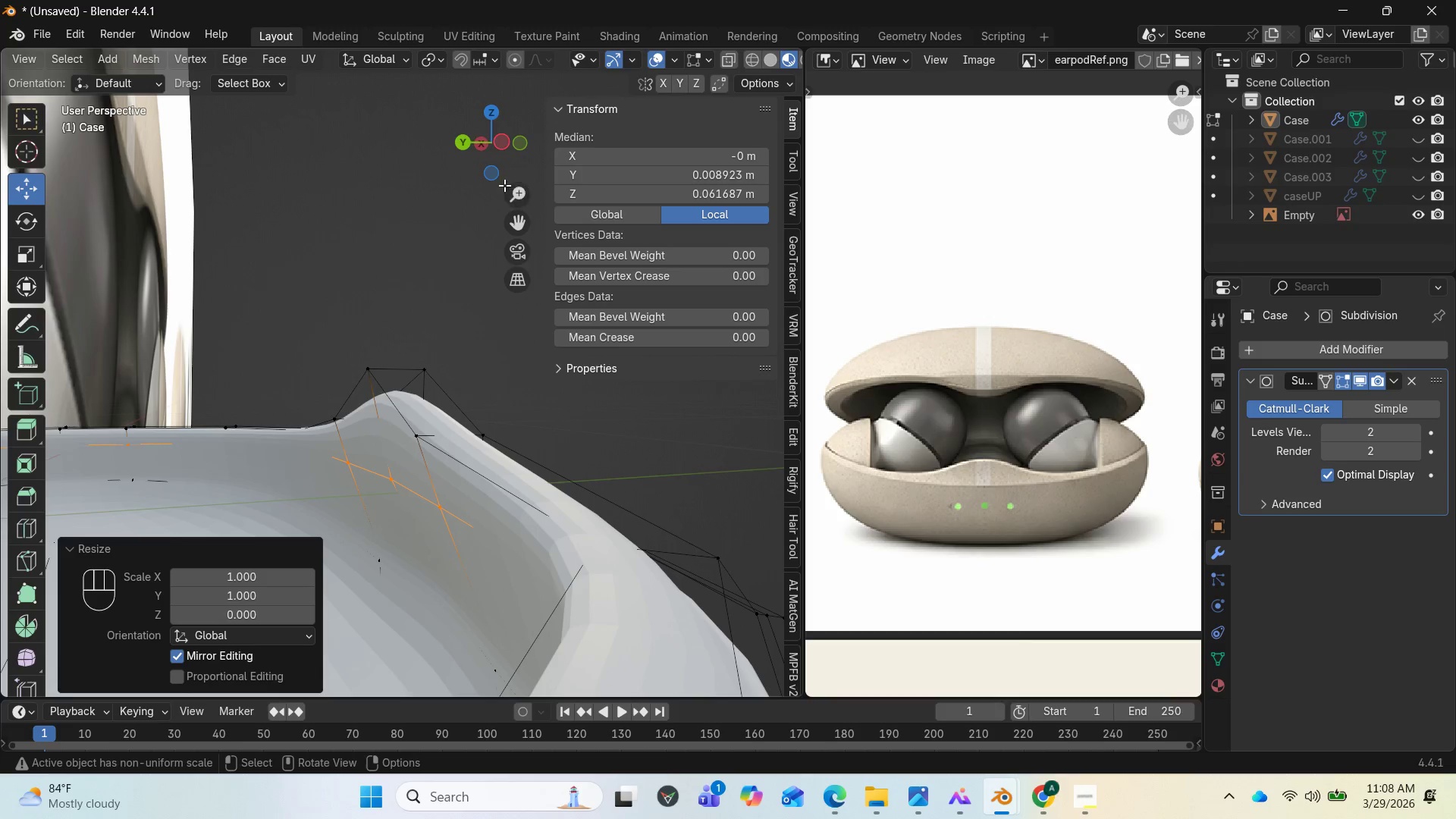 
left_click_drag(start_coordinate=[499, 140], to_coordinate=[449, 175])
 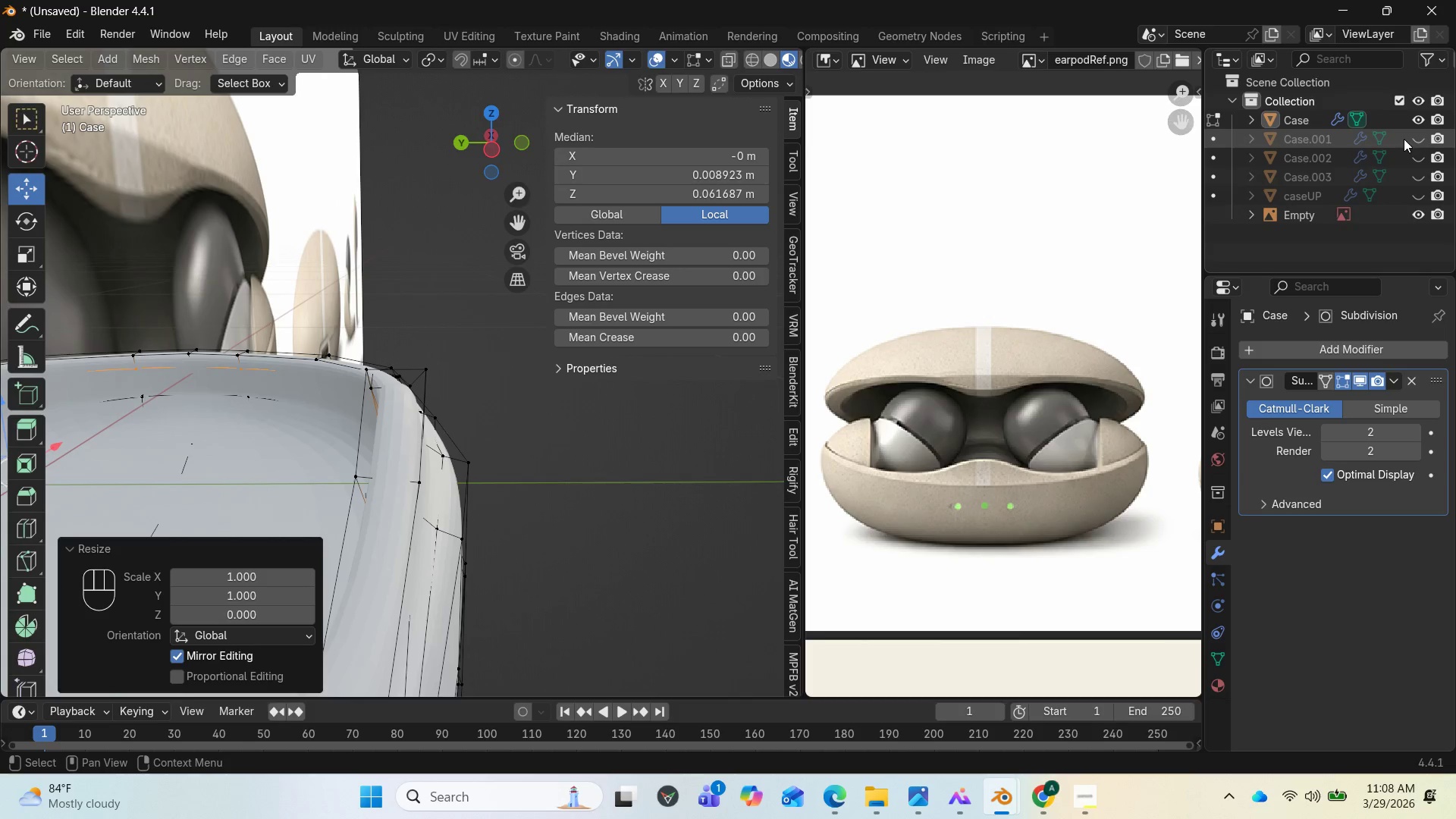 
left_click([1412, 136])
 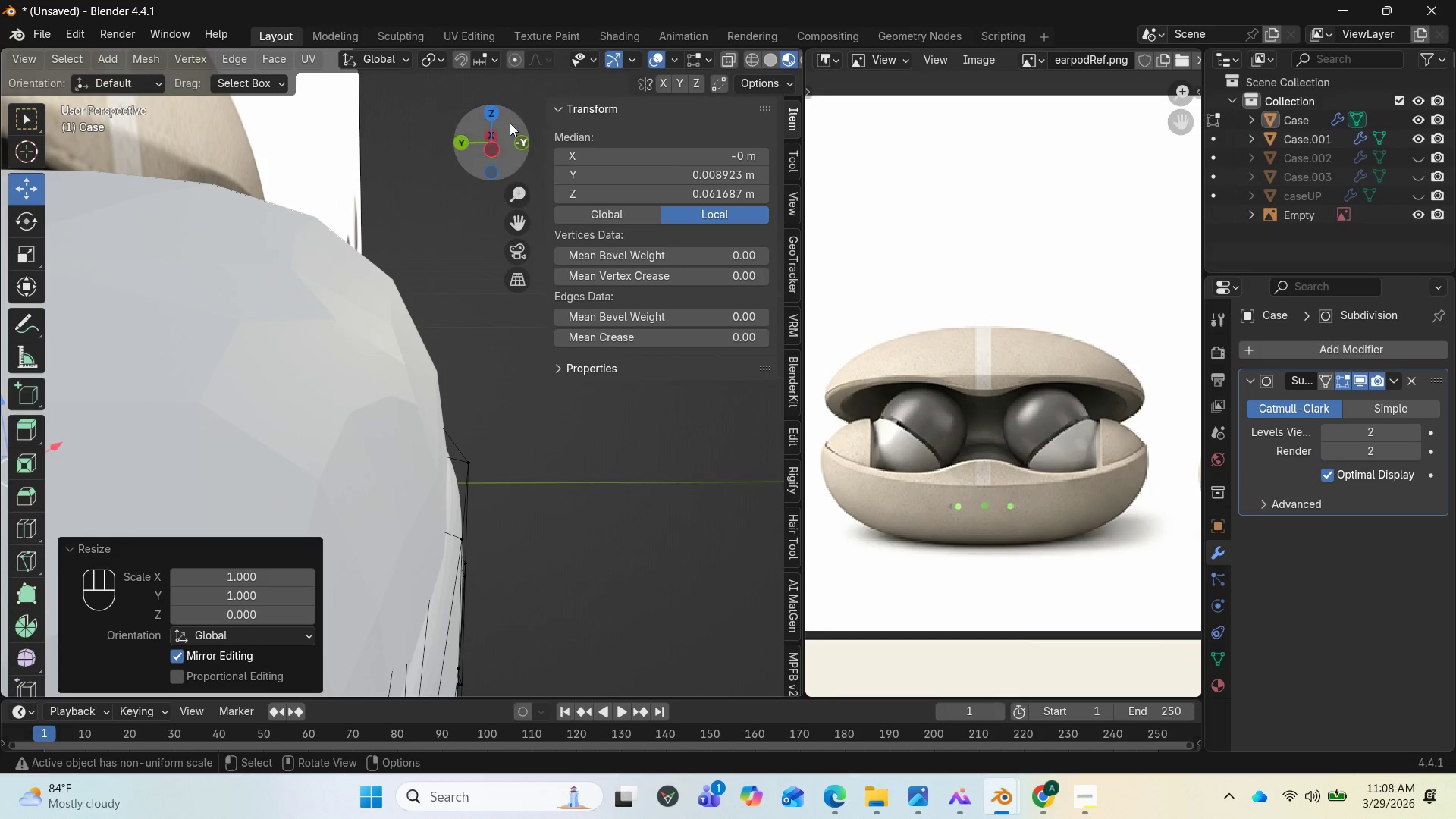 
left_click_drag(start_coordinate=[535, 136], to_coordinate=[461, 109])
 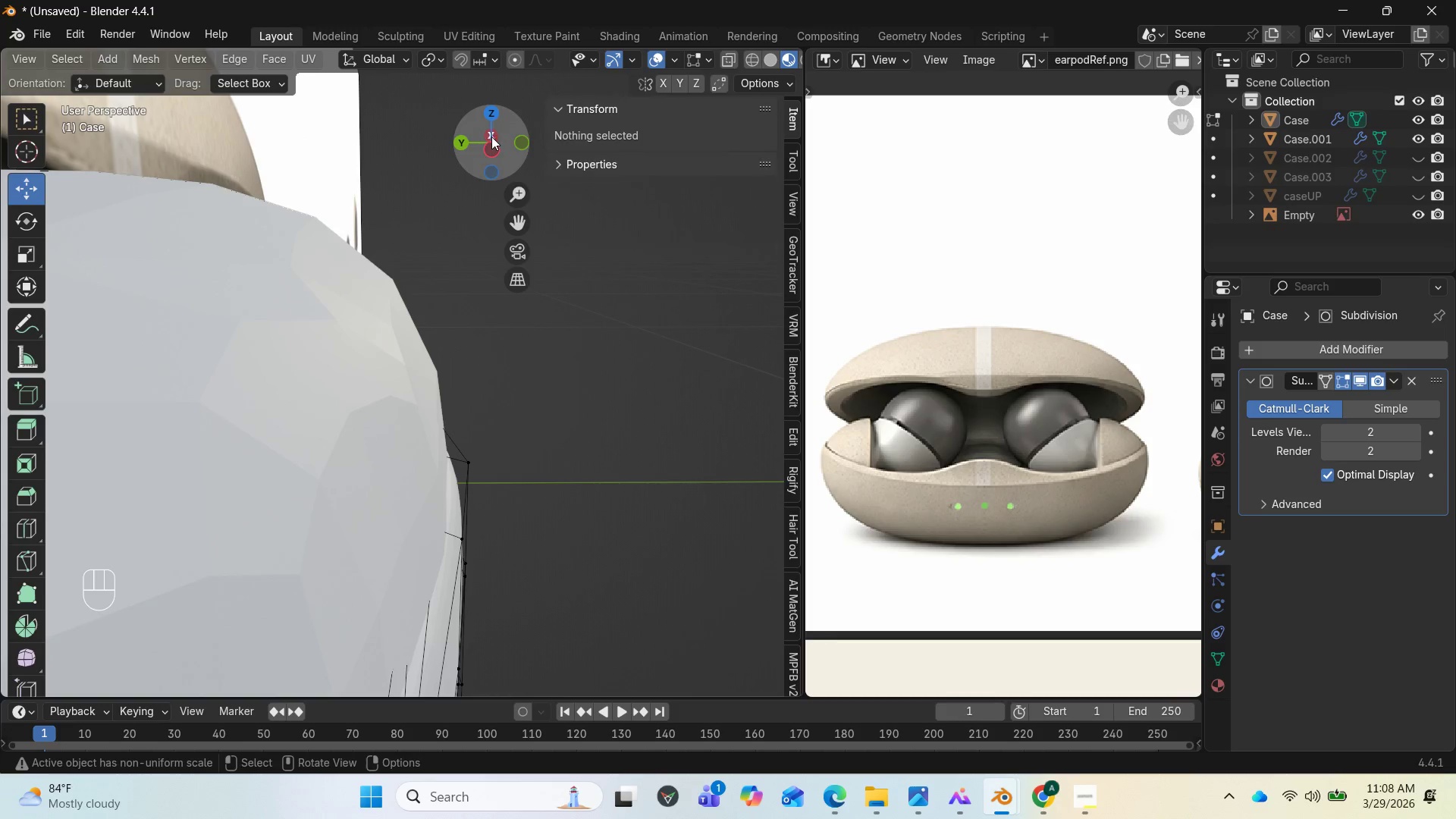 
left_click_drag(start_coordinate=[491, 137], to_coordinate=[464, 82])
 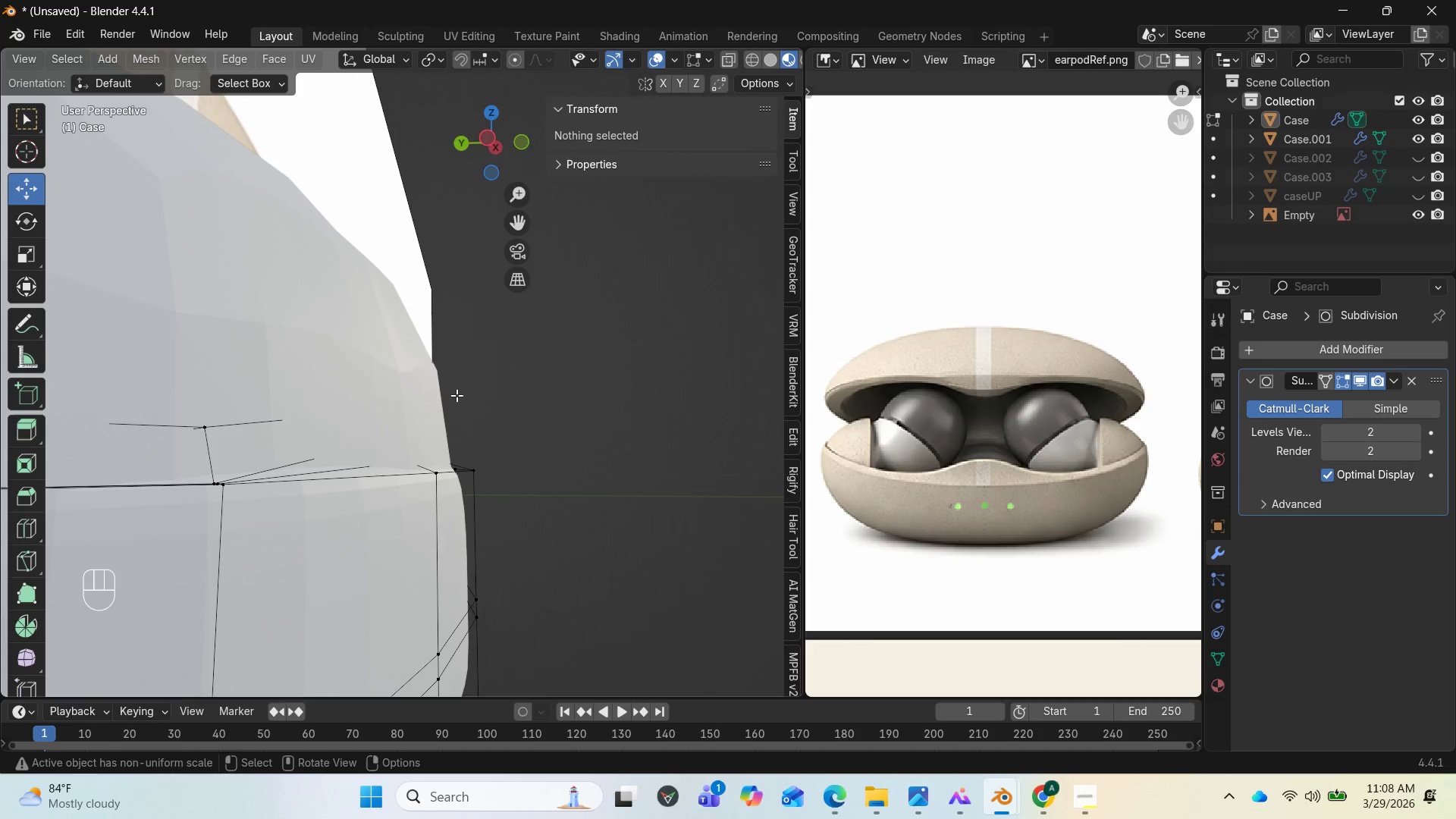 
key(Tab)
 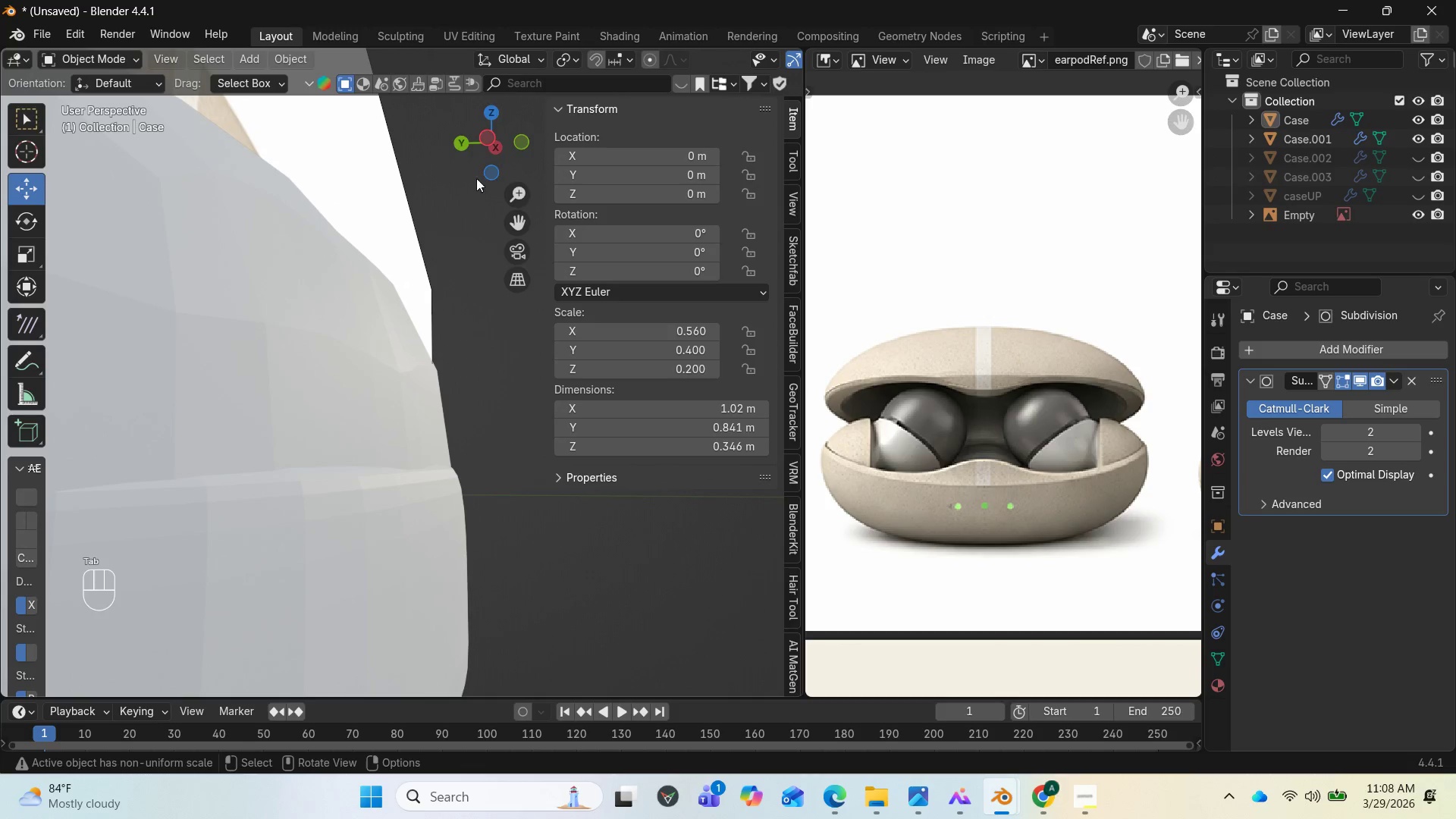 
left_click_drag(start_coordinate=[485, 149], to_coordinate=[457, 177])
 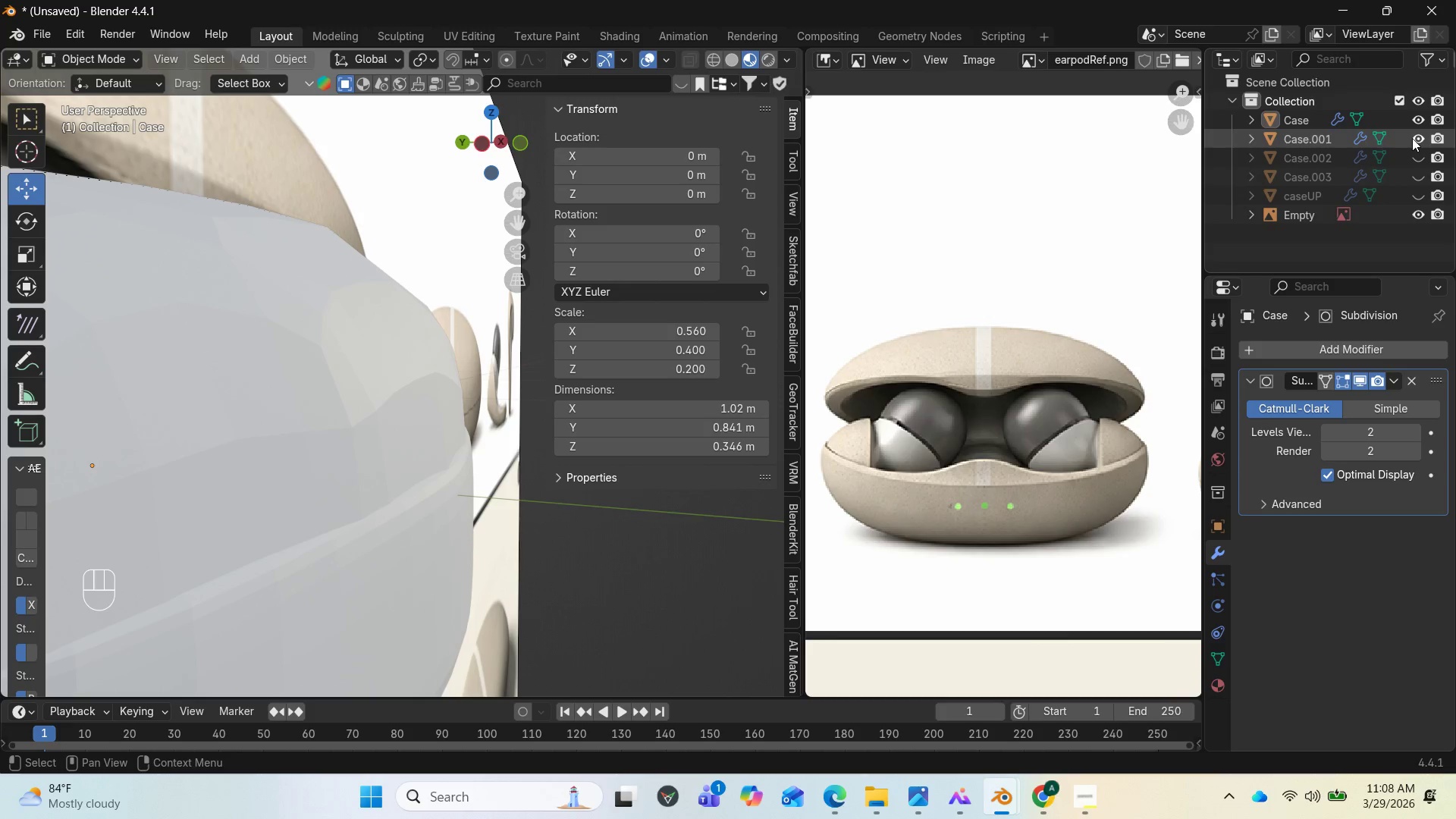 
left_click([1412, 138])
 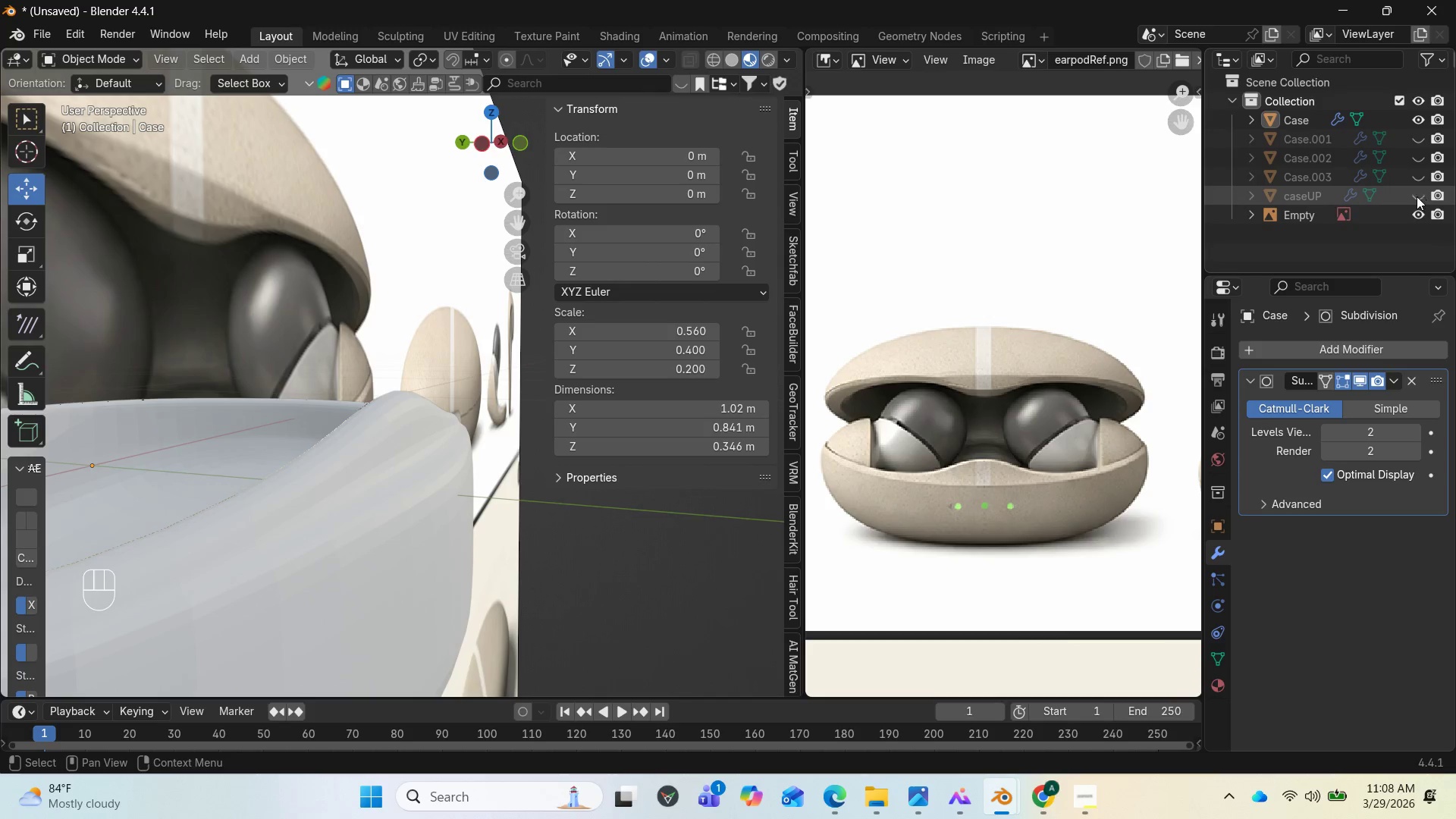 
left_click([1417, 200])
 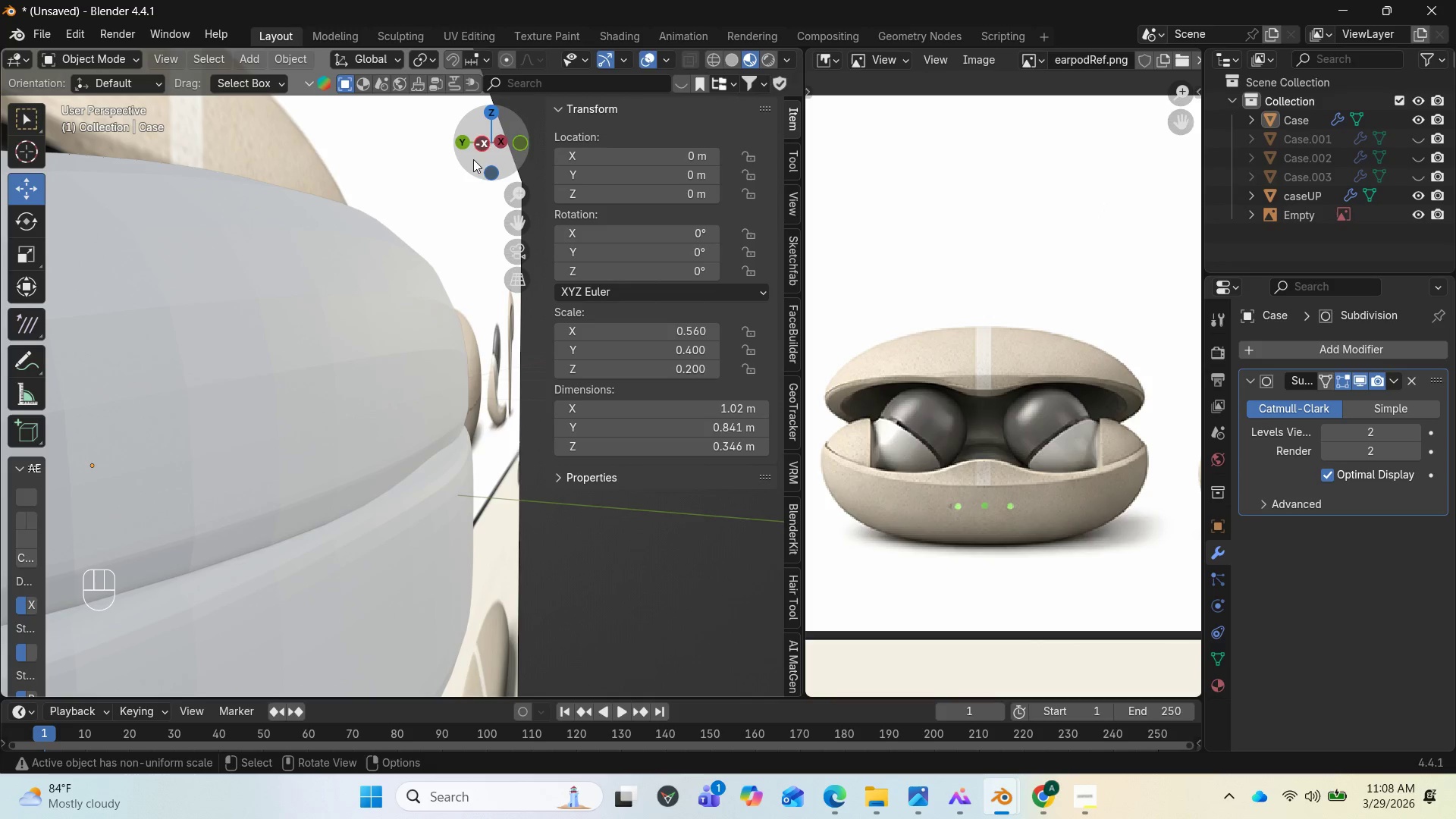 
left_click_drag(start_coordinate=[508, 151], to_coordinate=[331, 128])
 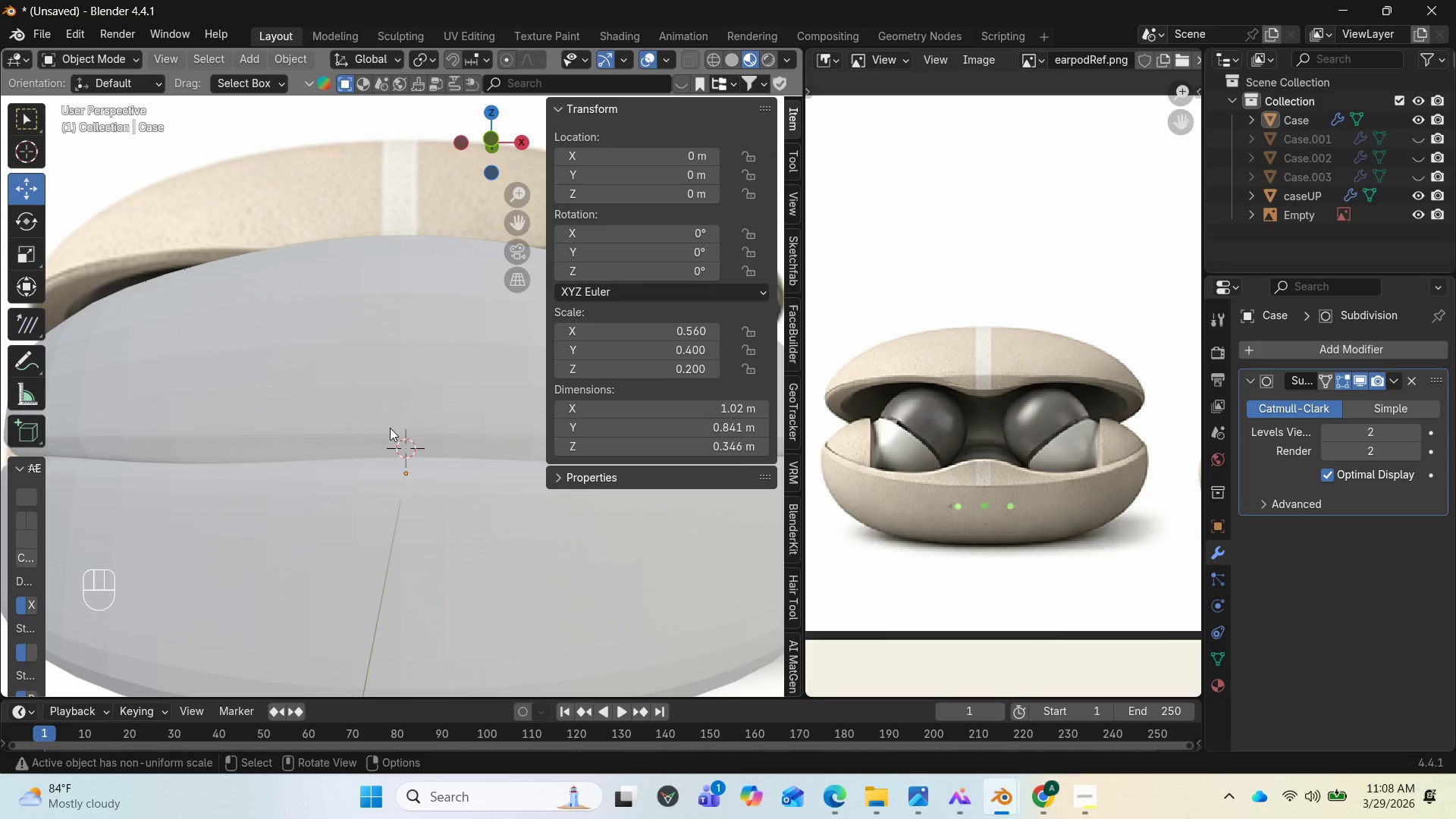 
scroll: coordinate [402, 443], scroll_direction: down, amount: 2.0
 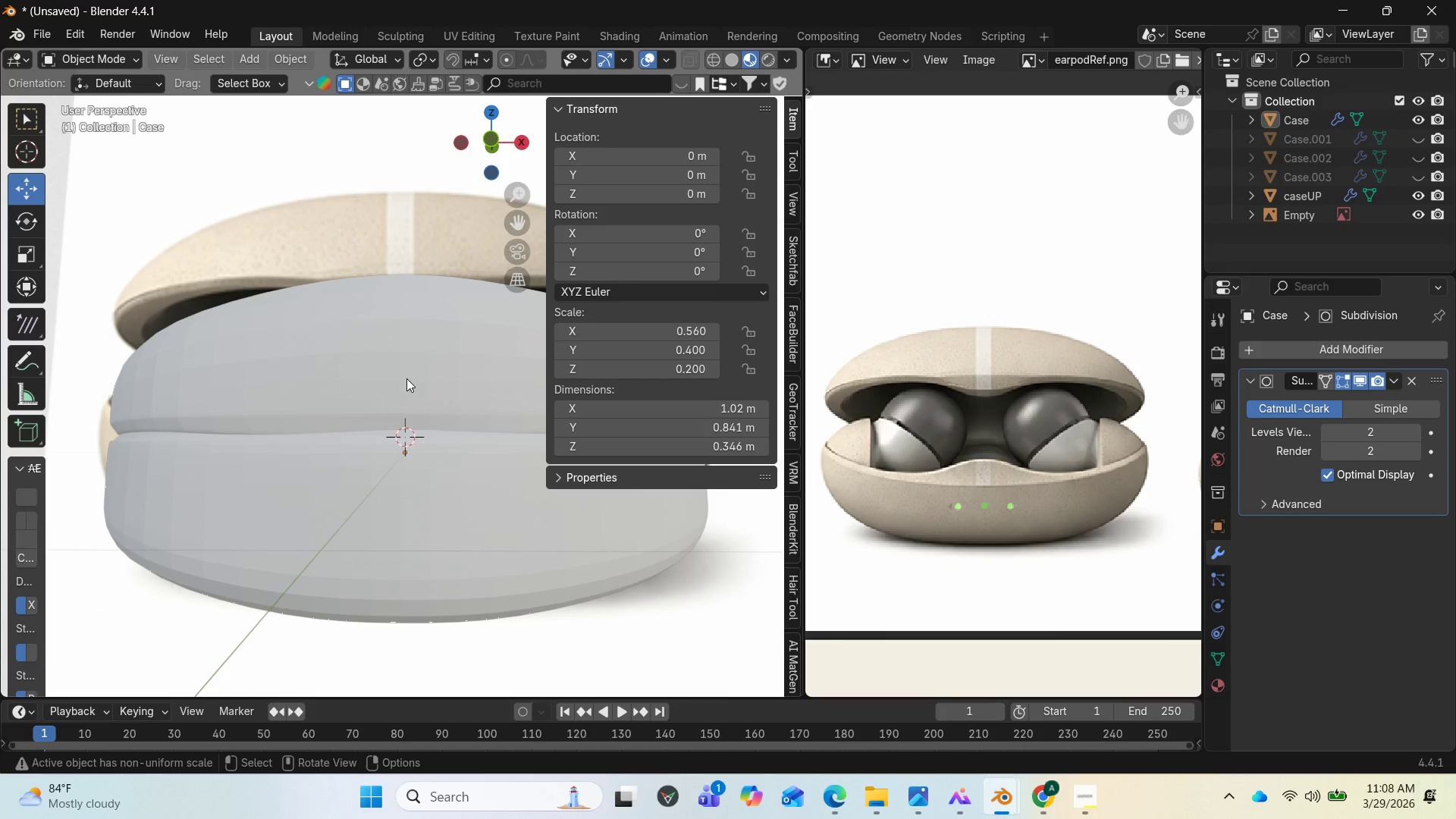 
left_click([406, 378])
 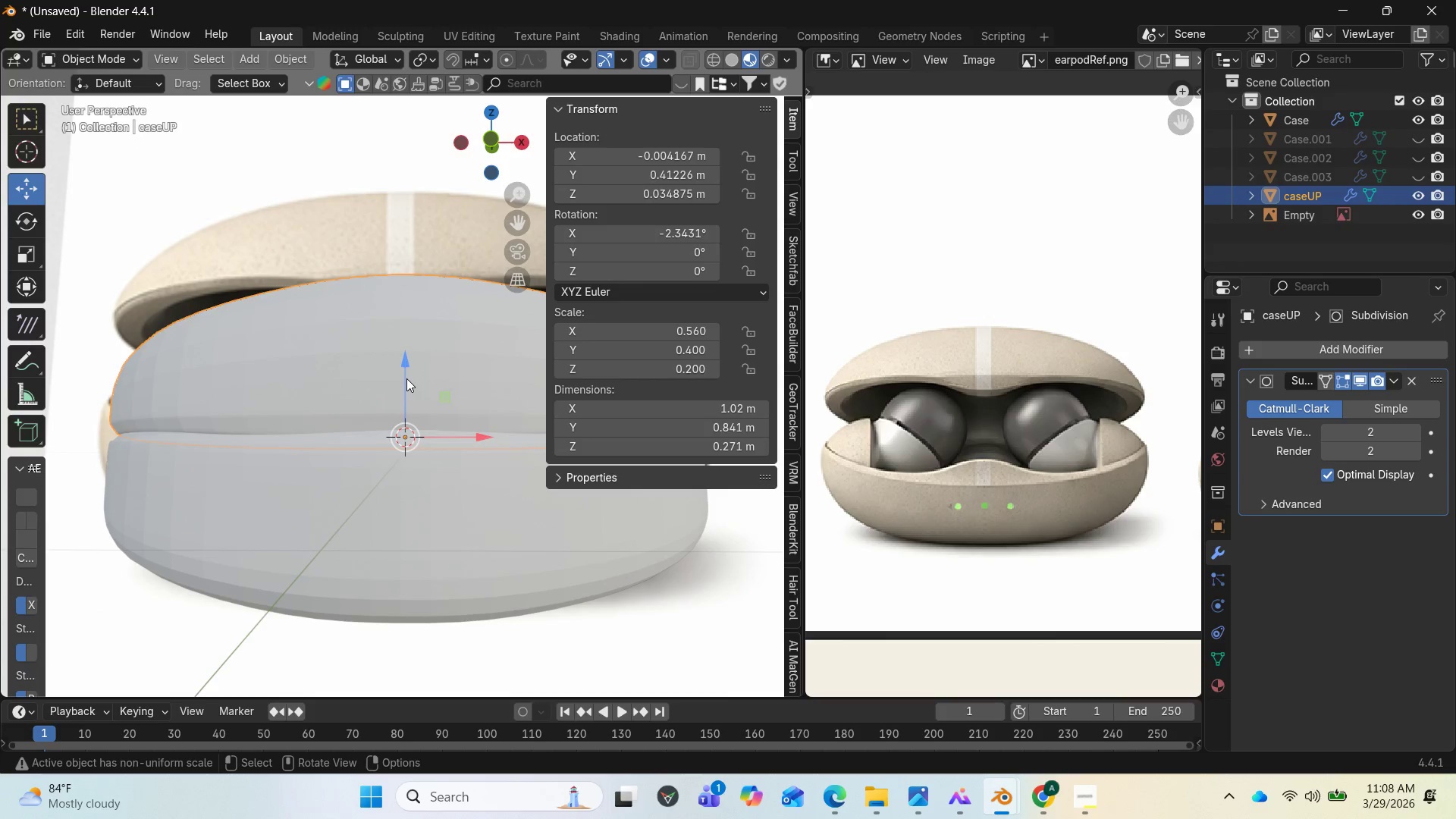 
key(Tab)
 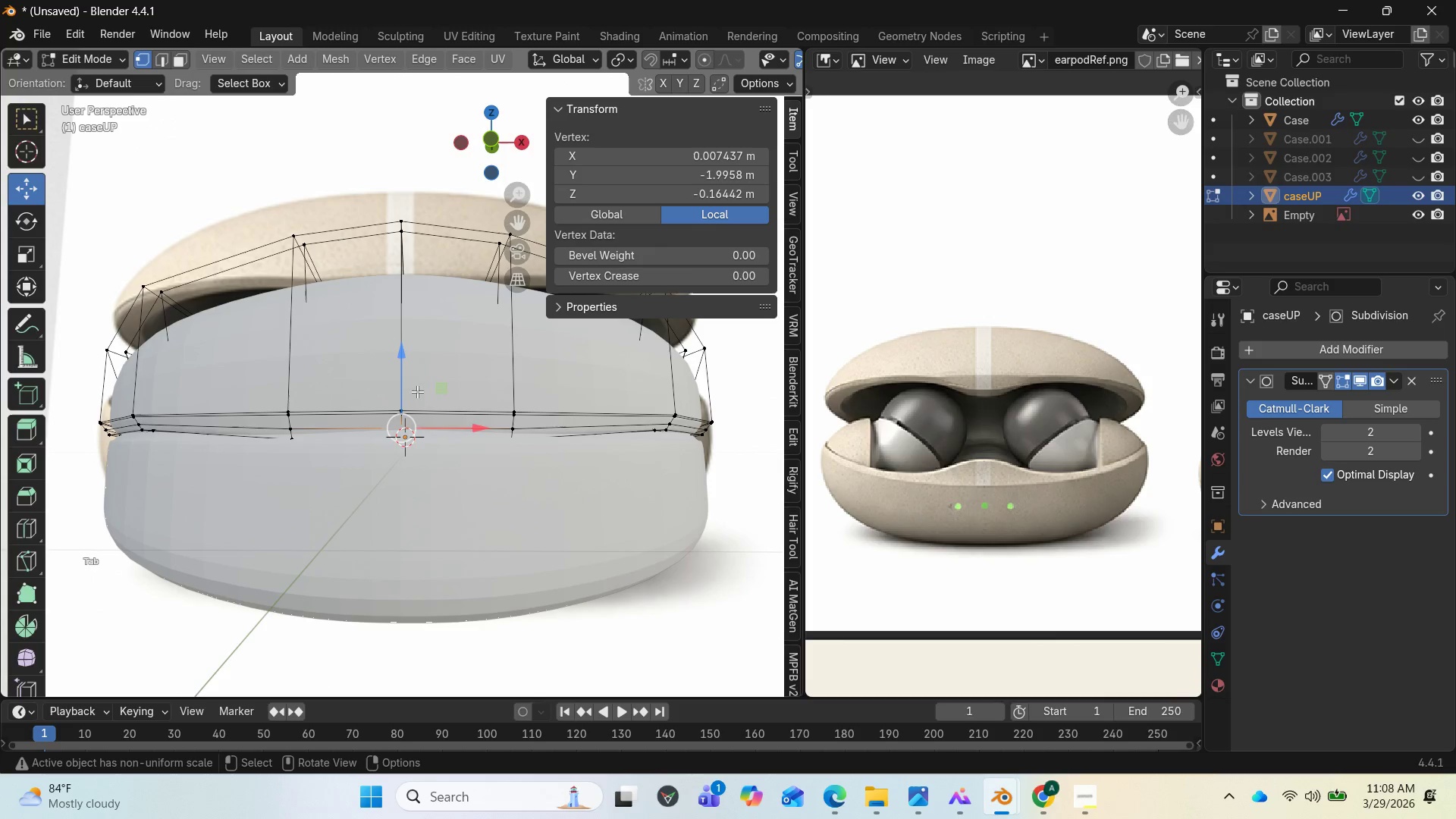 
scroll: coordinate [417, 391], scroll_direction: up, amount: 2.0
 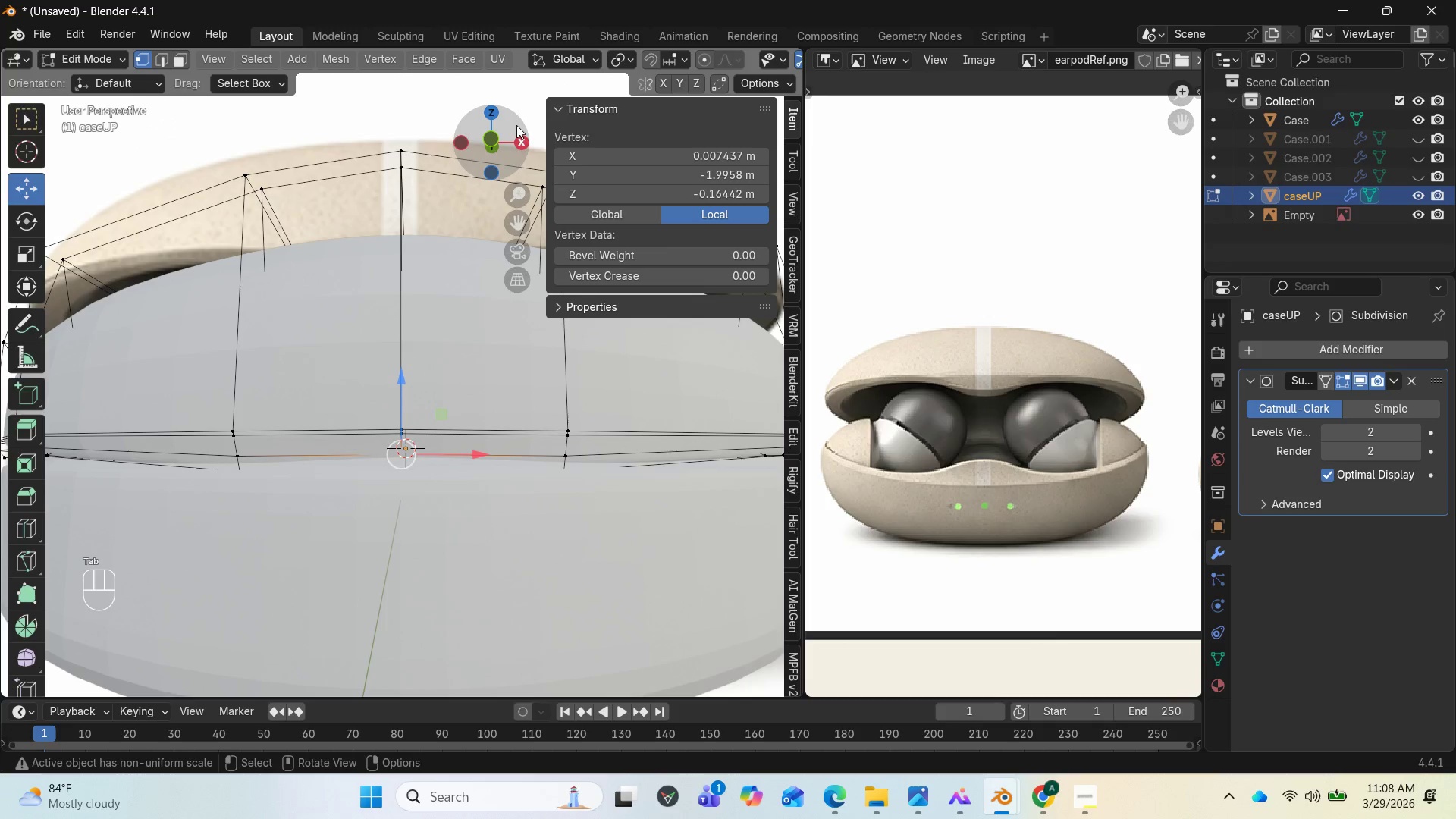 
left_click_drag(start_coordinate=[510, 137], to_coordinate=[688, 128])
 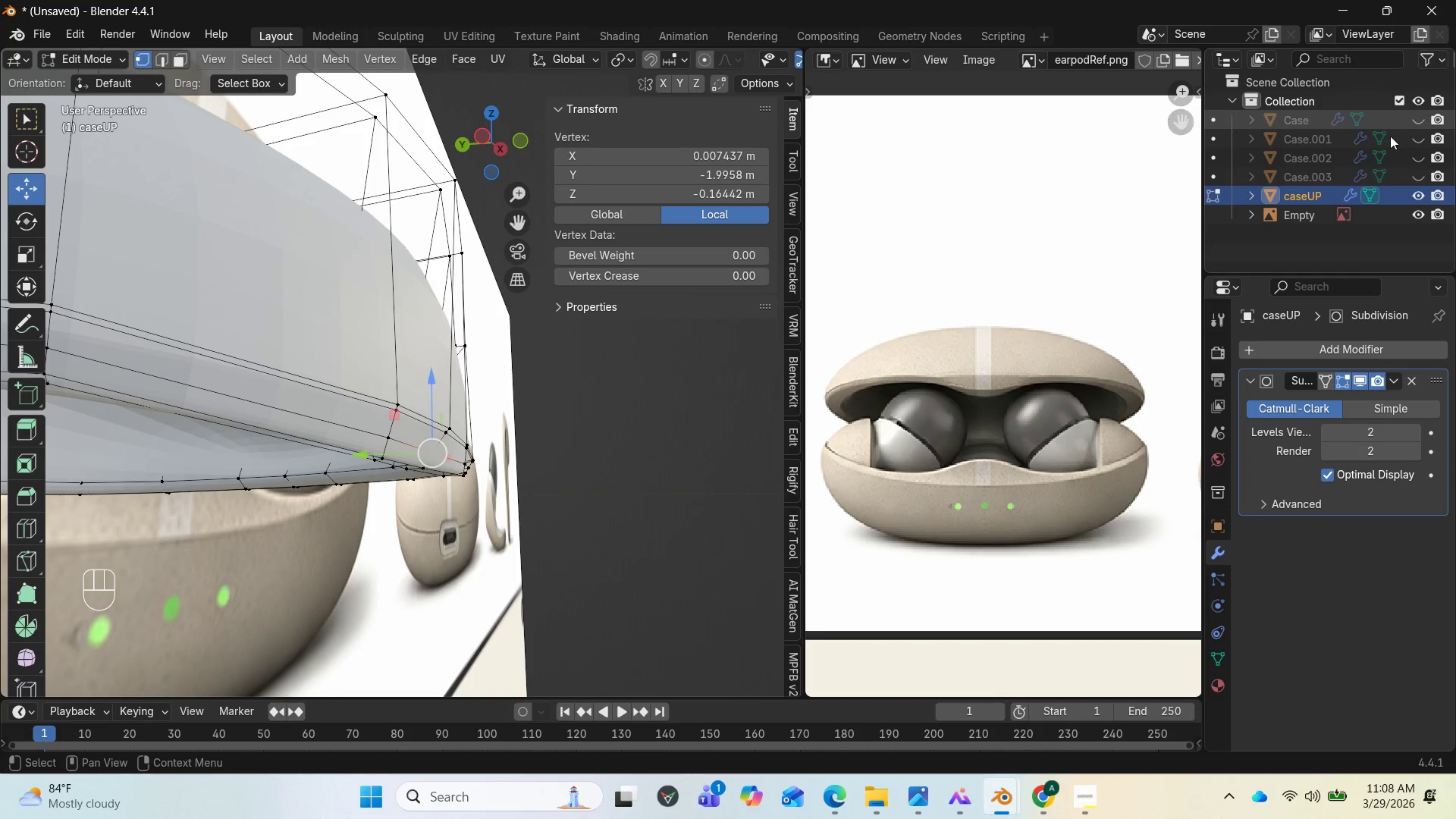 
left_click_drag(start_coordinate=[495, 139], to_coordinate=[204, 154])
 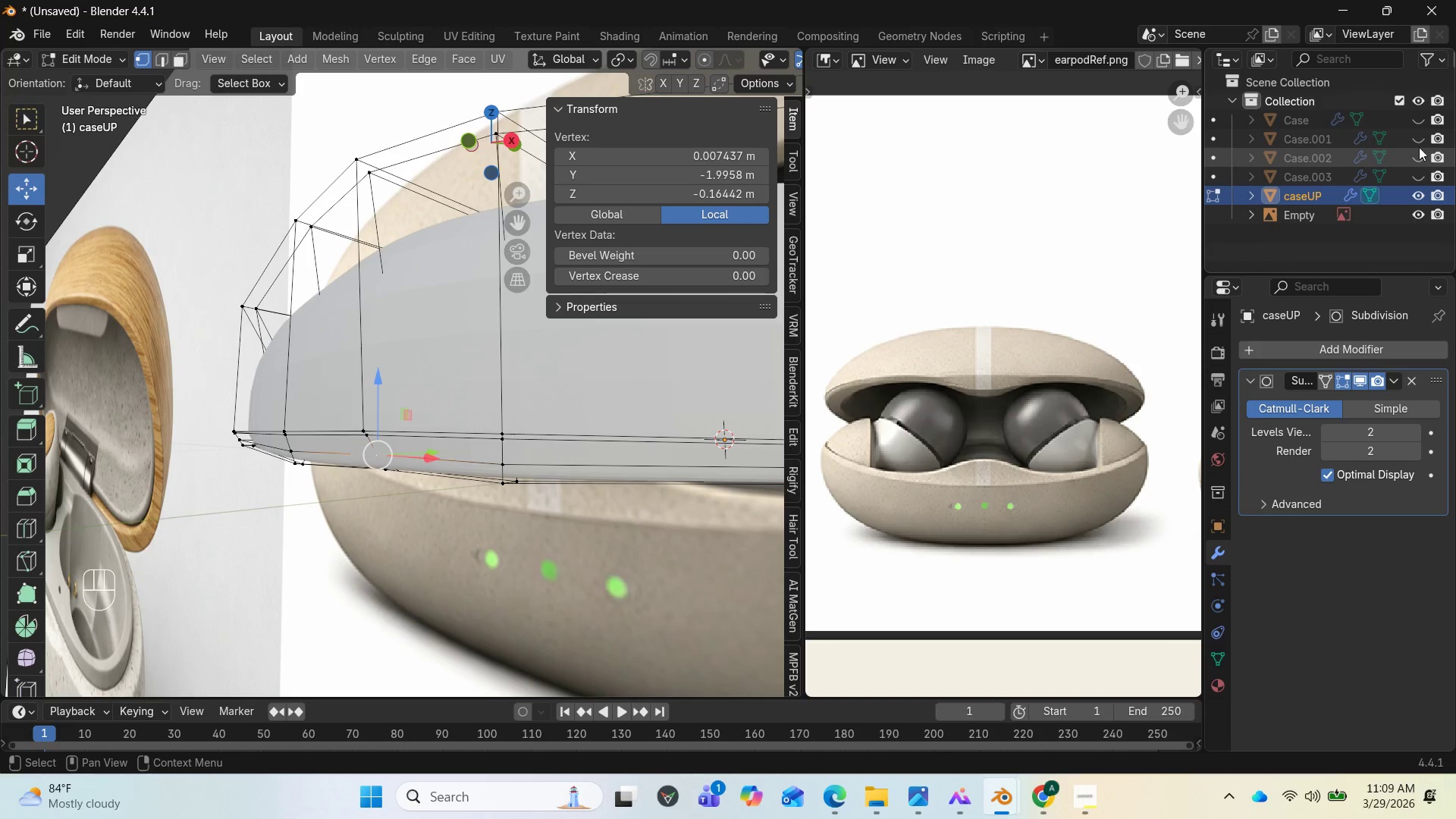 
left_click([1416, 119])
 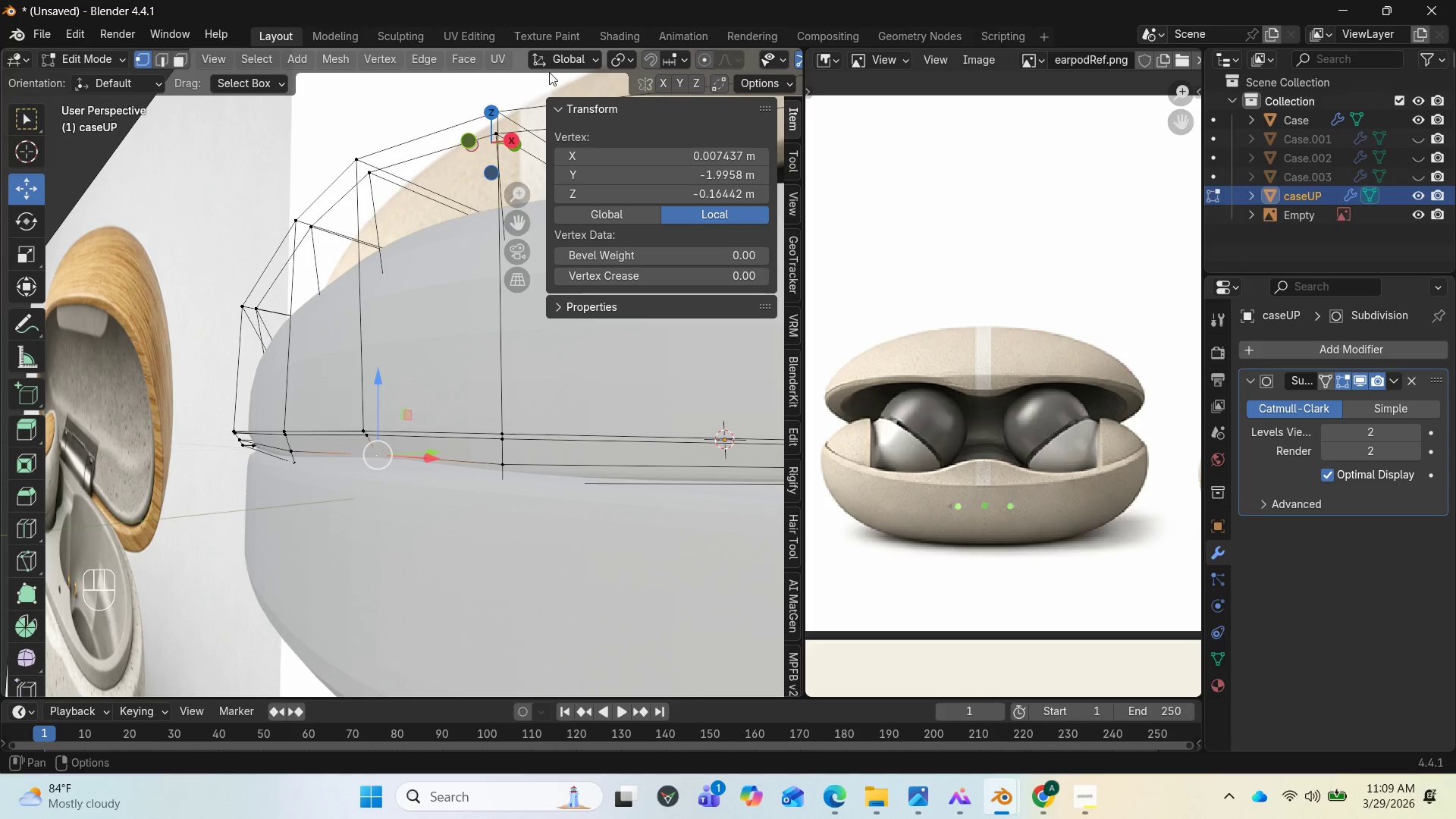 
left_click_drag(start_coordinate=[477, 152], to_coordinate=[695, 135])
 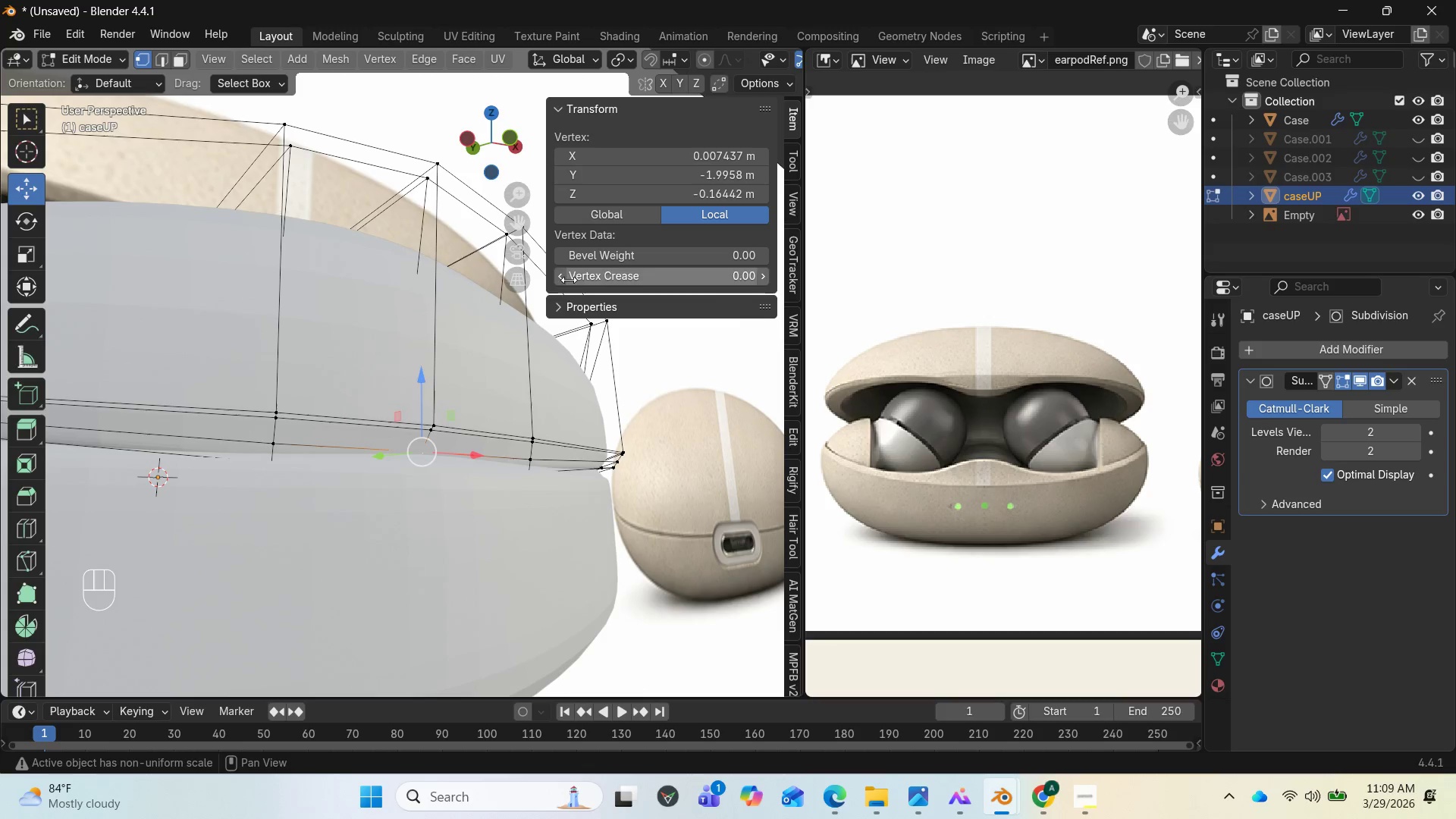 
scroll: coordinate [462, 328], scroll_direction: down, amount: 4.0
 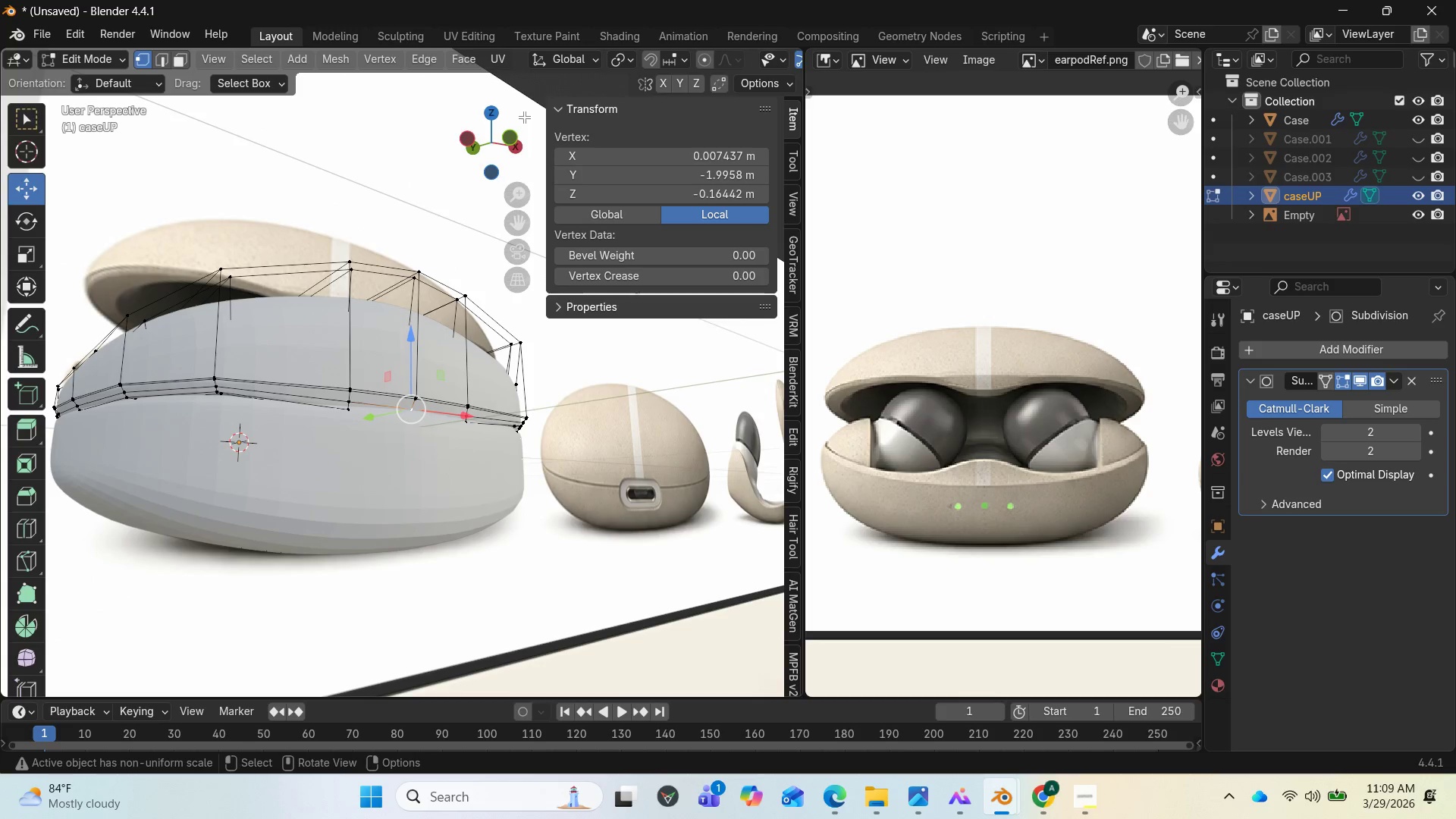 
left_click_drag(start_coordinate=[504, 137], to_coordinate=[250, 170])
 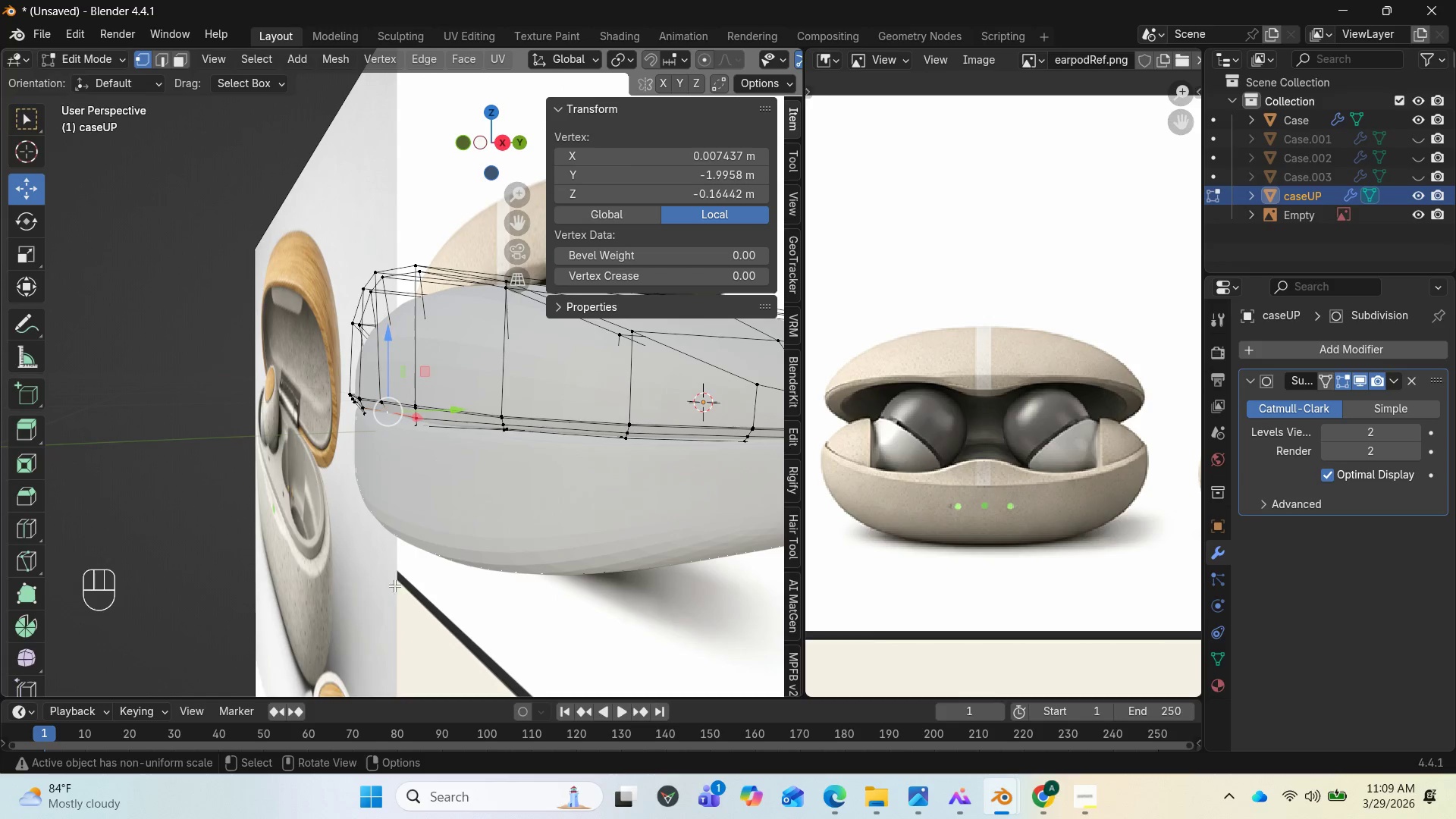 
scroll: coordinate [371, 521], scroll_direction: up, amount: 4.0
 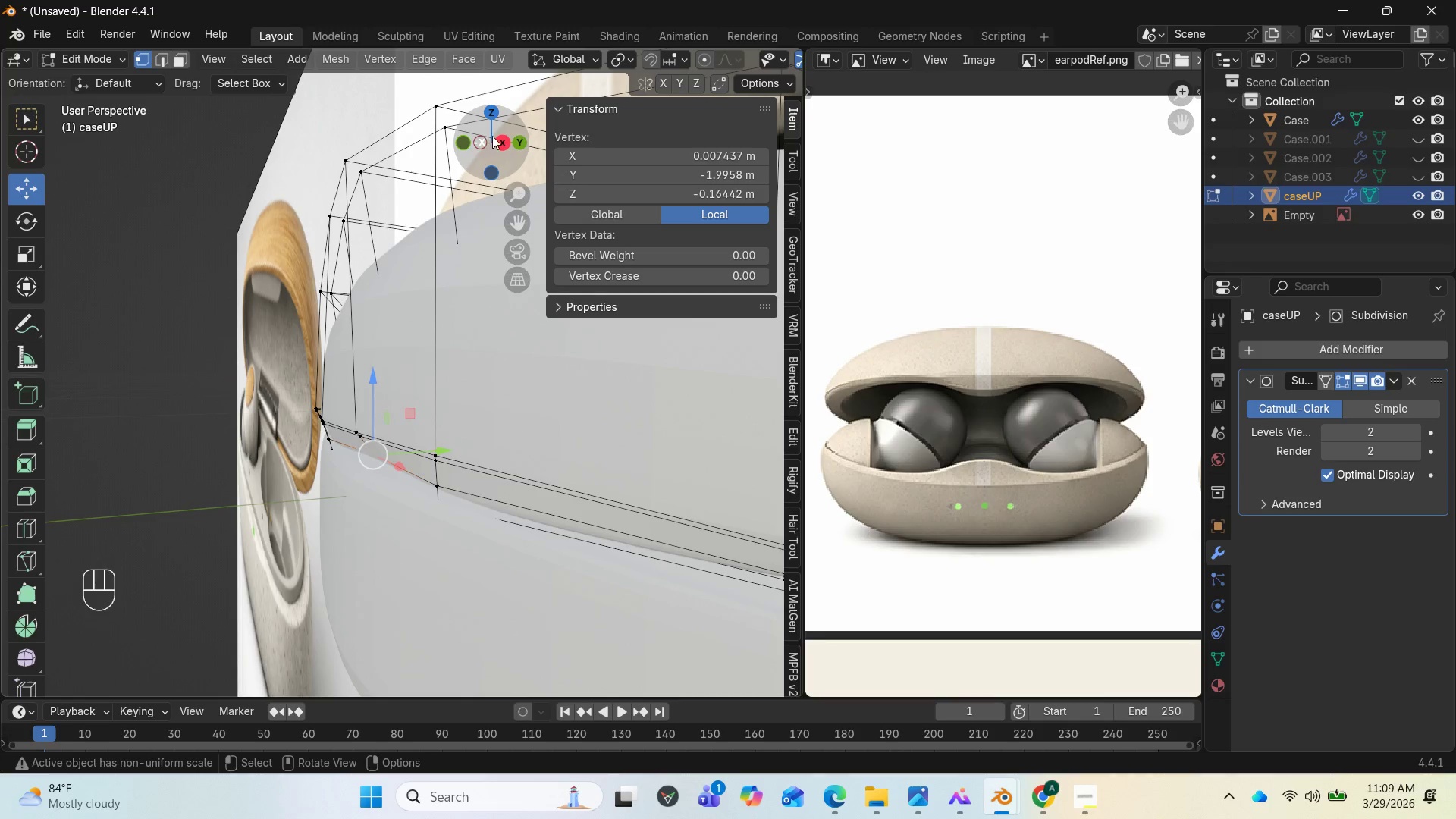 
left_click_drag(start_coordinate=[492, 136], to_coordinate=[14, 115])
 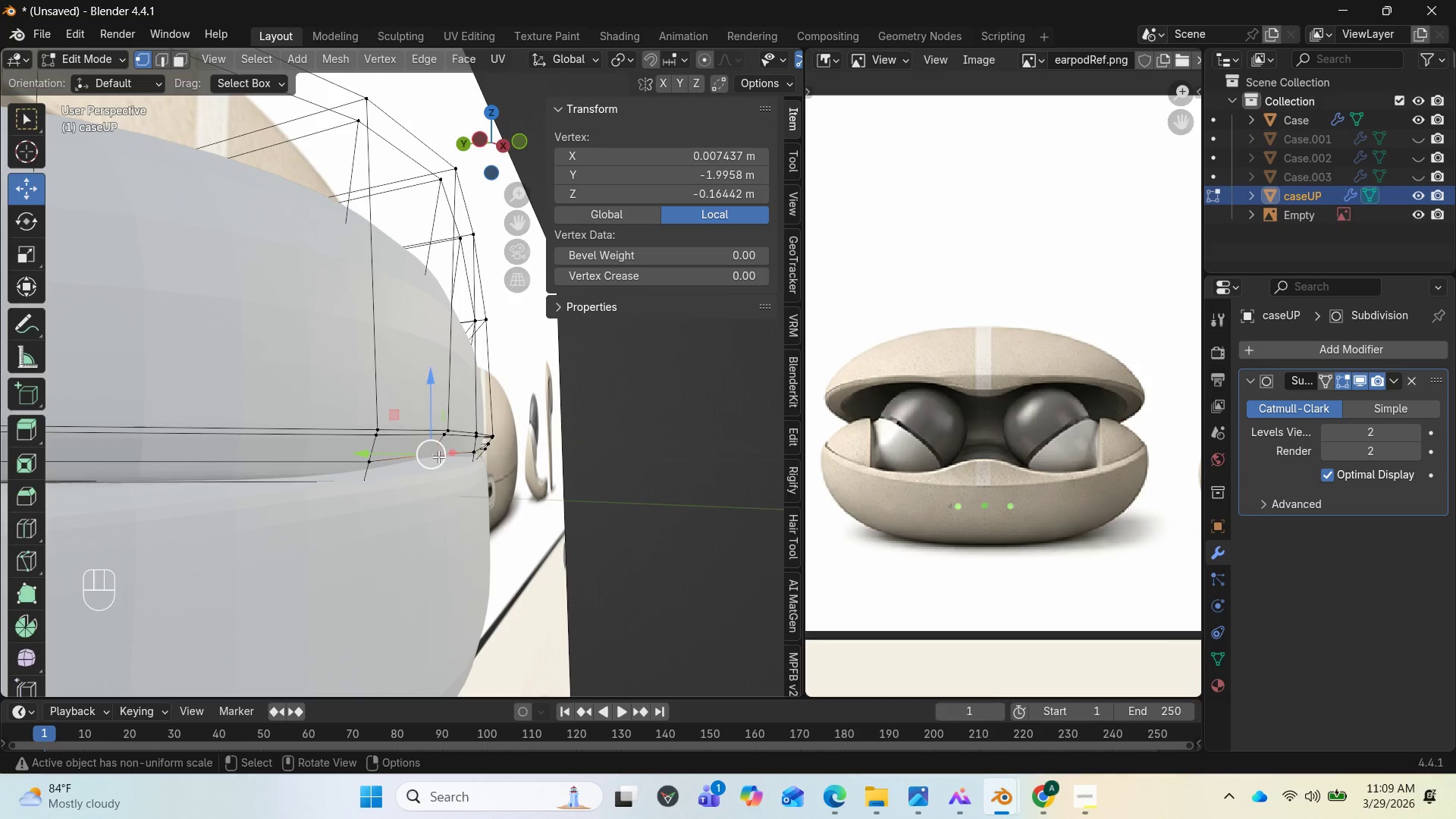 
wait(5.45)
 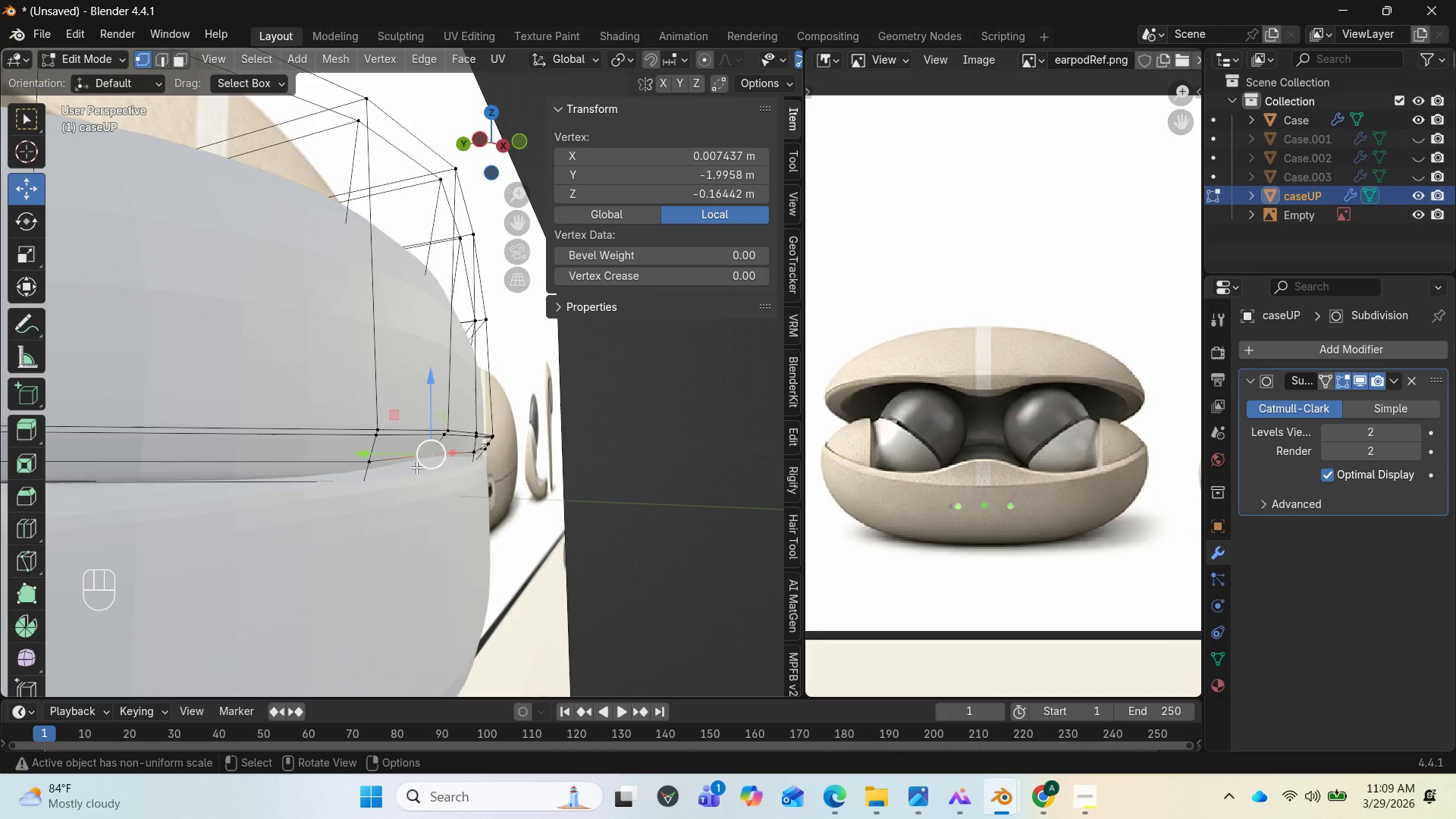 
left_click([447, 430])
 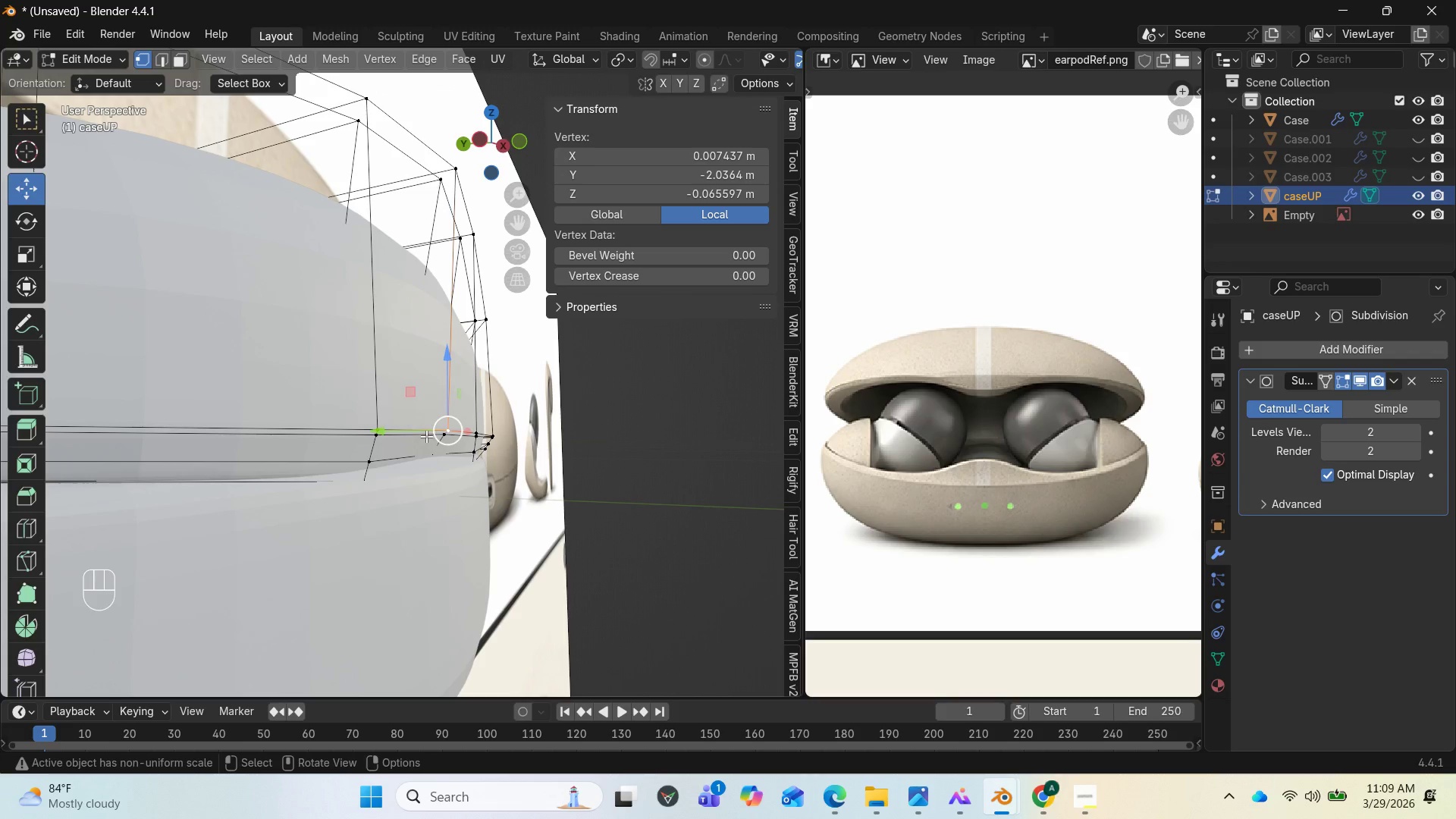 
hold_key(key=AltLeft, duration=0.8)
left_click([417, 428])
 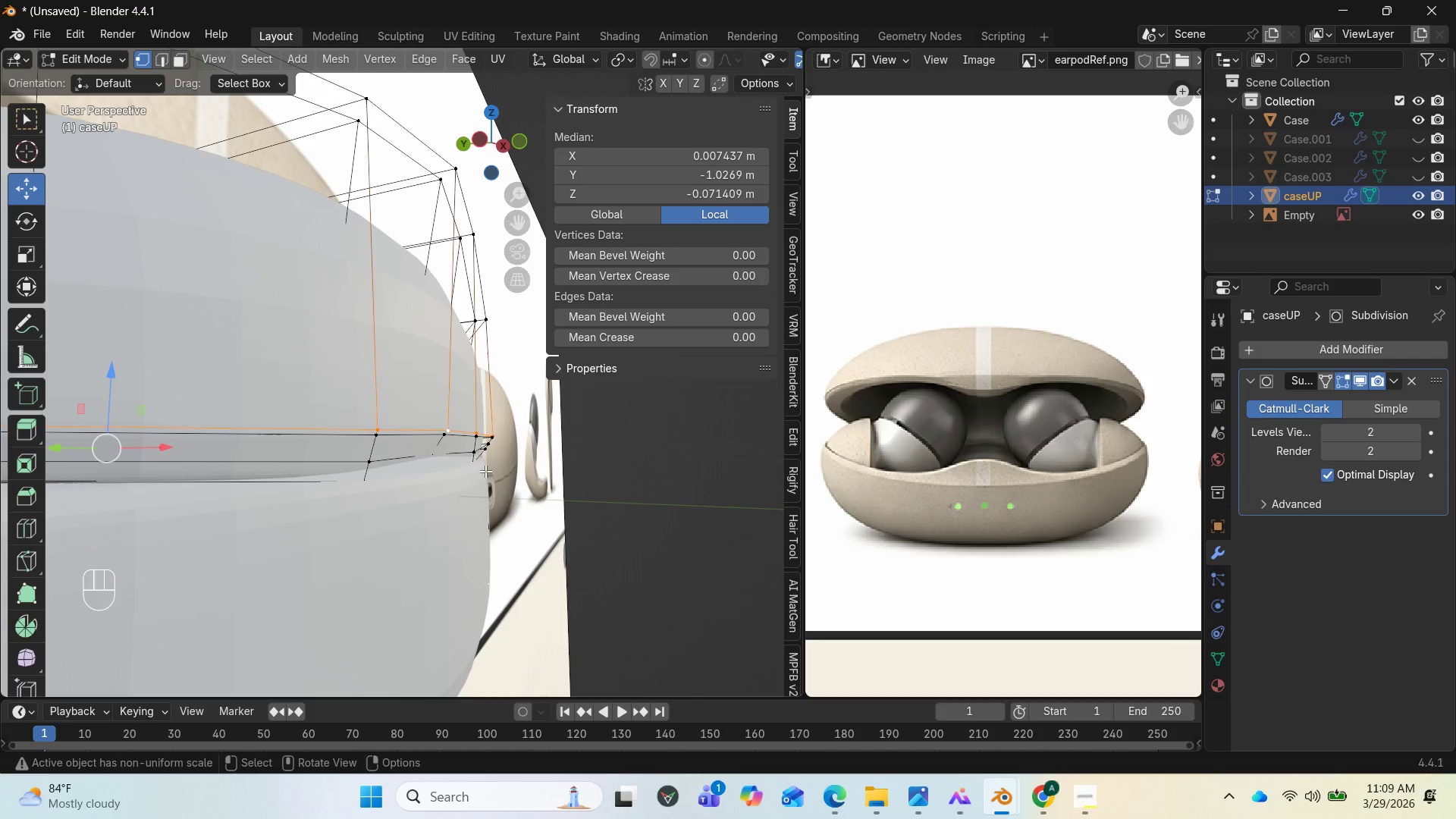 
scroll: coordinate [431, 423], scroll_direction: down, amount: 2.0
 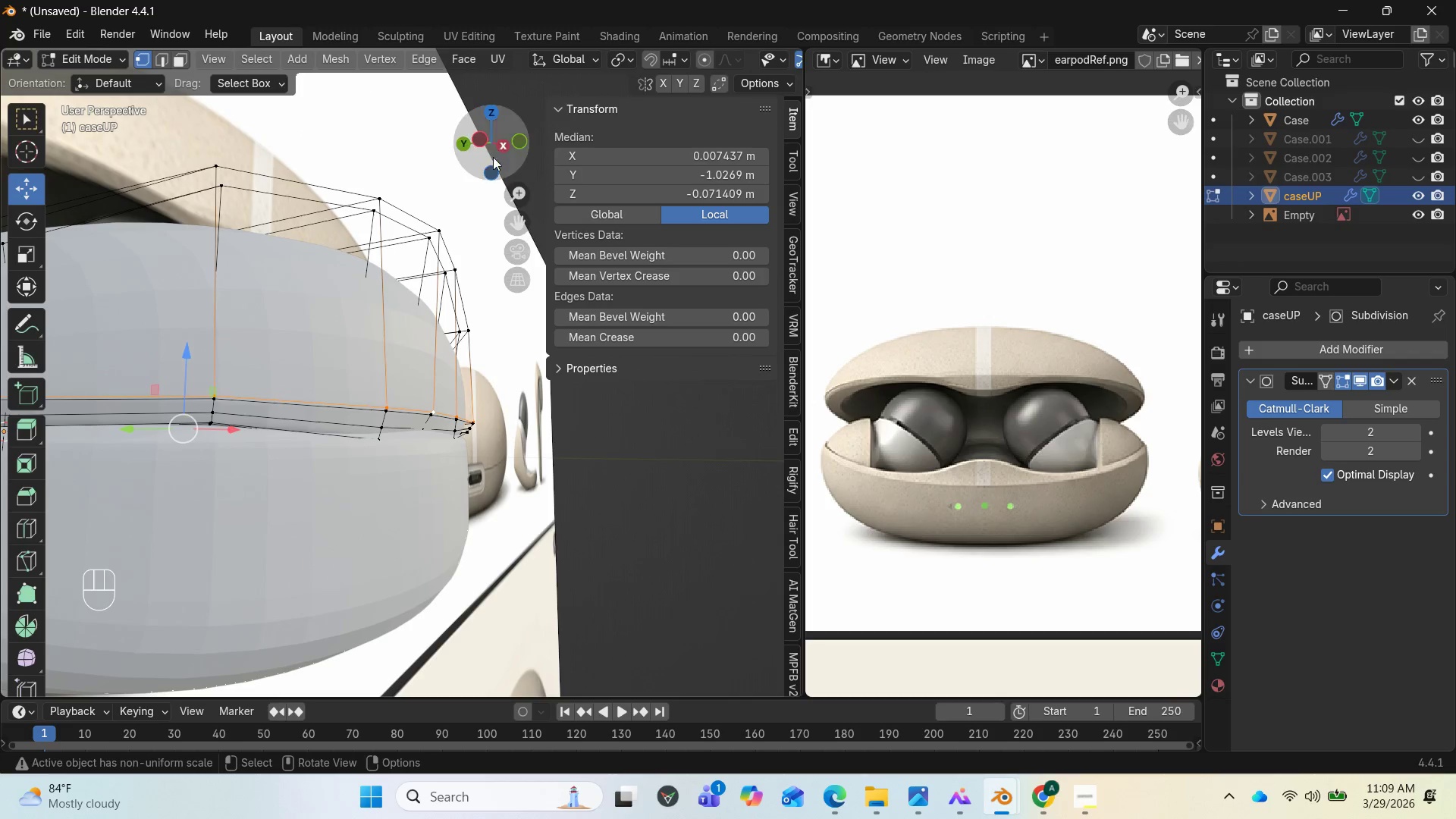 
left_click_drag(start_coordinate=[485, 152], to_coordinate=[570, 171])
 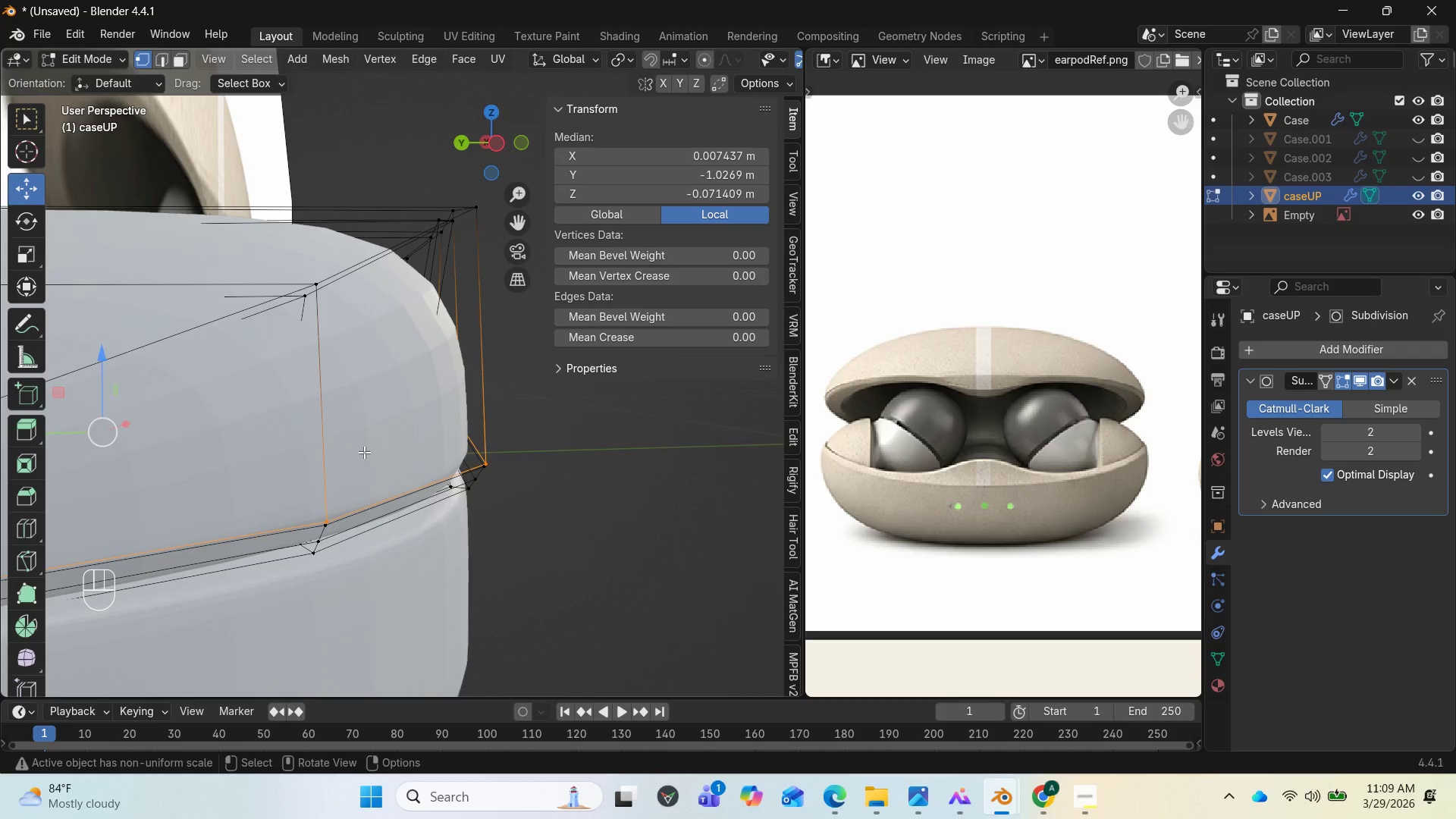 
scroll: coordinate [362, 460], scroll_direction: down, amount: 4.0
 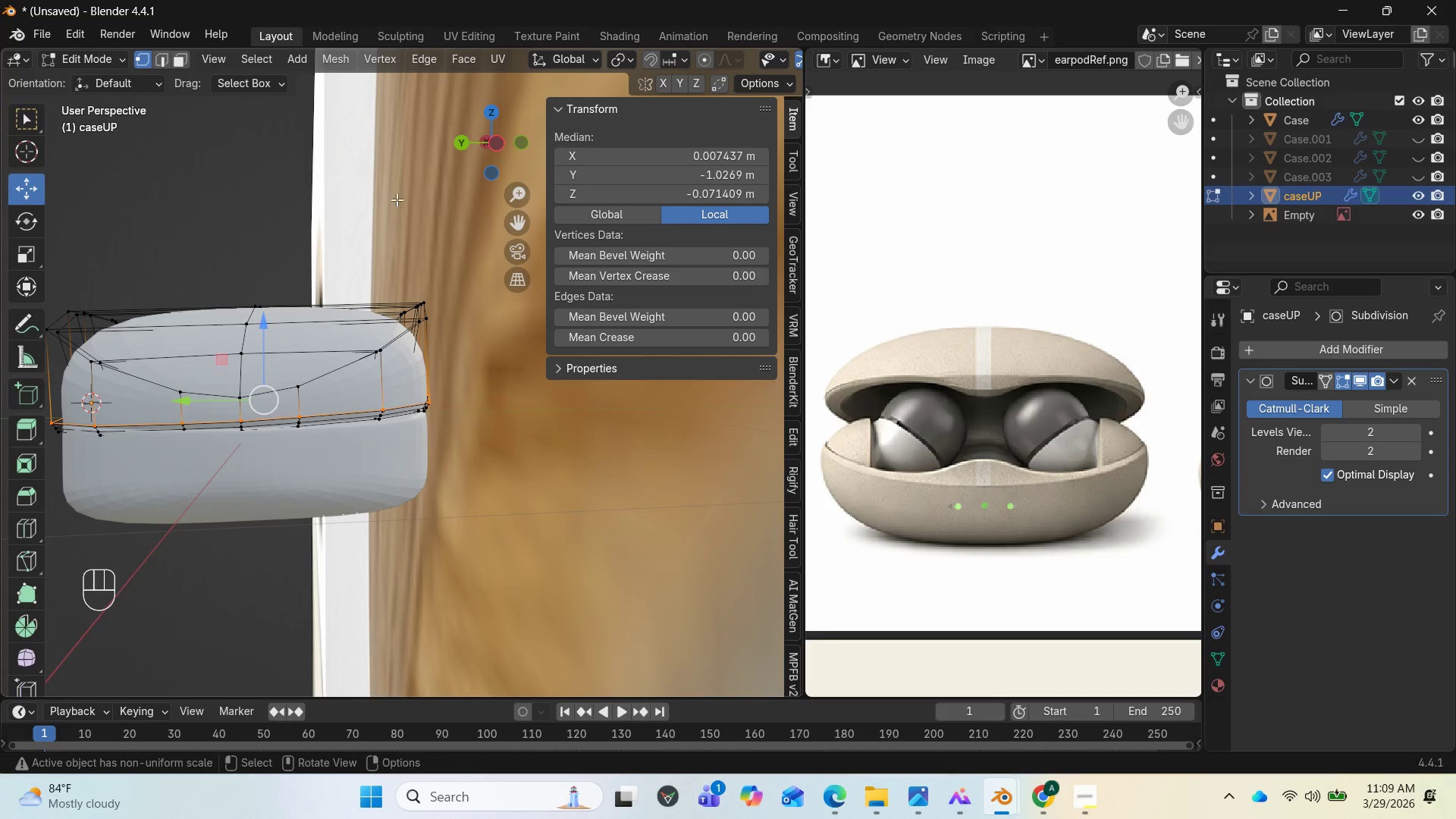 
left_click_drag(start_coordinate=[474, 132], to_coordinate=[265, 122])
 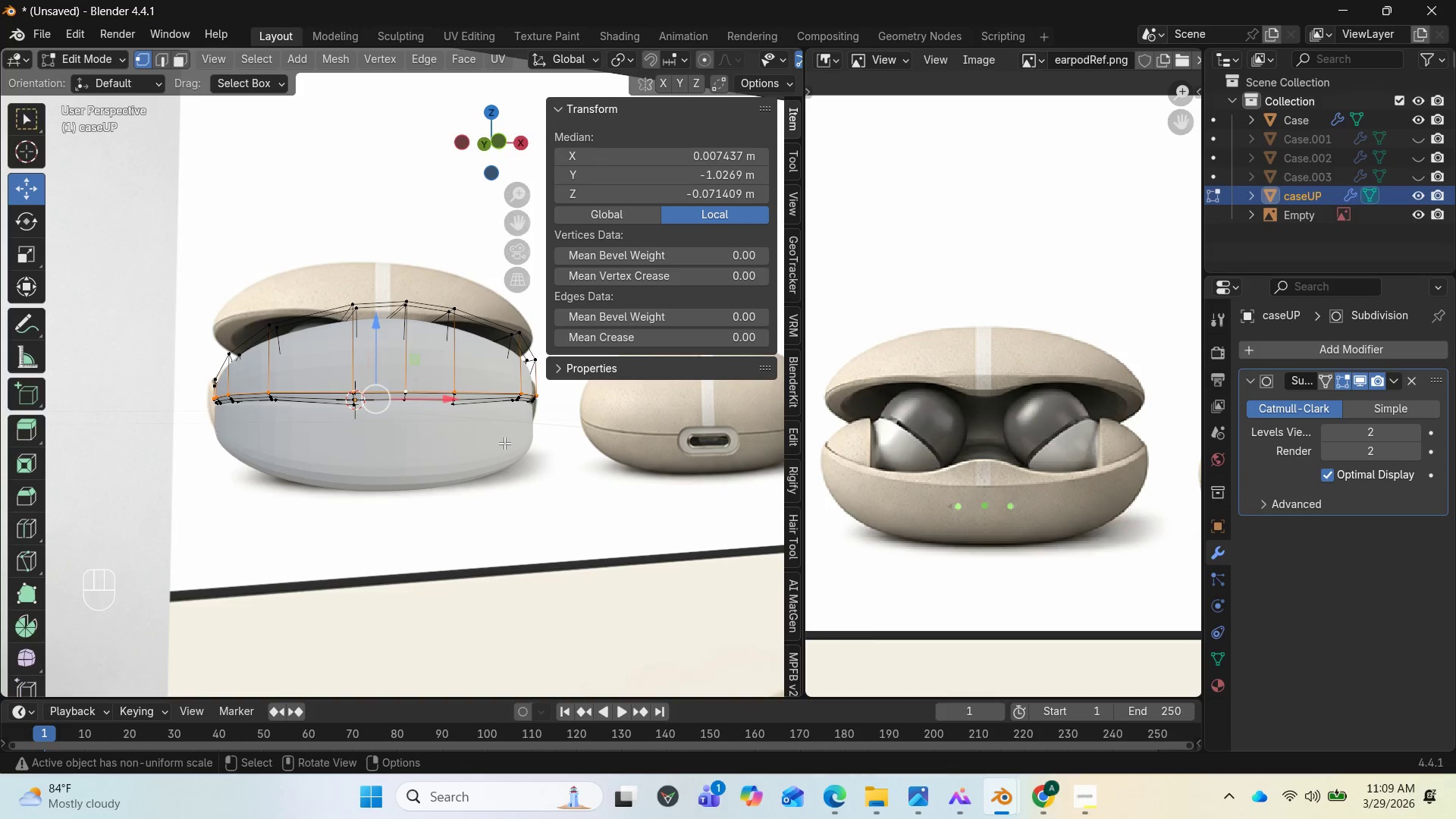 
scroll: coordinate [438, 457], scroll_direction: up, amount: 8.0
 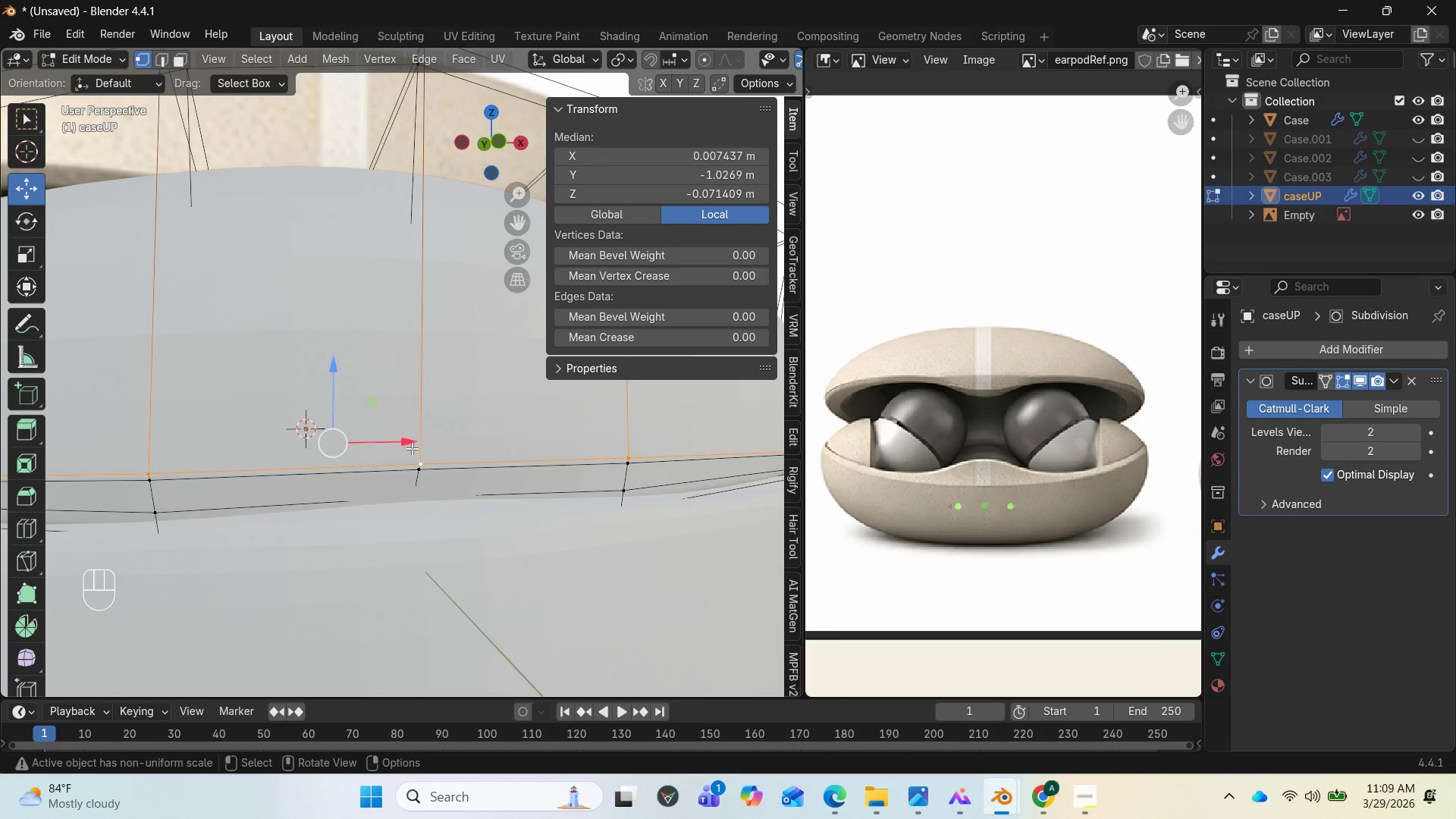 
left_click([410, 463])
 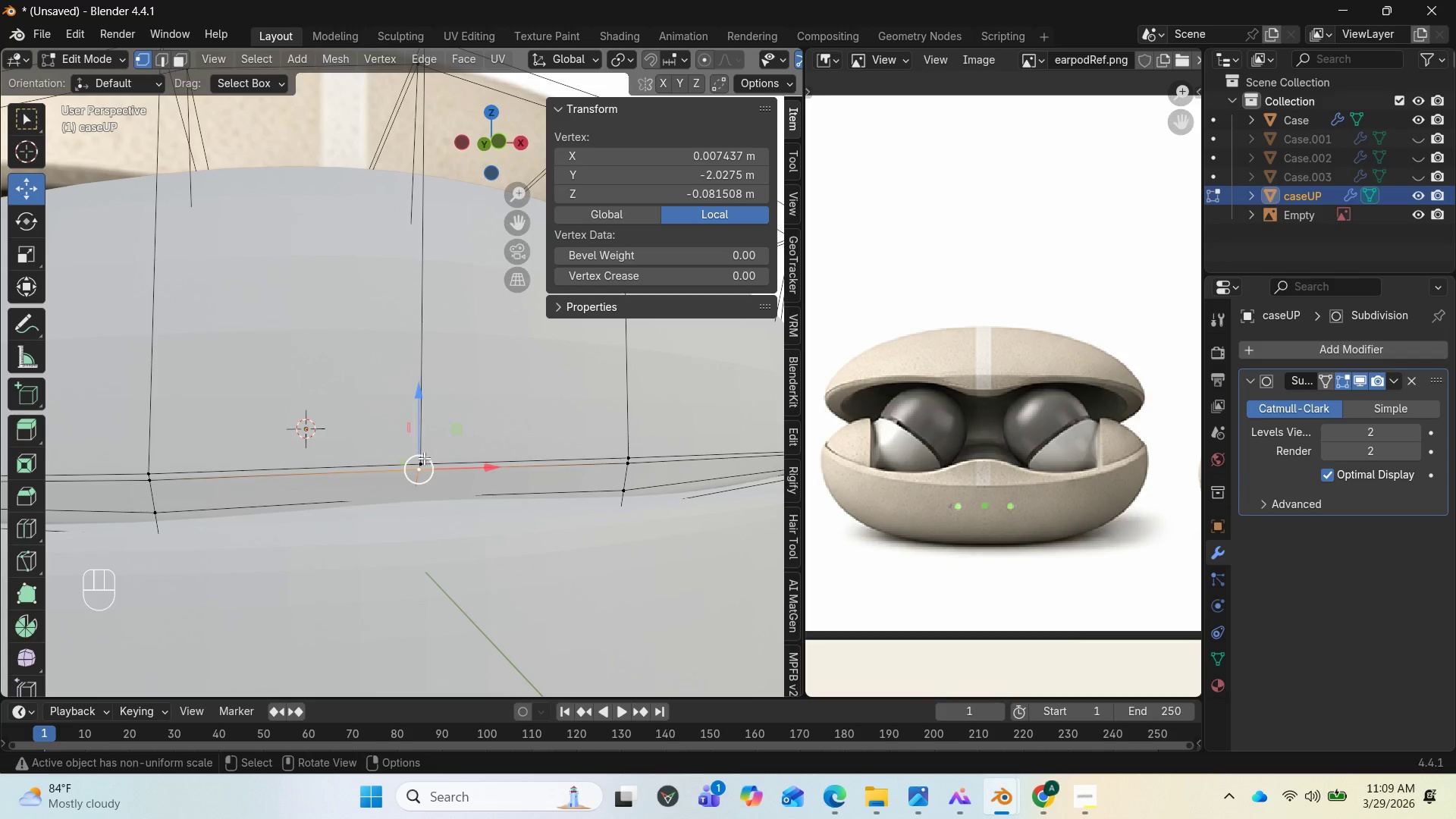 
left_click([424, 458])
 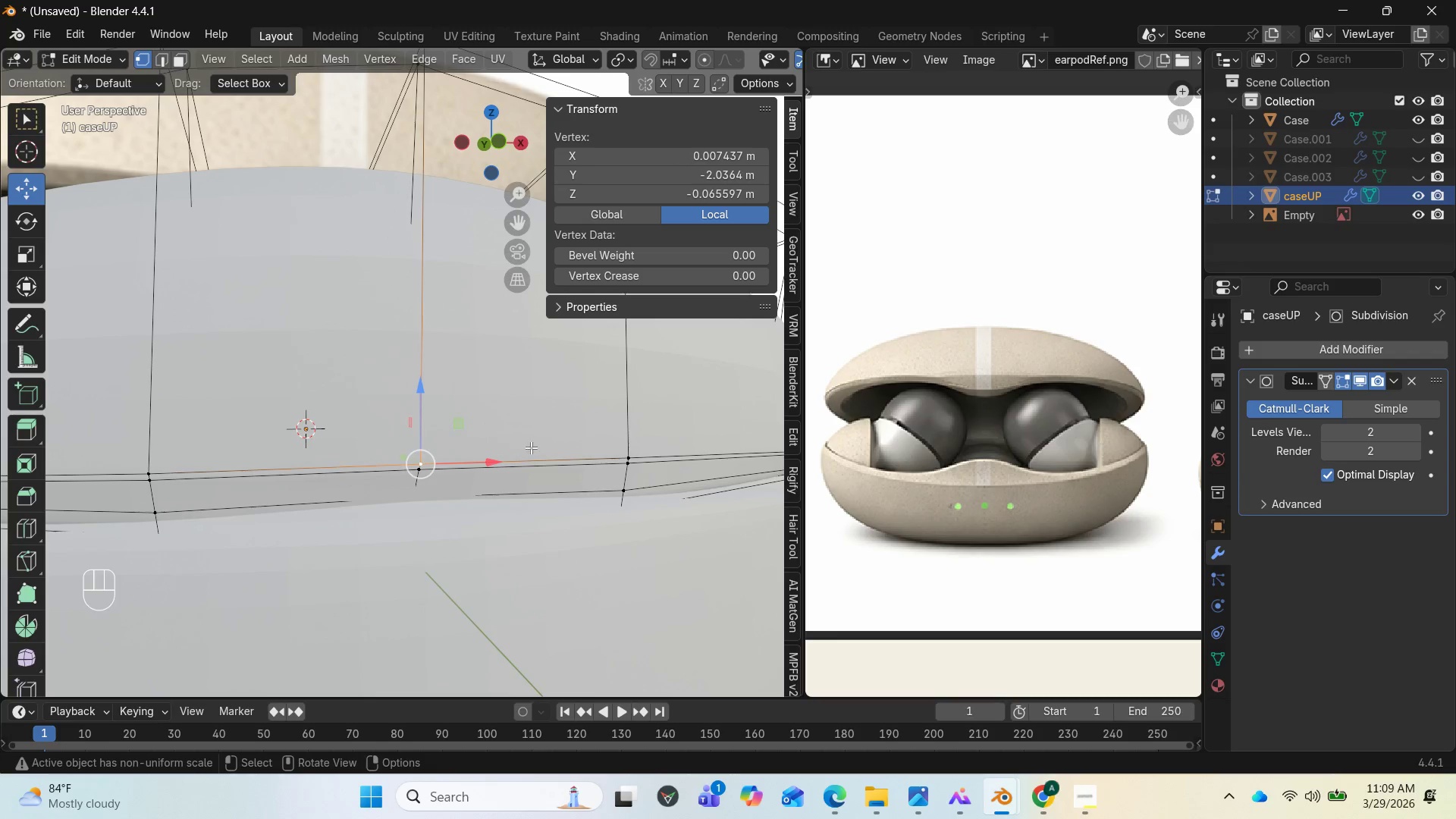 
hold_key(key=ShiftLeft, duration=0.81)
 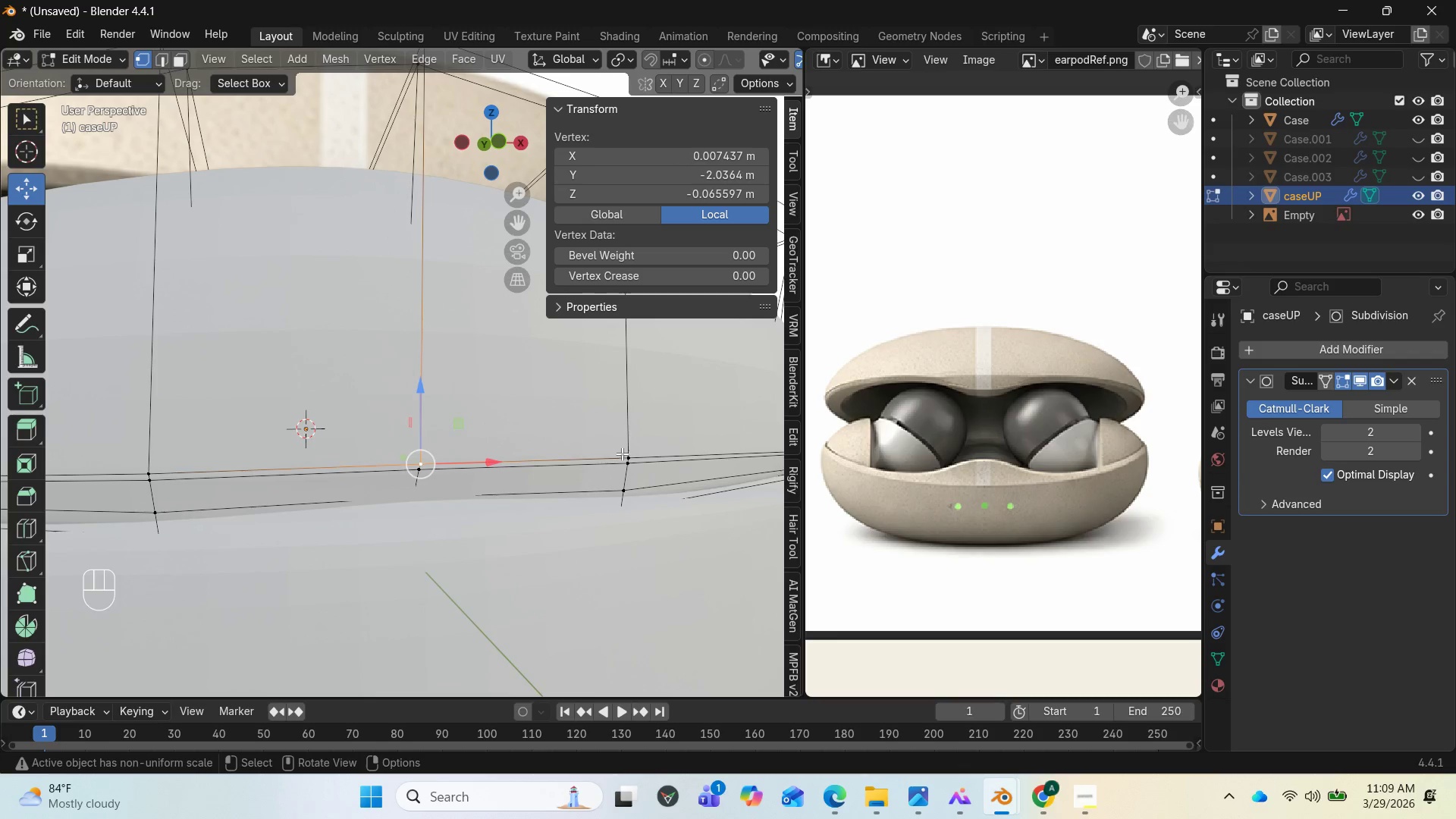 
hold_key(key=ShiftLeft, duration=2.7)
left_click([631, 450])
 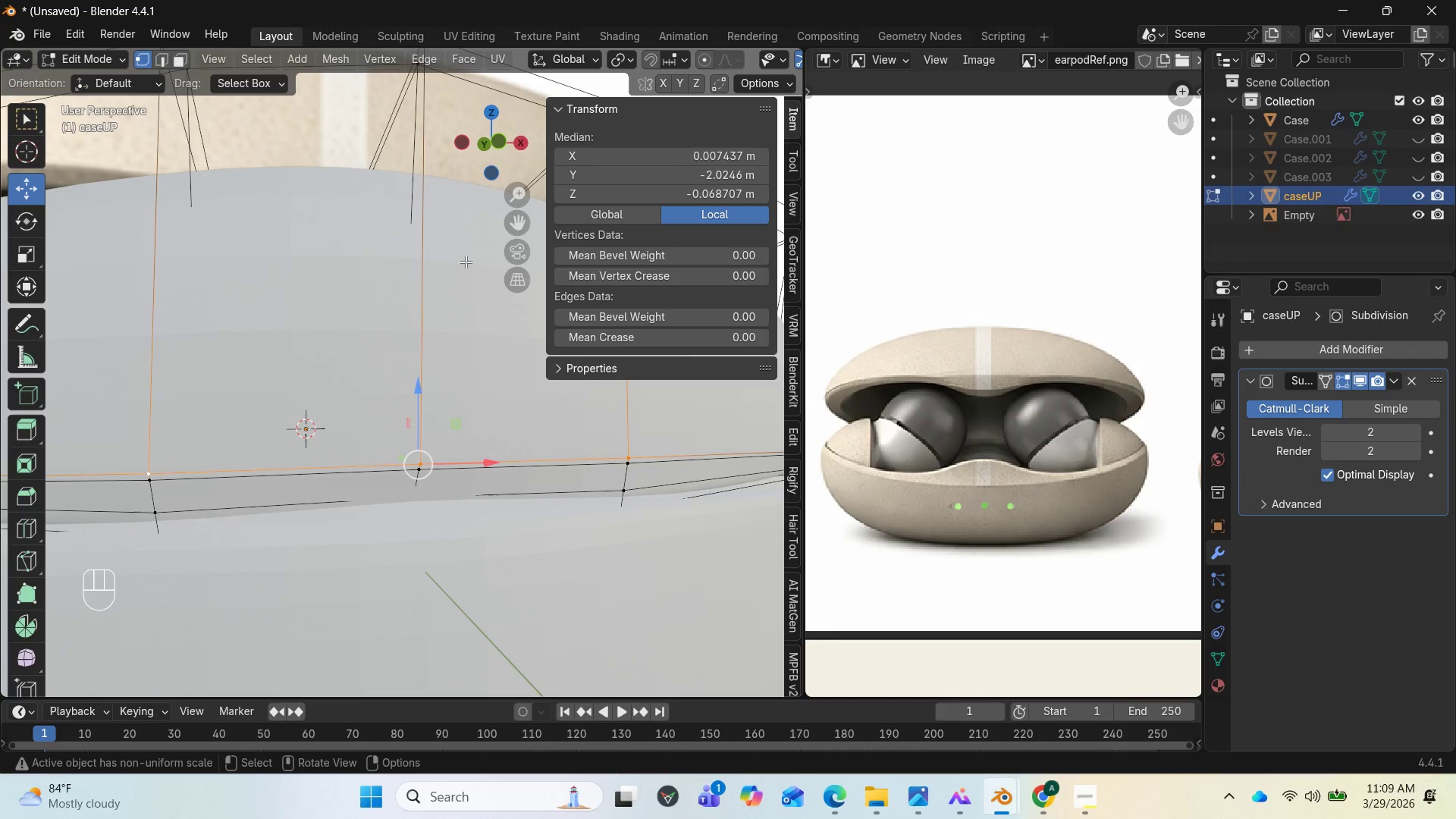 
left_click_drag(start_coordinate=[474, 133], to_coordinate=[593, 147])
 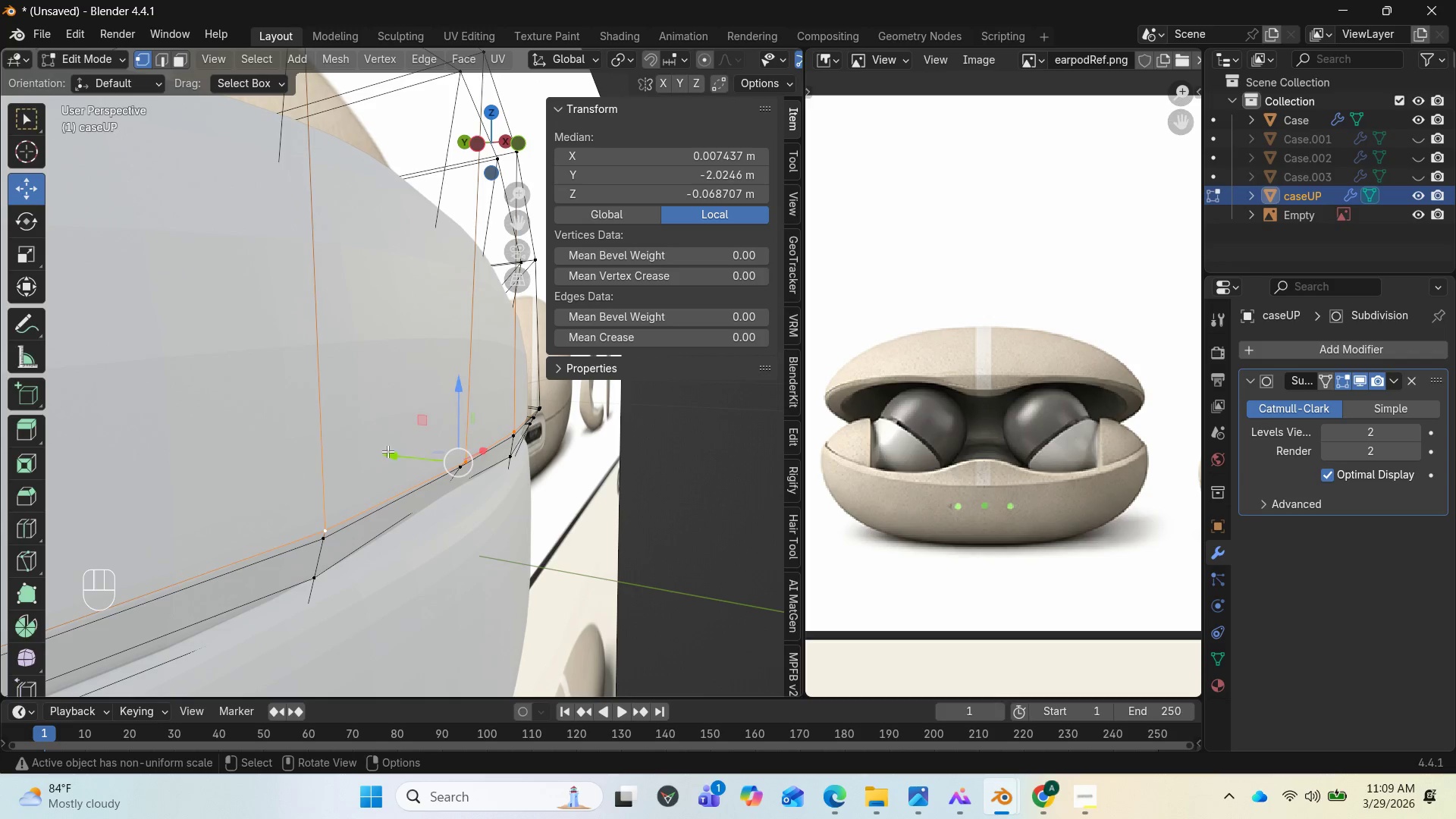 
left_click_drag(start_coordinate=[389, 453], to_coordinate=[378, 441])
 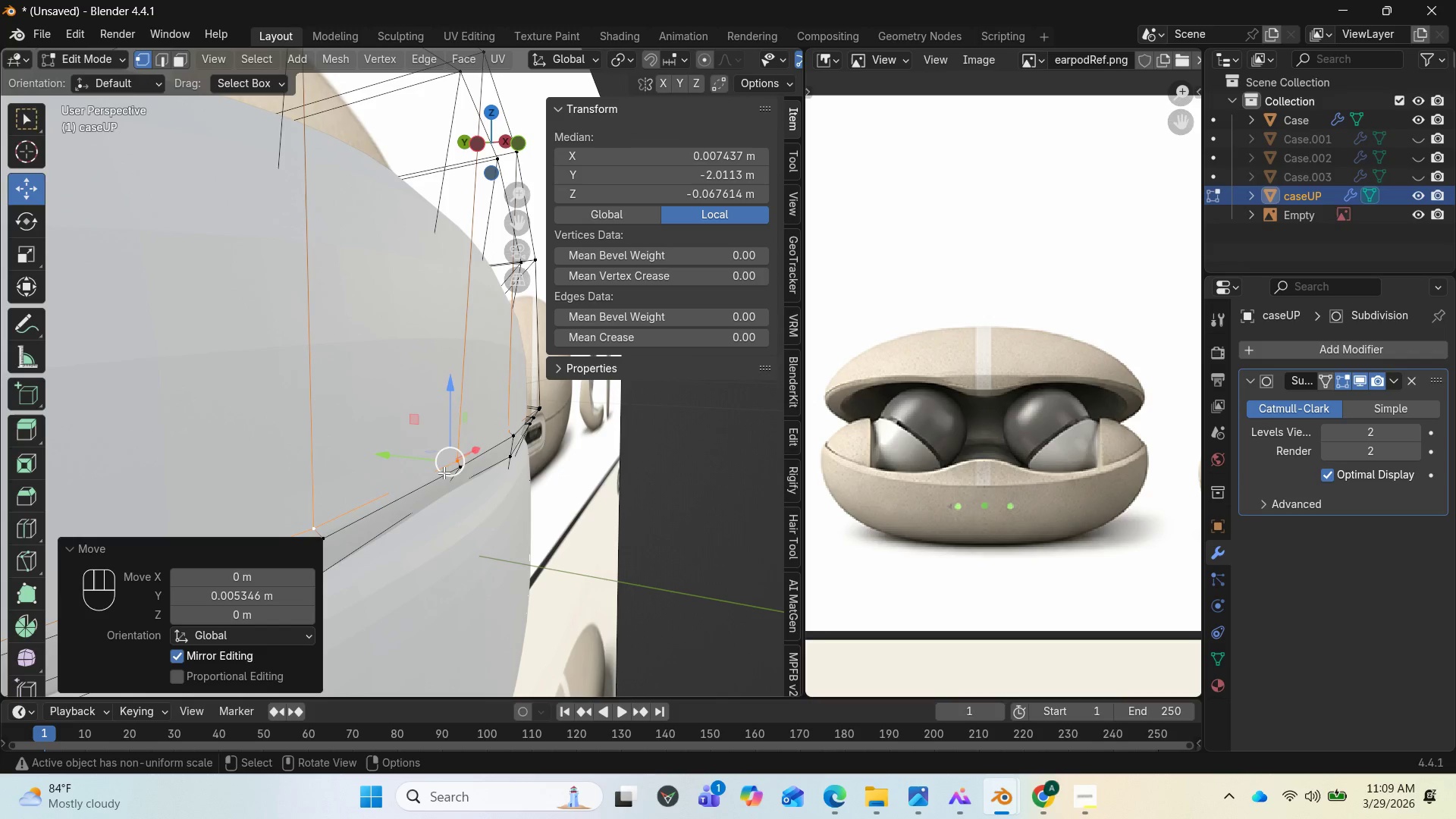 
key(Control+Z)
 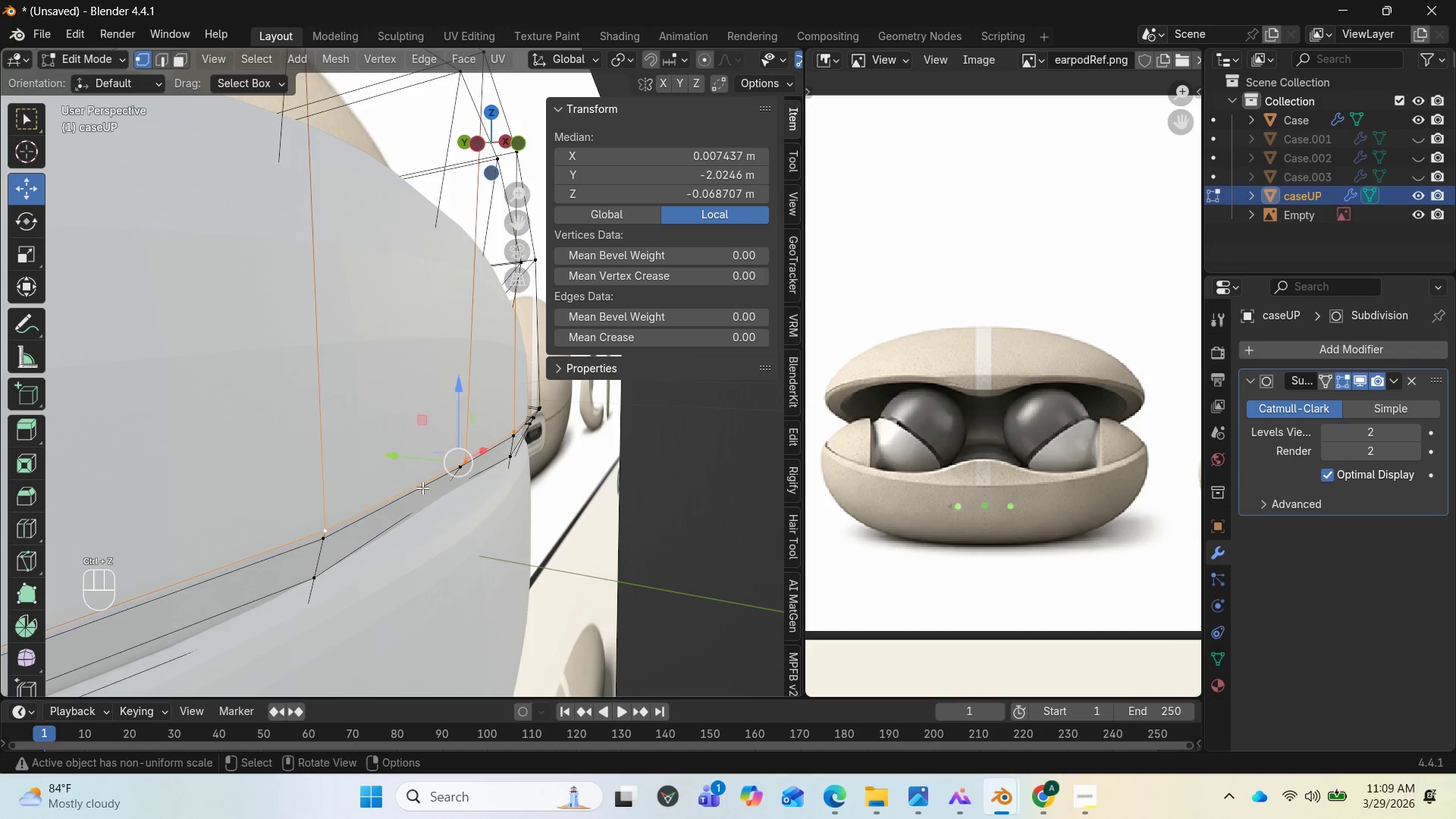 
scroll: coordinate [406, 487], scroll_direction: down, amount: 4.0
 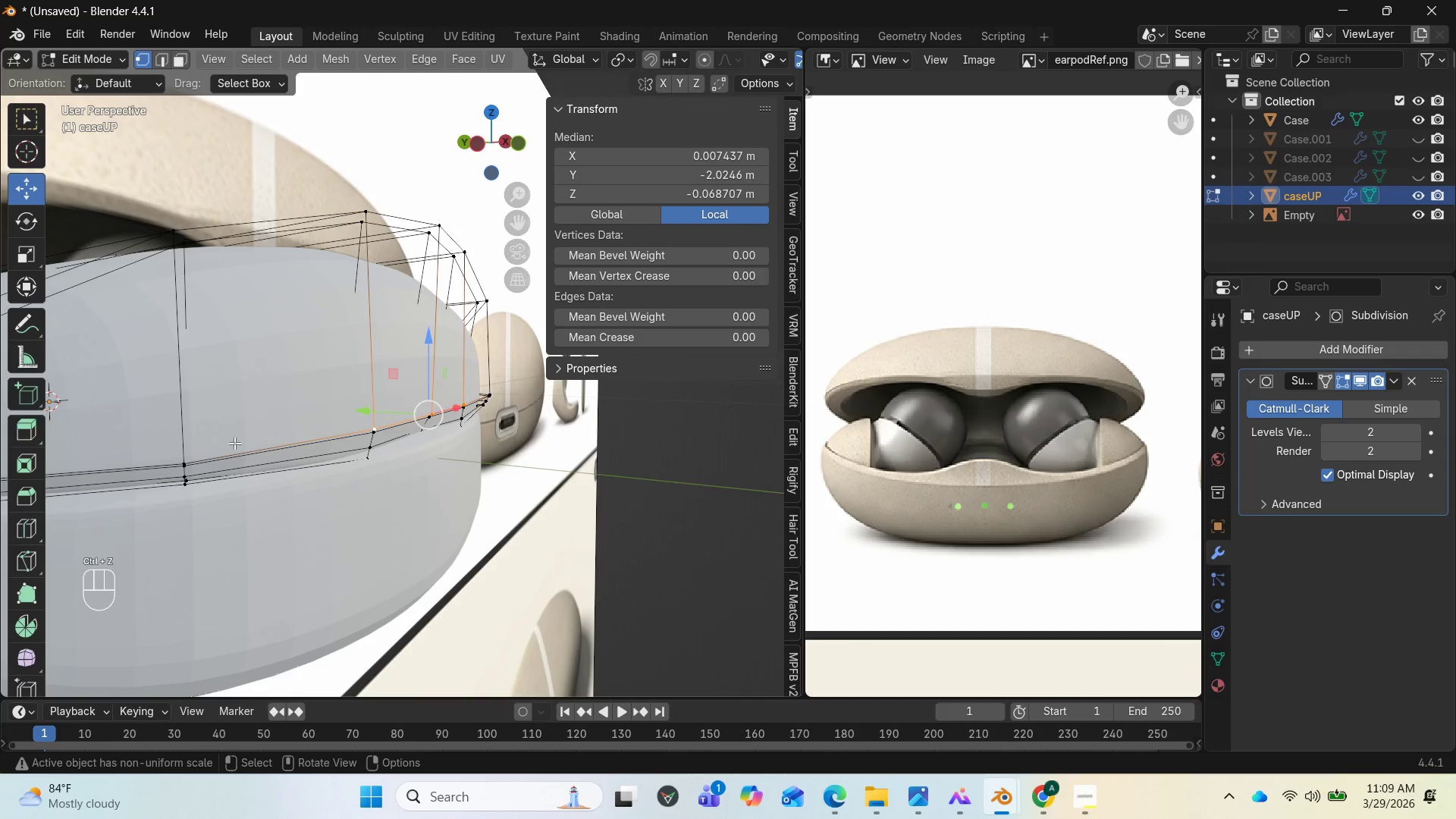 
key(Control+R)
 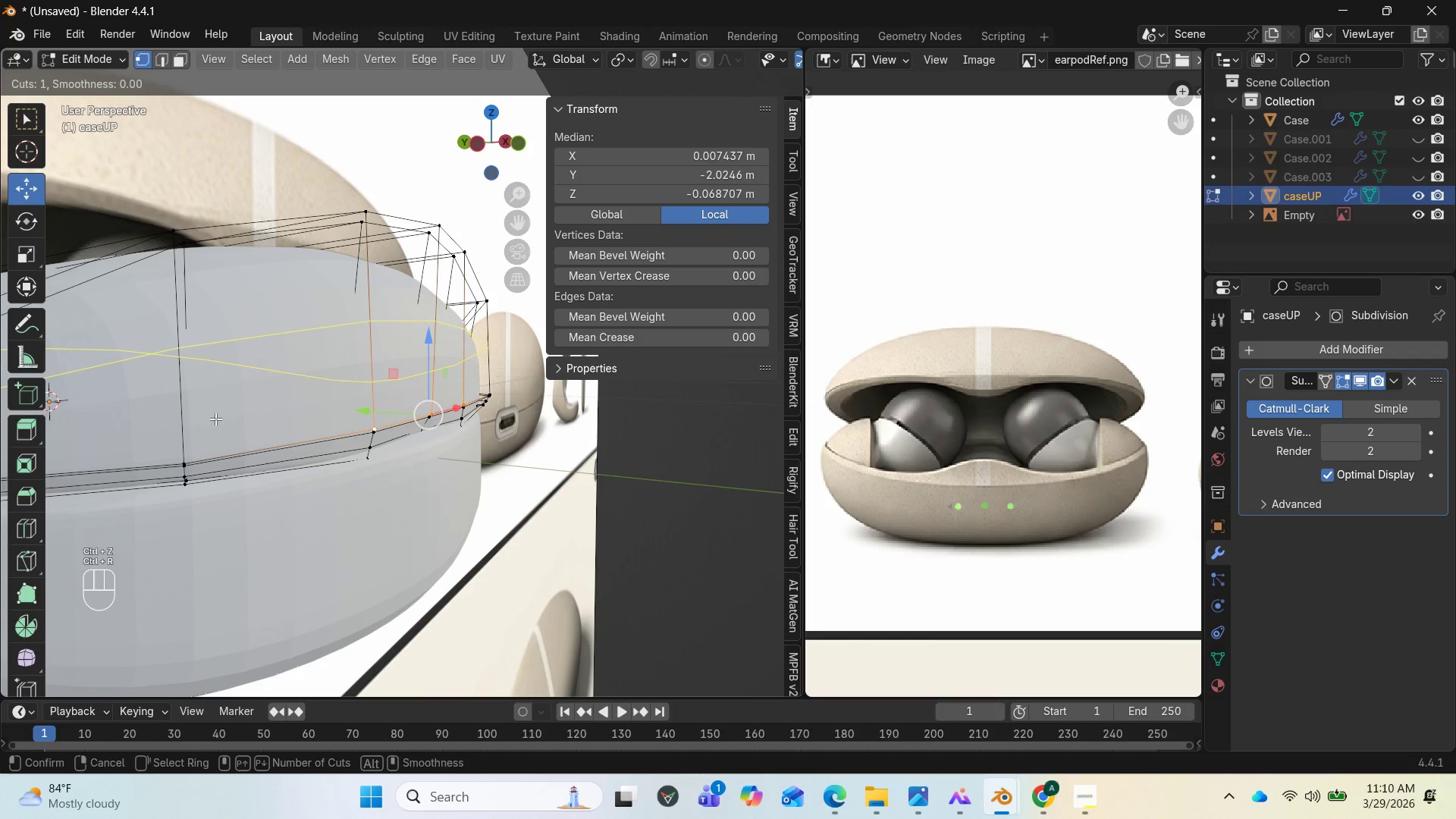 
left_click([215, 419])
 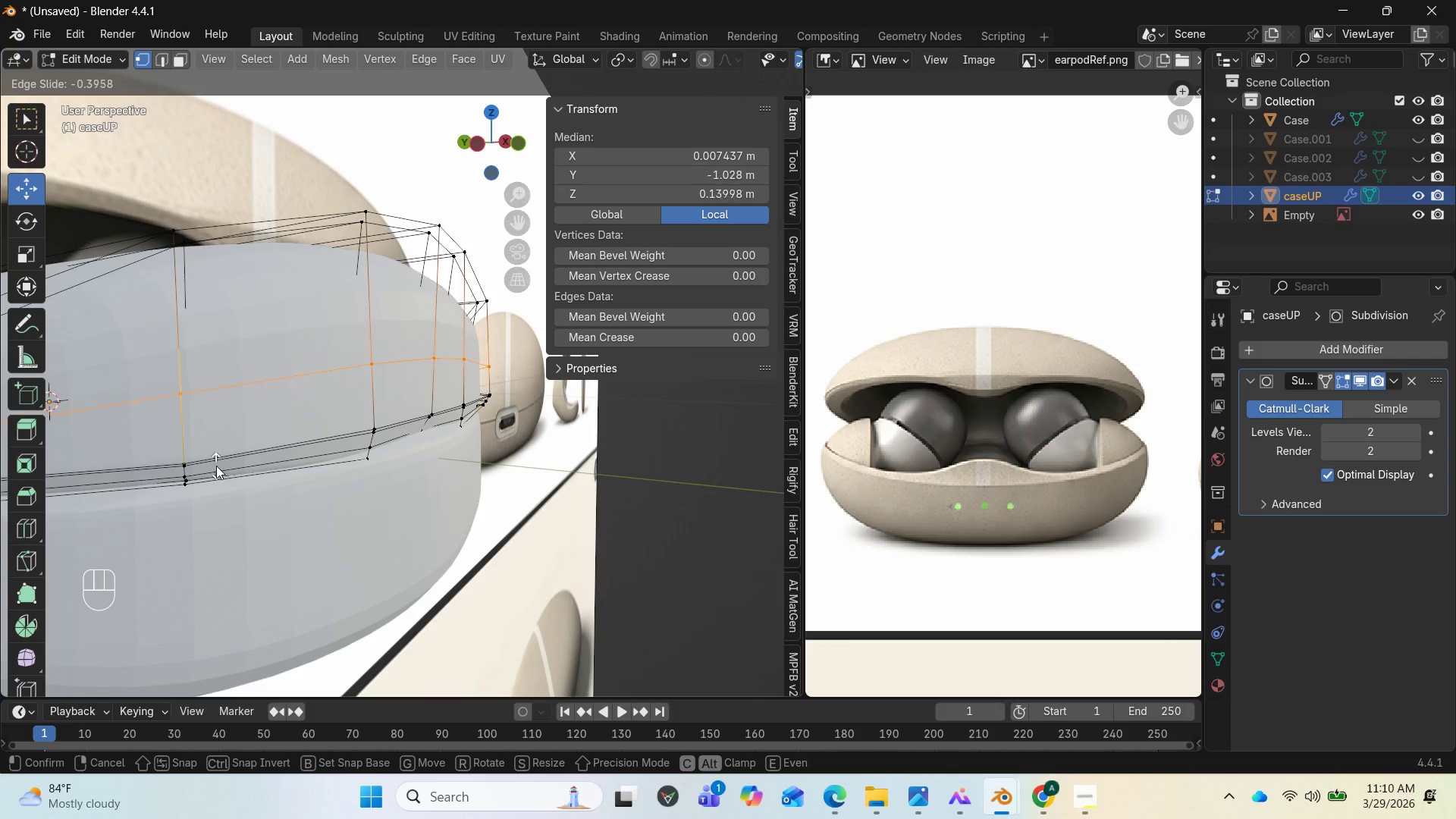 
wait(8.16)
 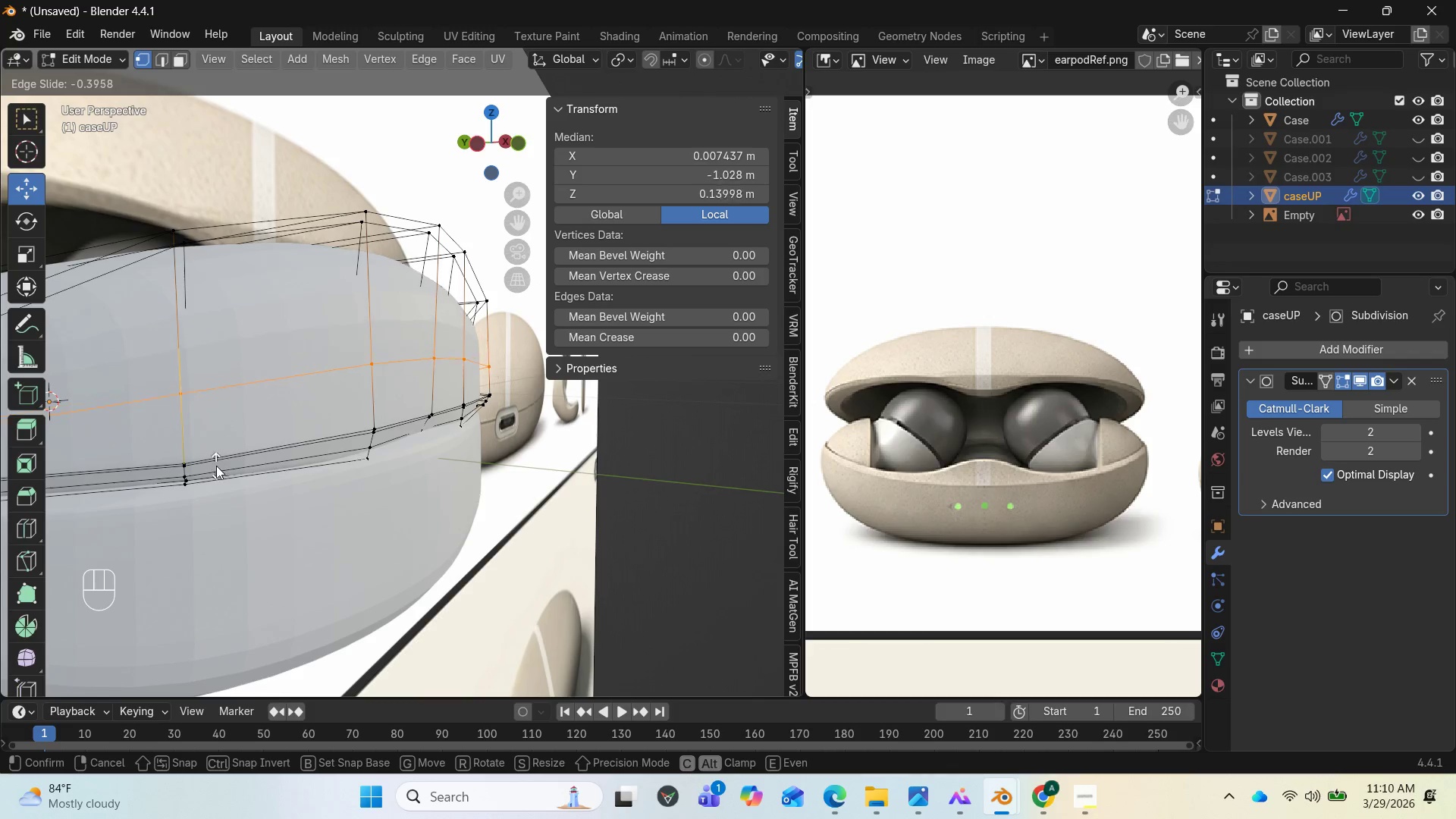 
left_click([215, 521])
 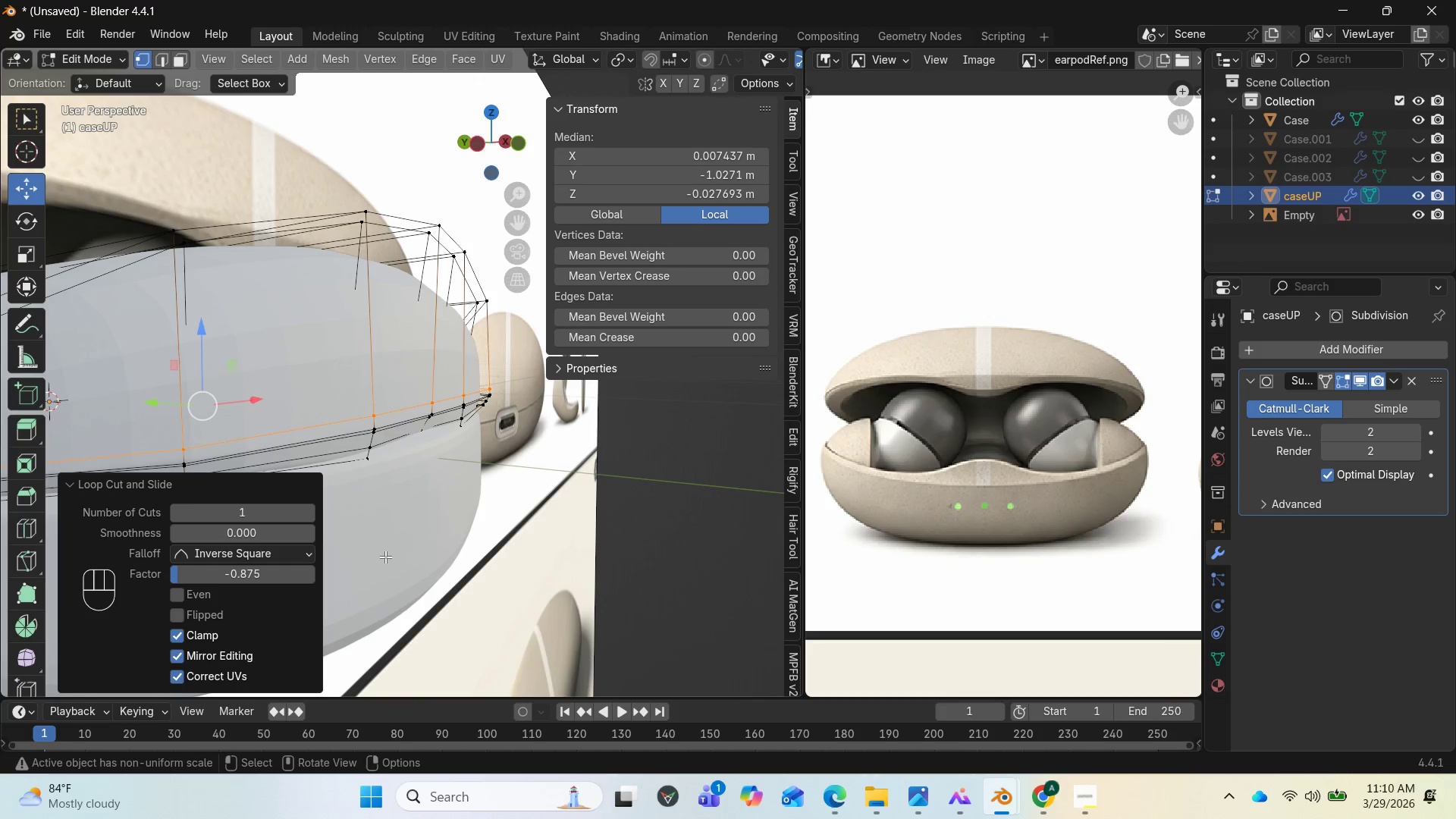 
scroll: coordinate [386, 541], scroll_direction: up, amount: 1.0
 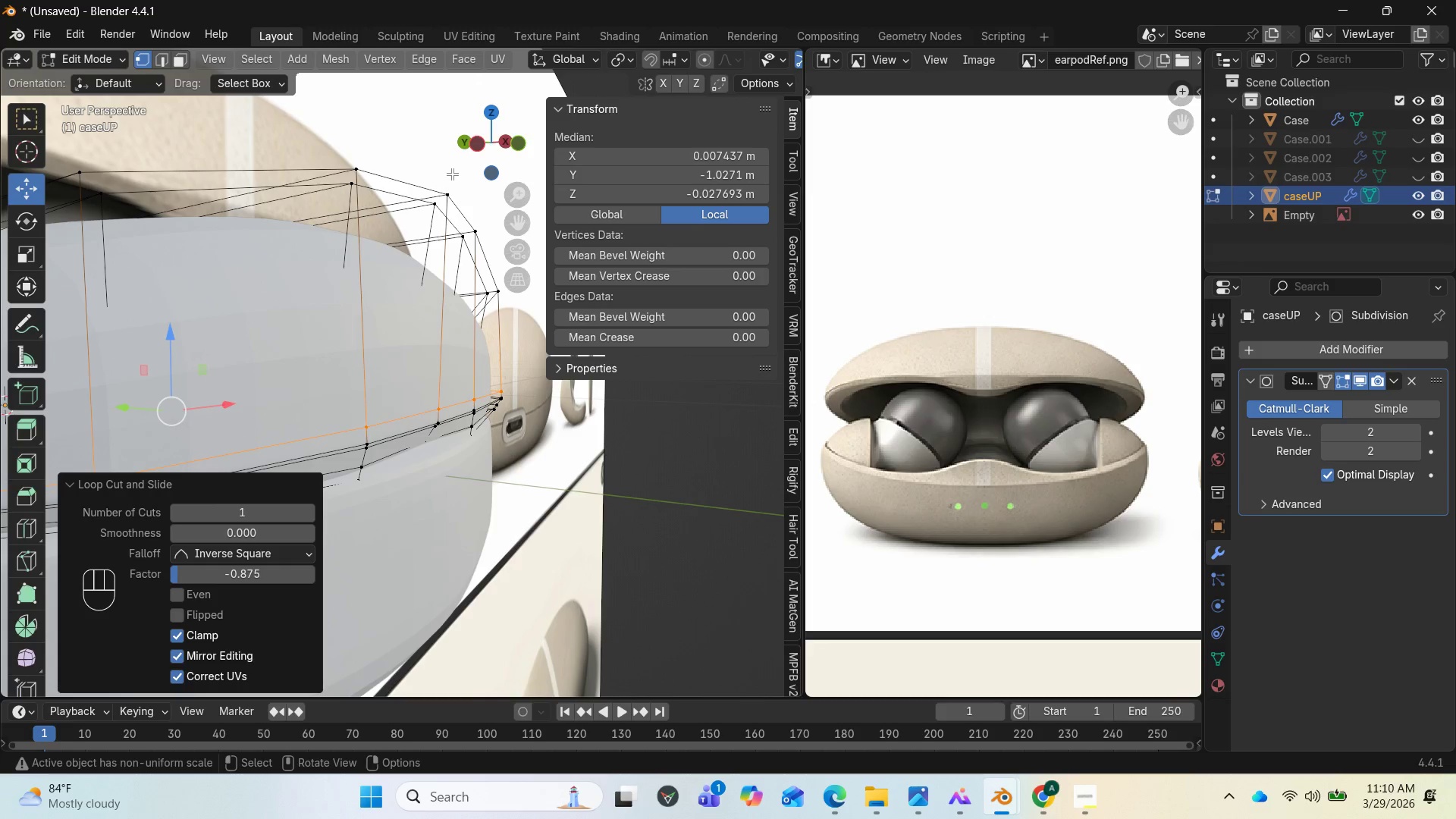 
left_click_drag(start_coordinate=[491, 140], to_coordinate=[457, 95])
 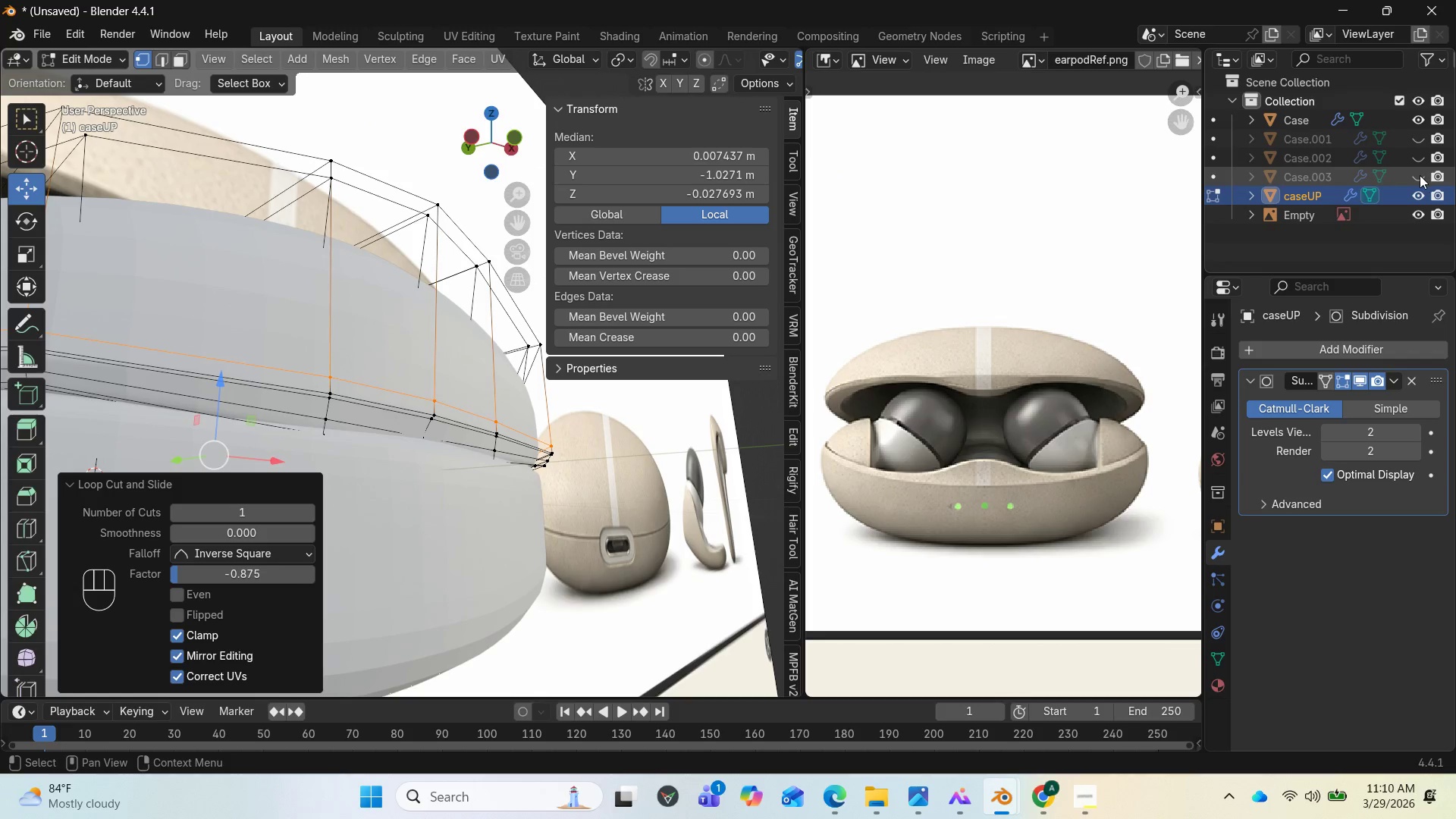 
left_click([1420, 187])
 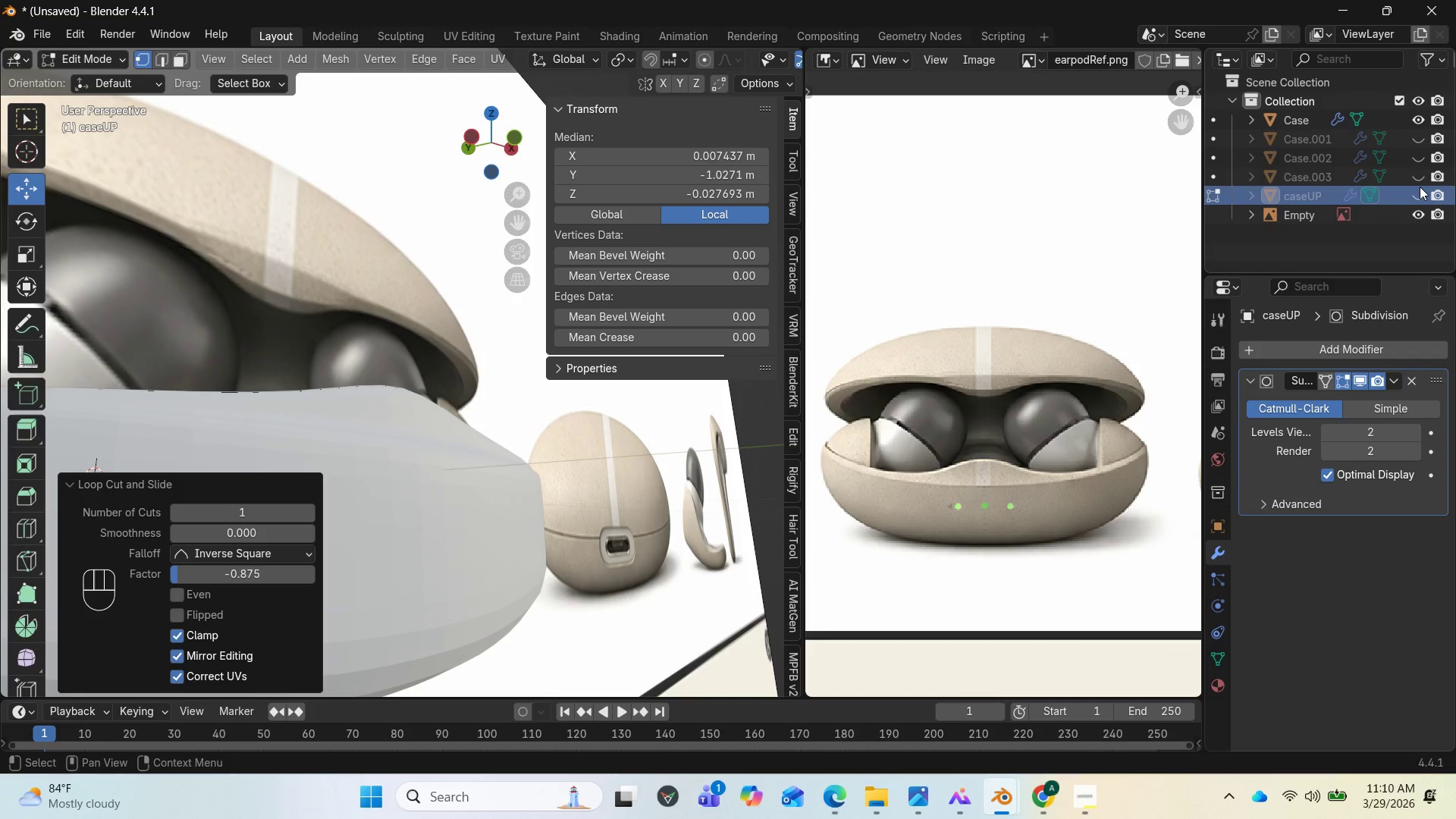 
left_click([1420, 187])
 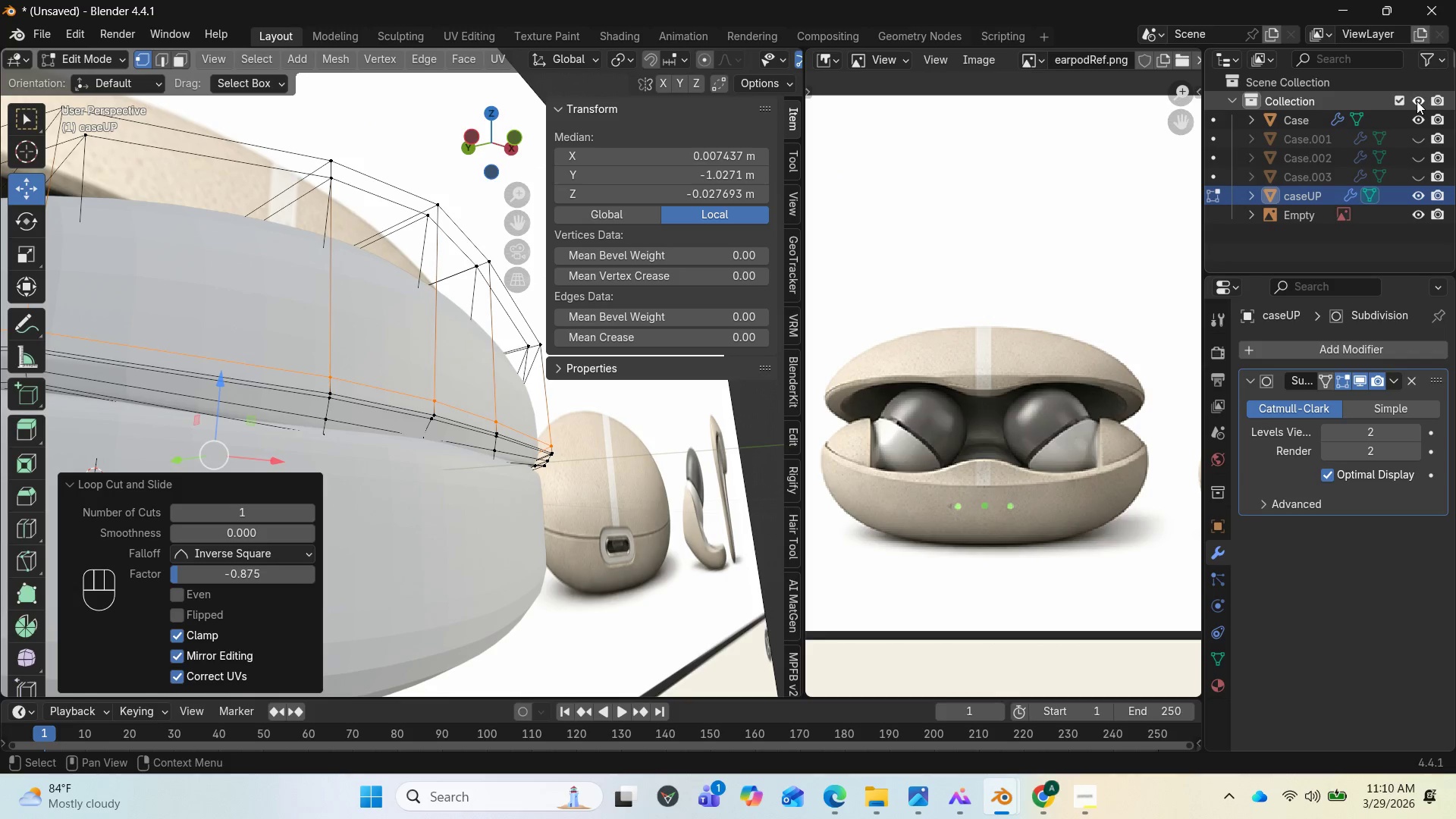 
left_click([1417, 115])
 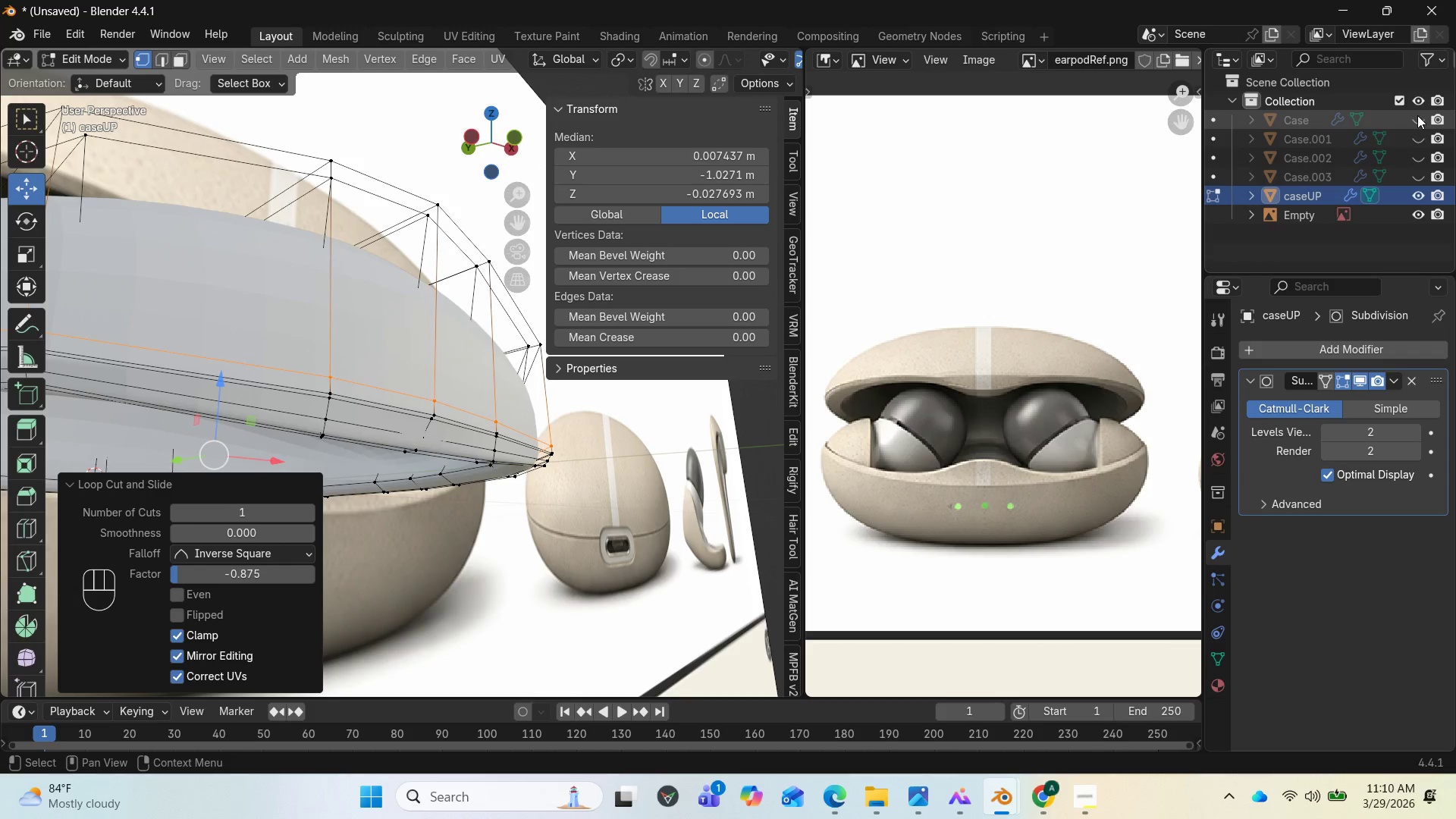 
left_click([1417, 115])
 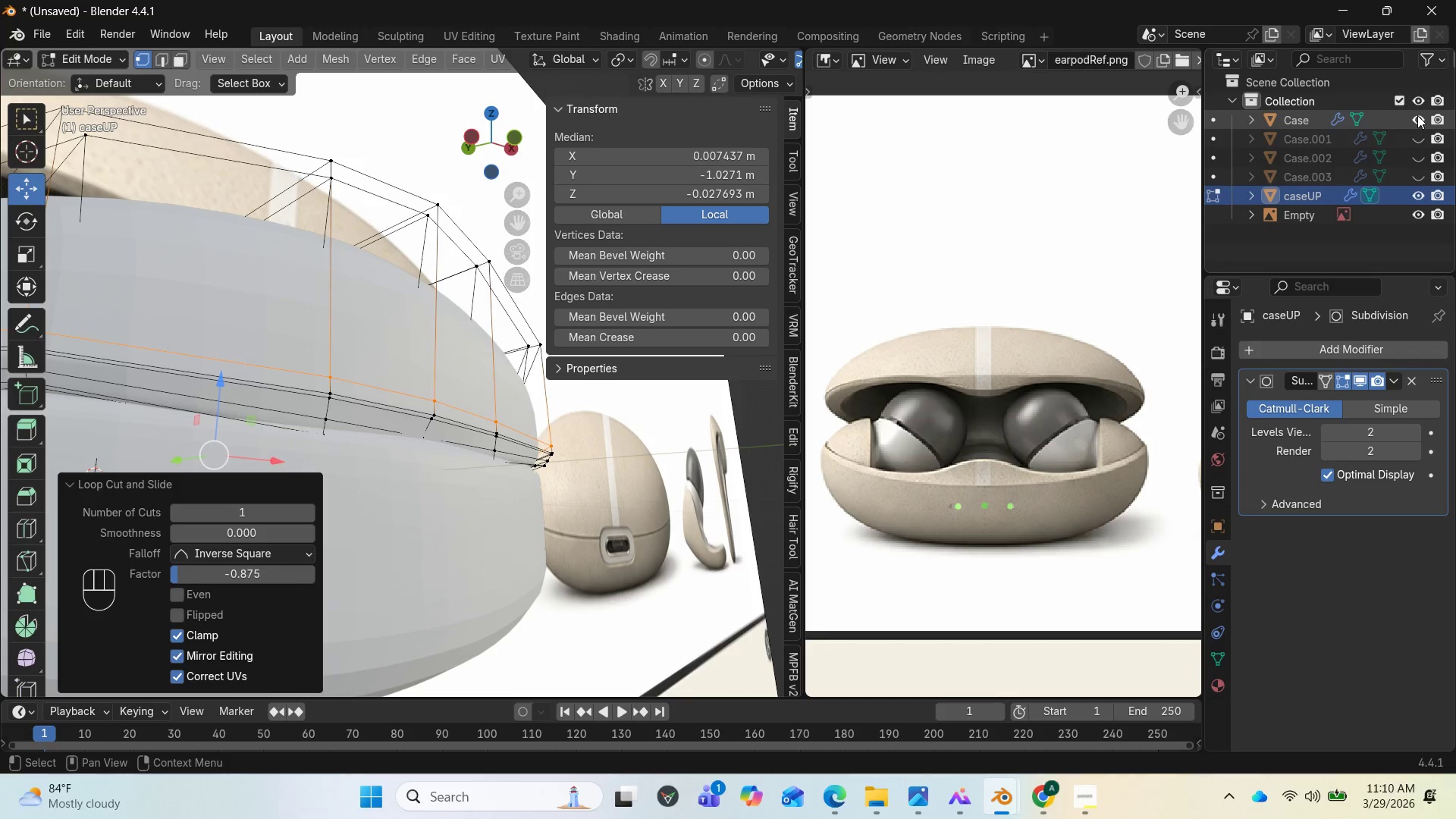 
left_click([1417, 115])
 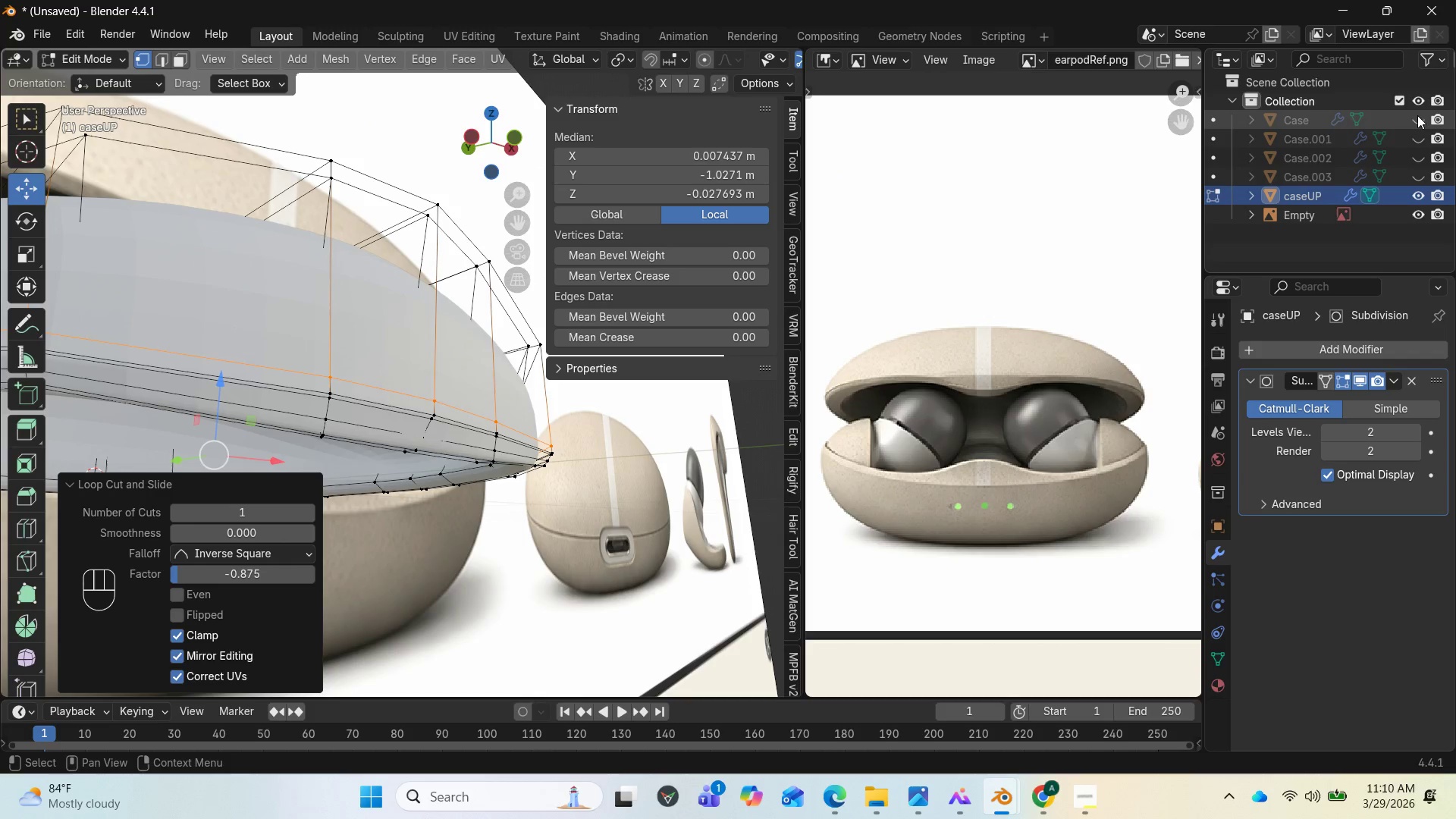 
left_click([1417, 115])
 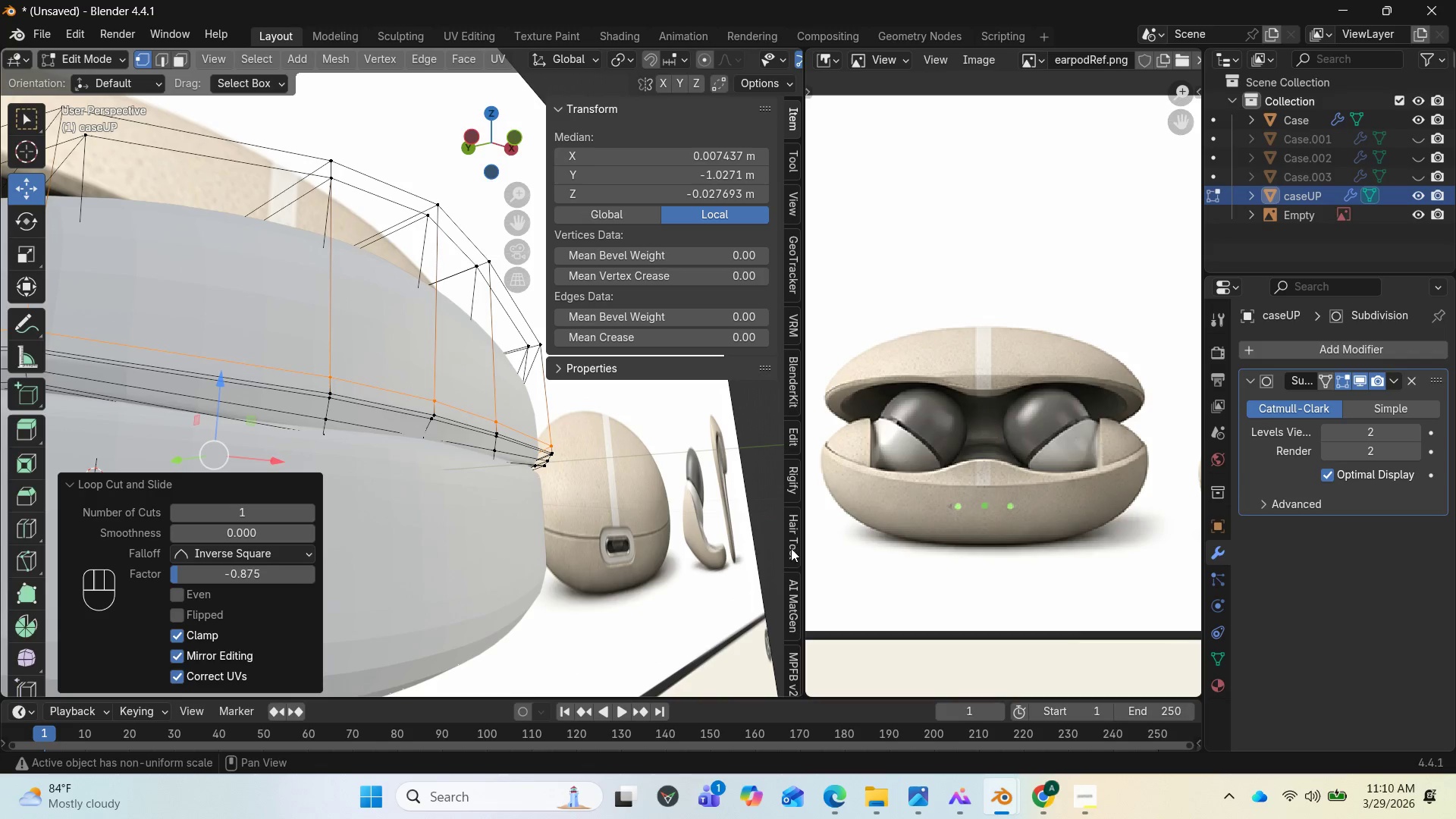 
scroll: coordinate [497, 496], scroll_direction: up, amount: 2.0
 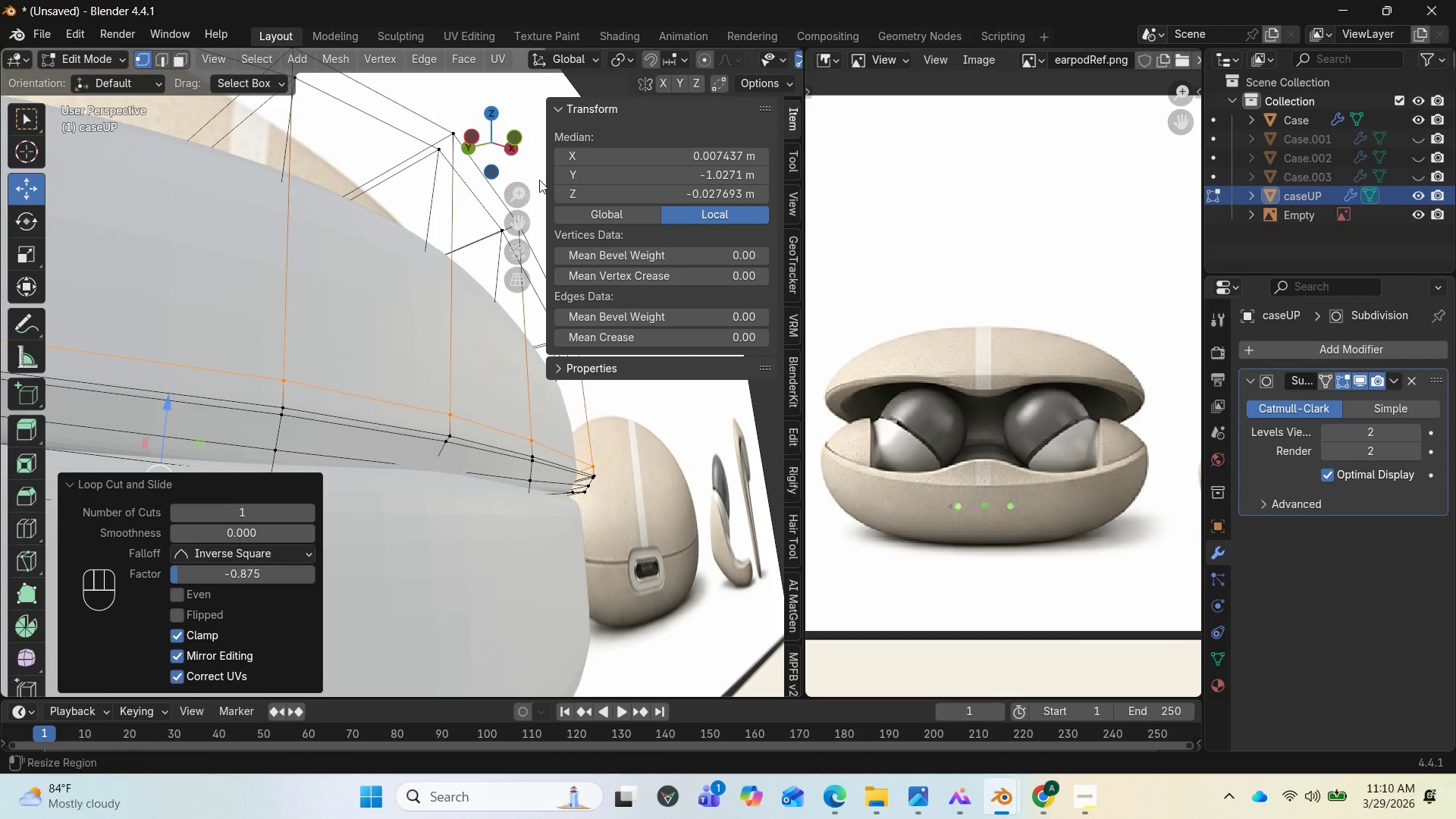 
left_click_drag(start_coordinate=[485, 118], to_coordinate=[579, 140])
 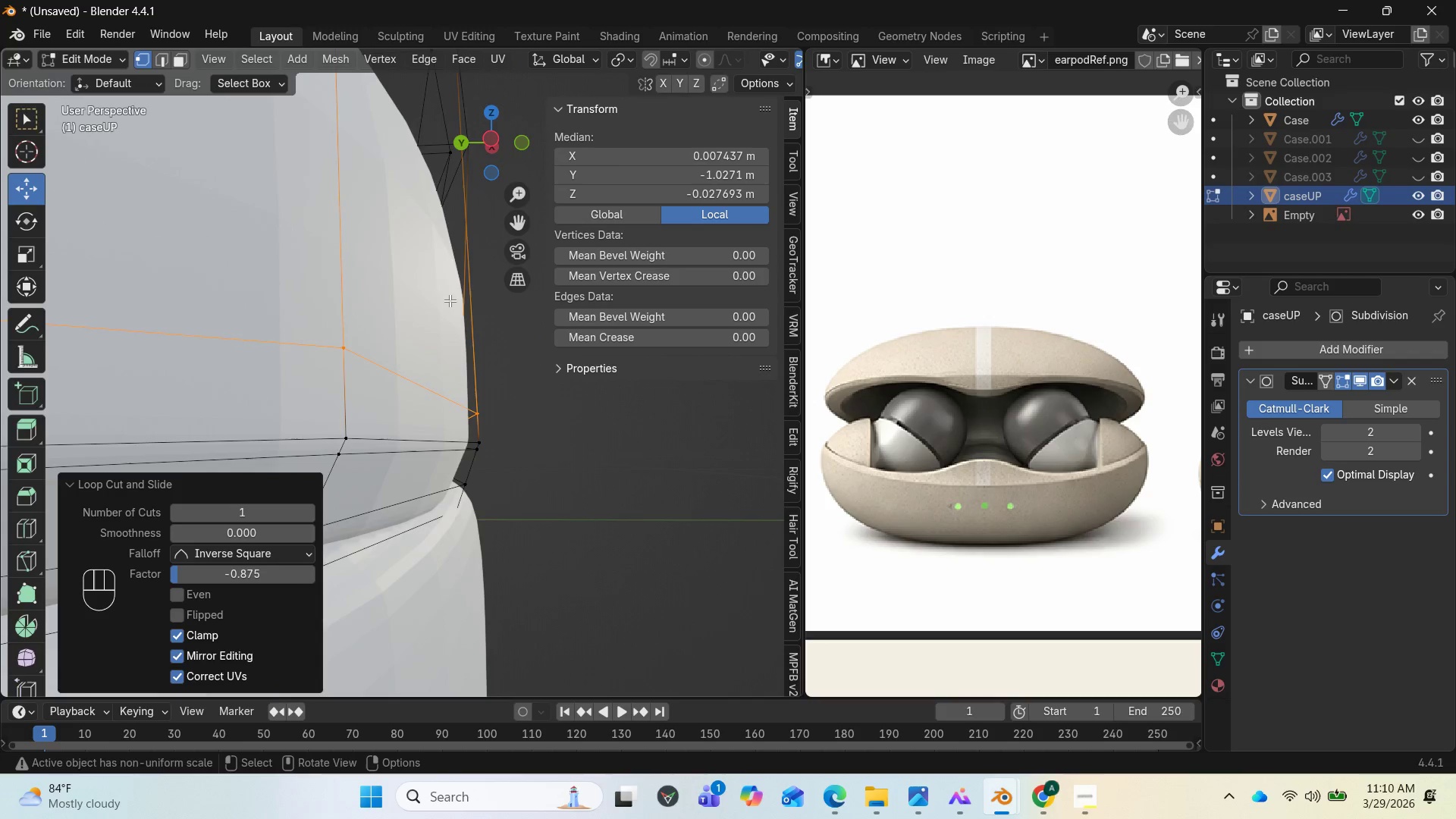 
scroll: coordinate [476, 359], scroll_direction: down, amount: 2.0
 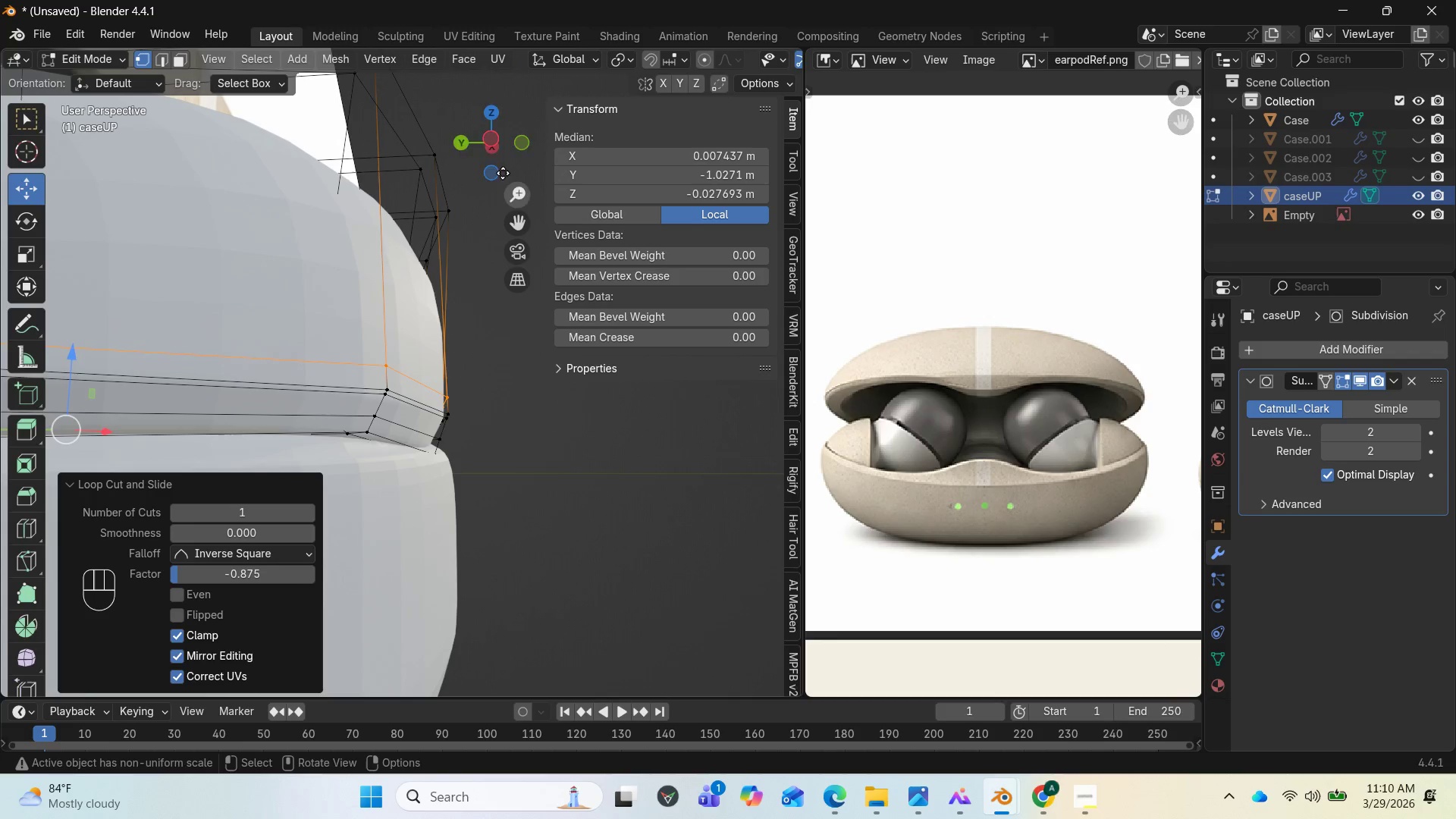 
left_click_drag(start_coordinate=[479, 150], to_coordinate=[146, 146])
 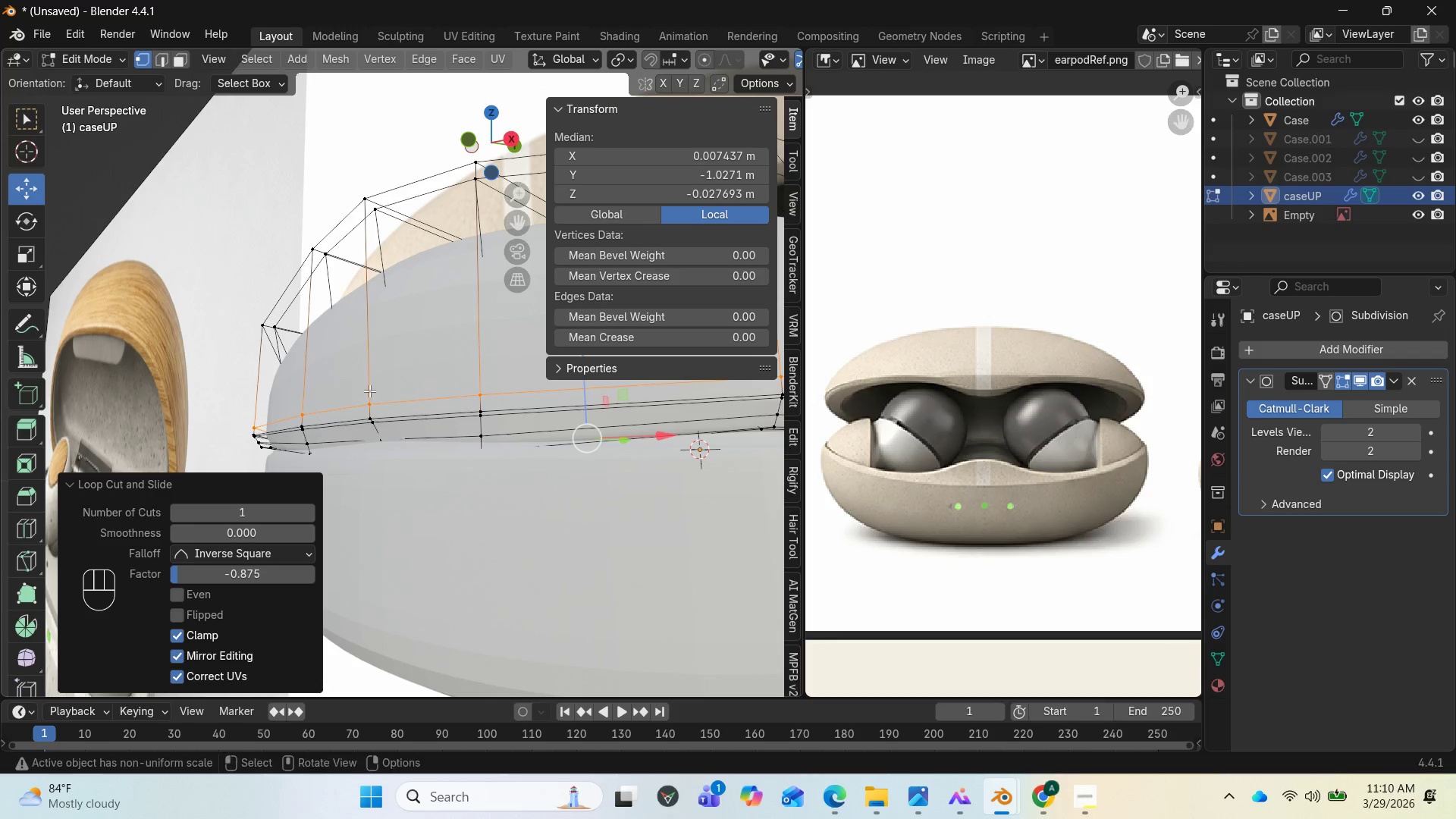 
scroll: coordinate [343, 411], scroll_direction: down, amount: 6.0
 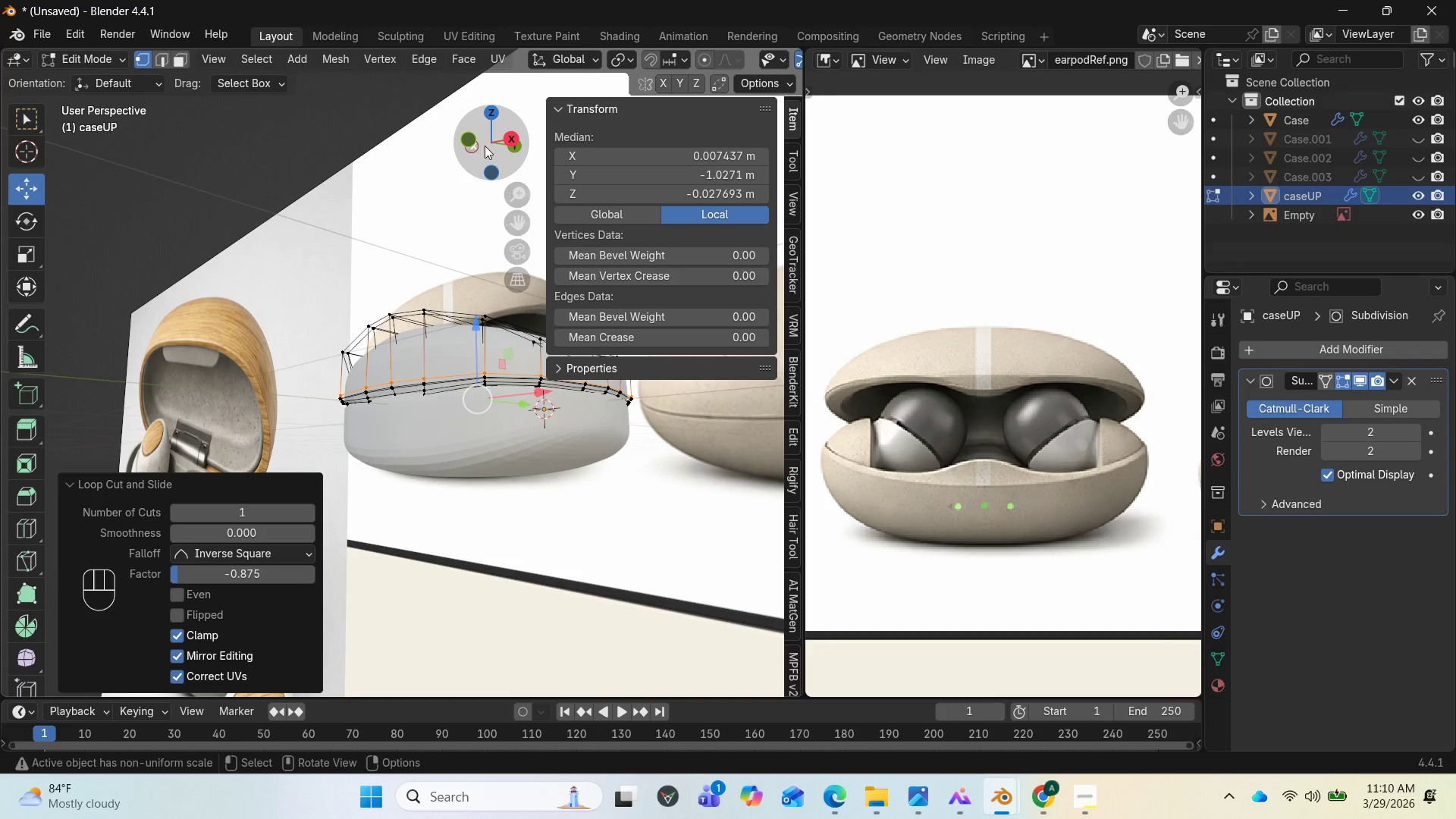 
left_click_drag(start_coordinate=[489, 137], to_coordinate=[435, 177])
 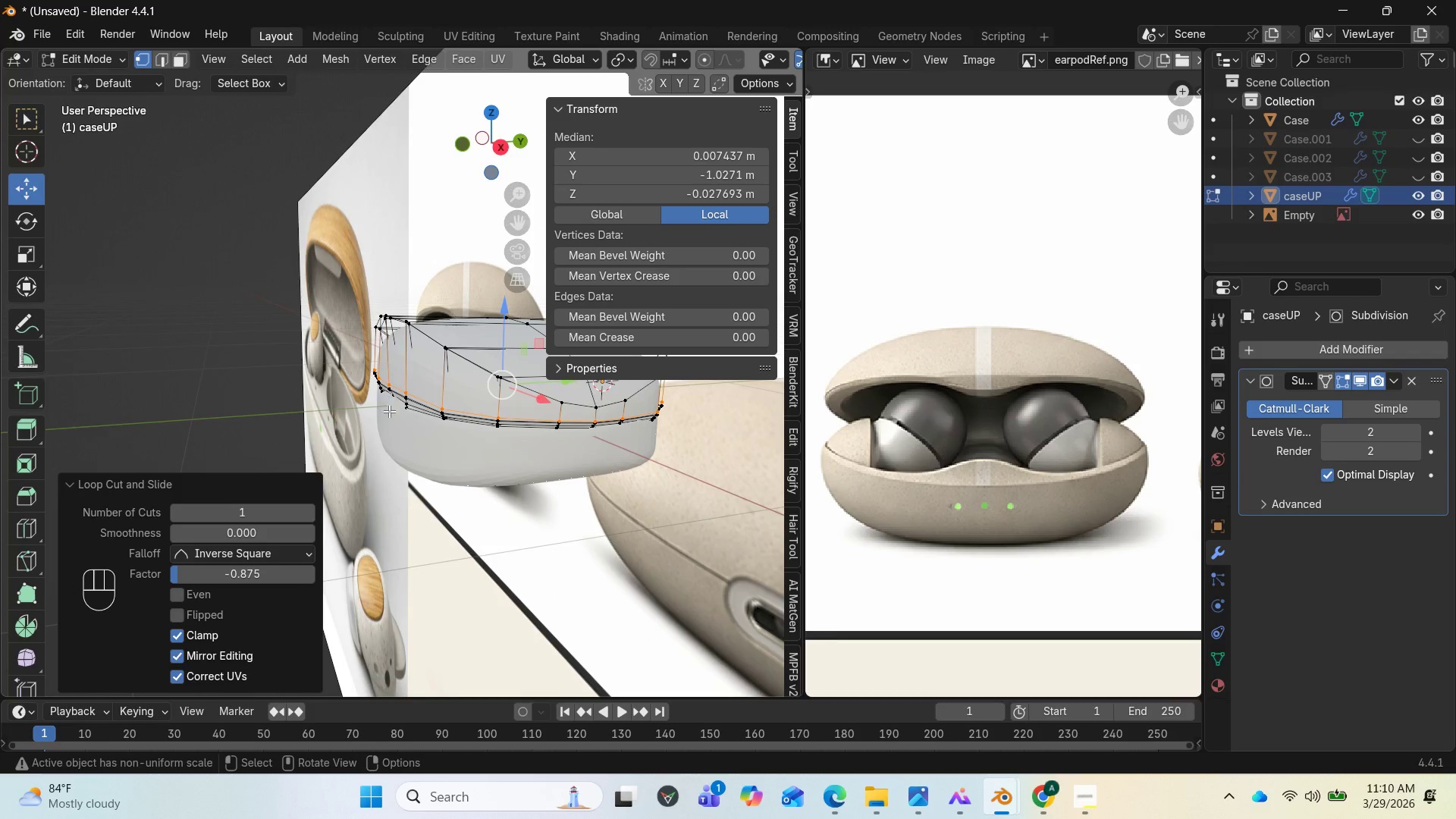 
scroll: coordinate [417, 416], scroll_direction: up, amount: 6.0
 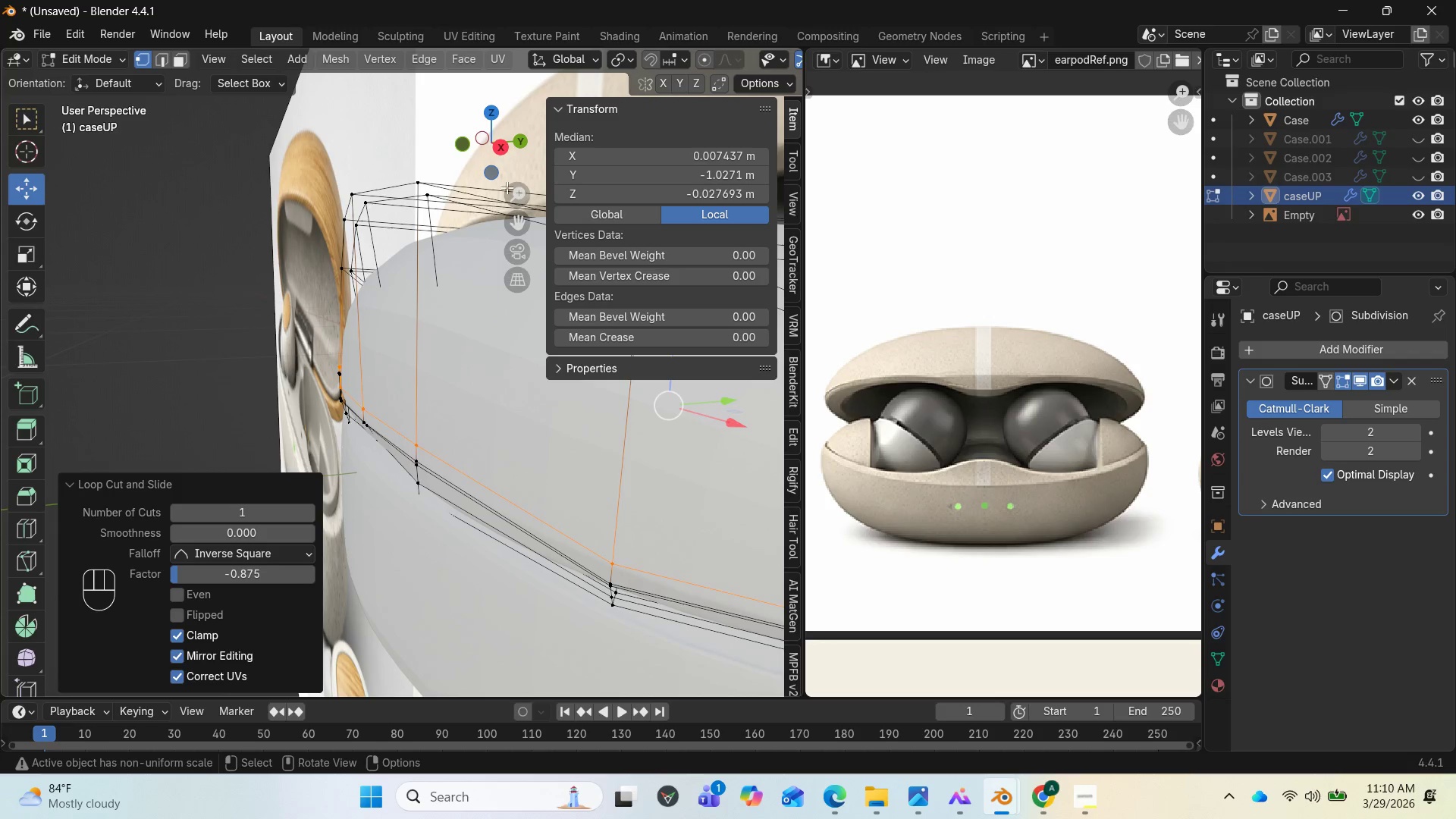 
left_click_drag(start_coordinate=[514, 135], to_coordinate=[89, 189])
 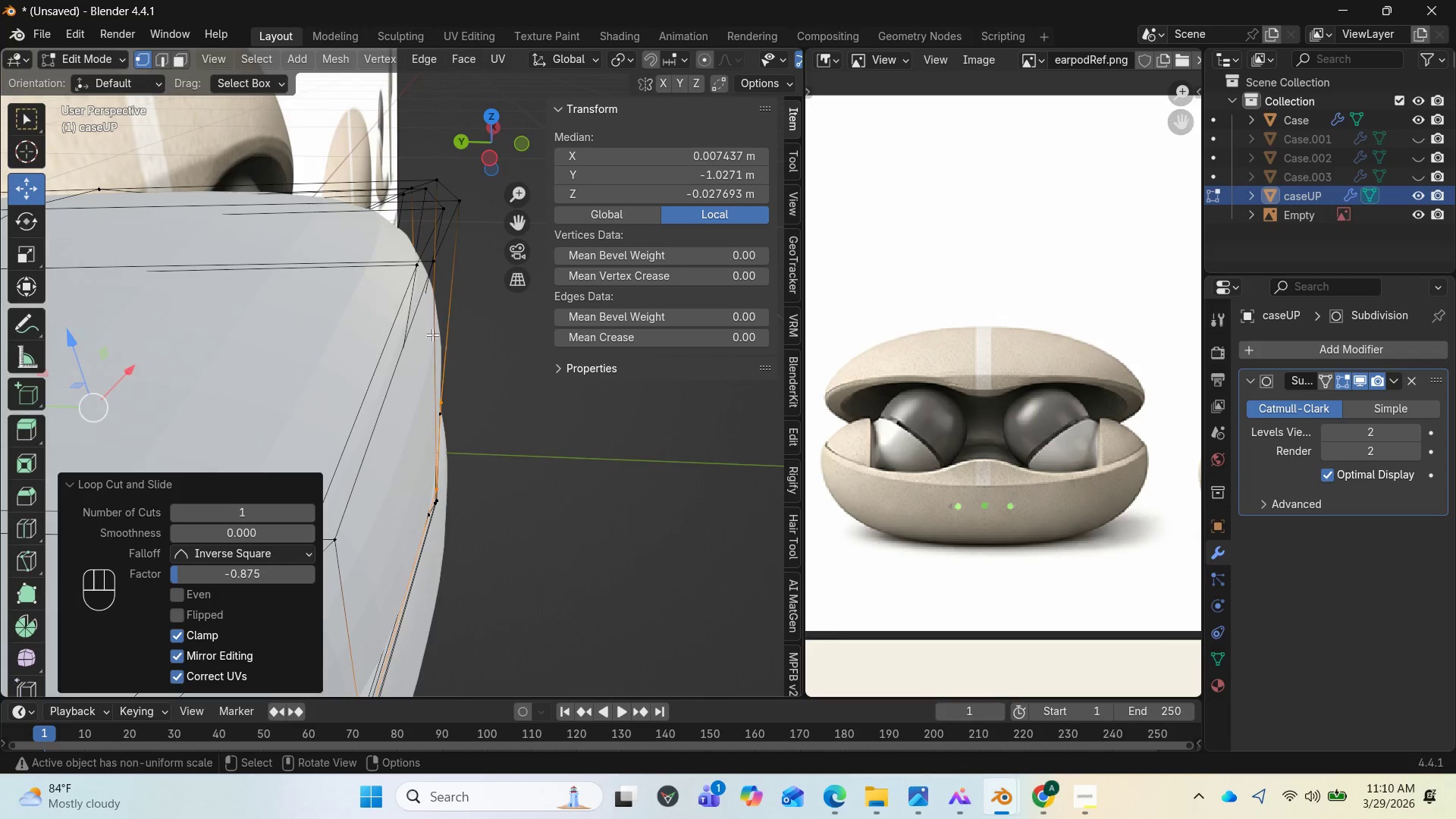 
scroll: coordinate [446, 341], scroll_direction: down, amount: 6.0
 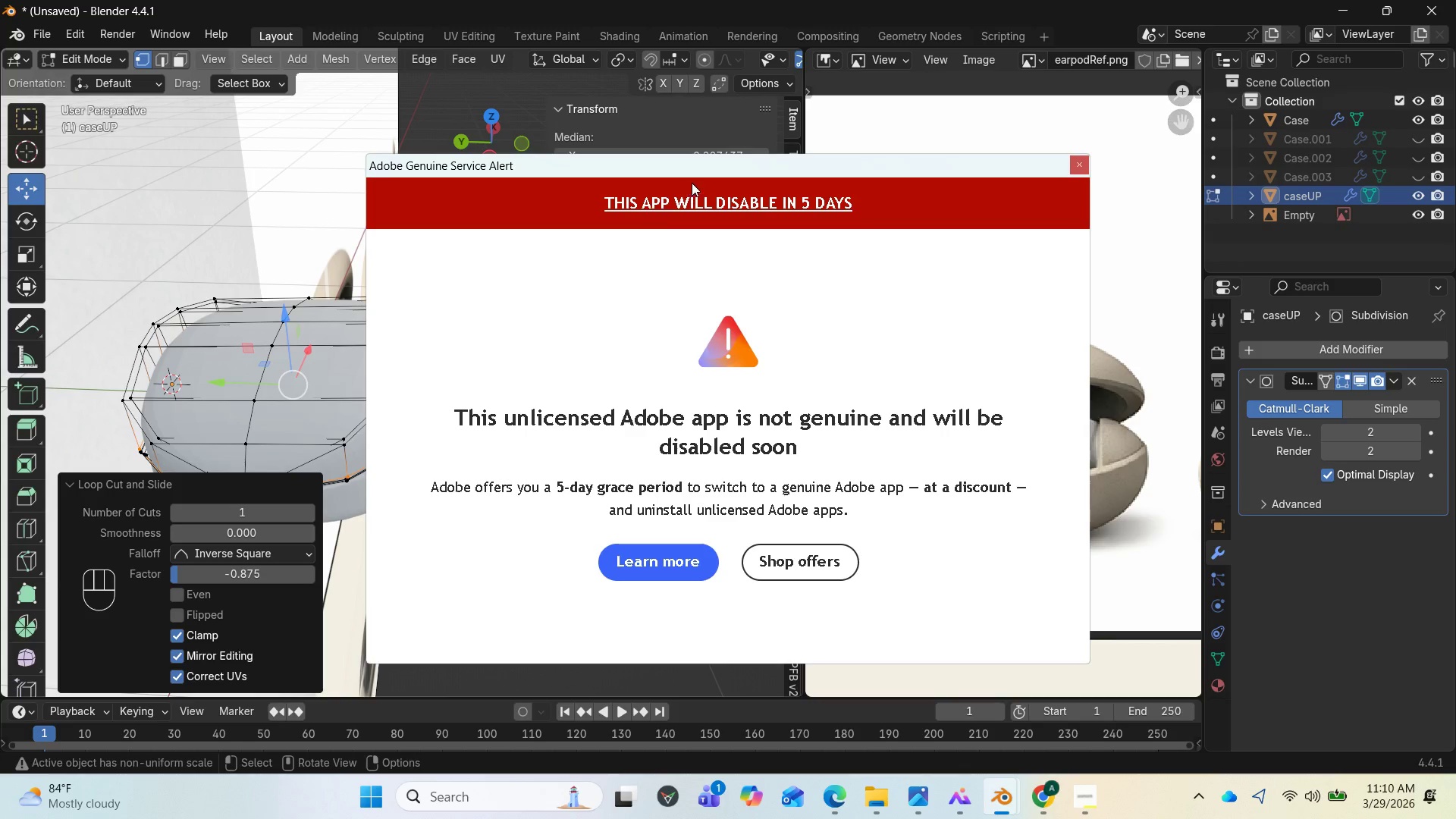 
left_click_drag(start_coordinate=[695, 174], to_coordinate=[620, 818])
 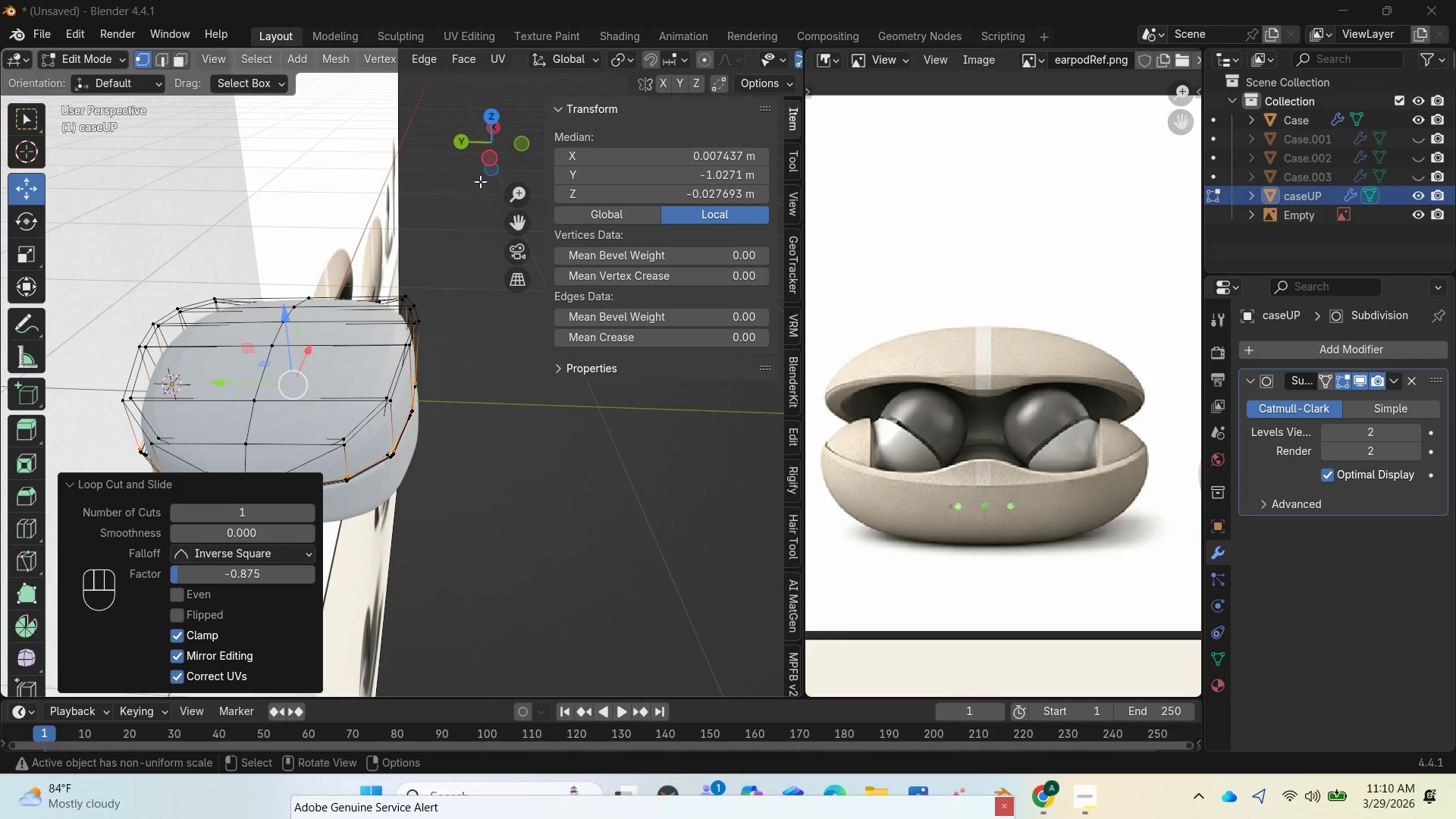 
left_click_drag(start_coordinate=[490, 155], to_coordinate=[221, 77])
 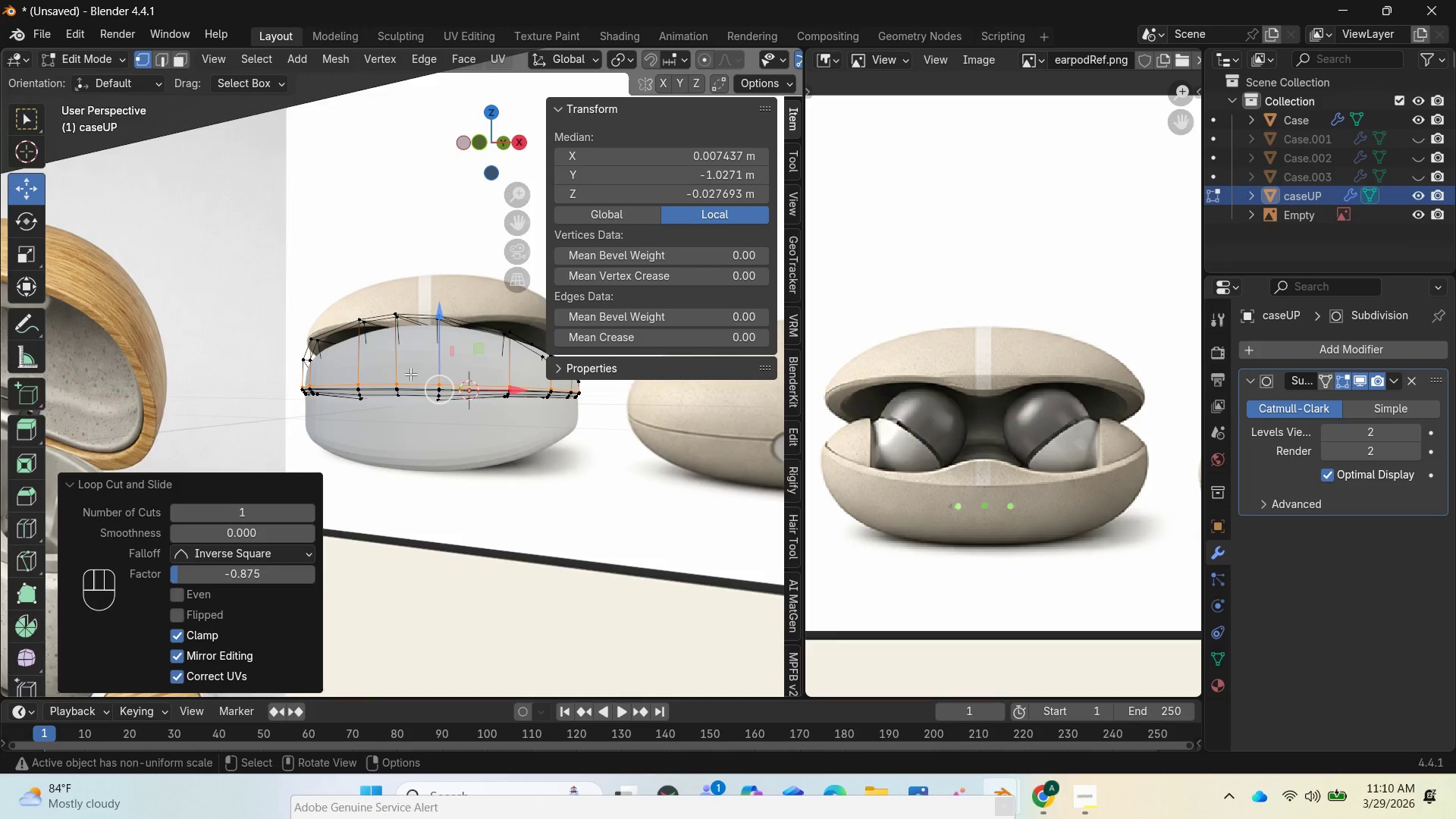 
scroll: coordinate [450, 437], scroll_direction: up, amount: 7.0
 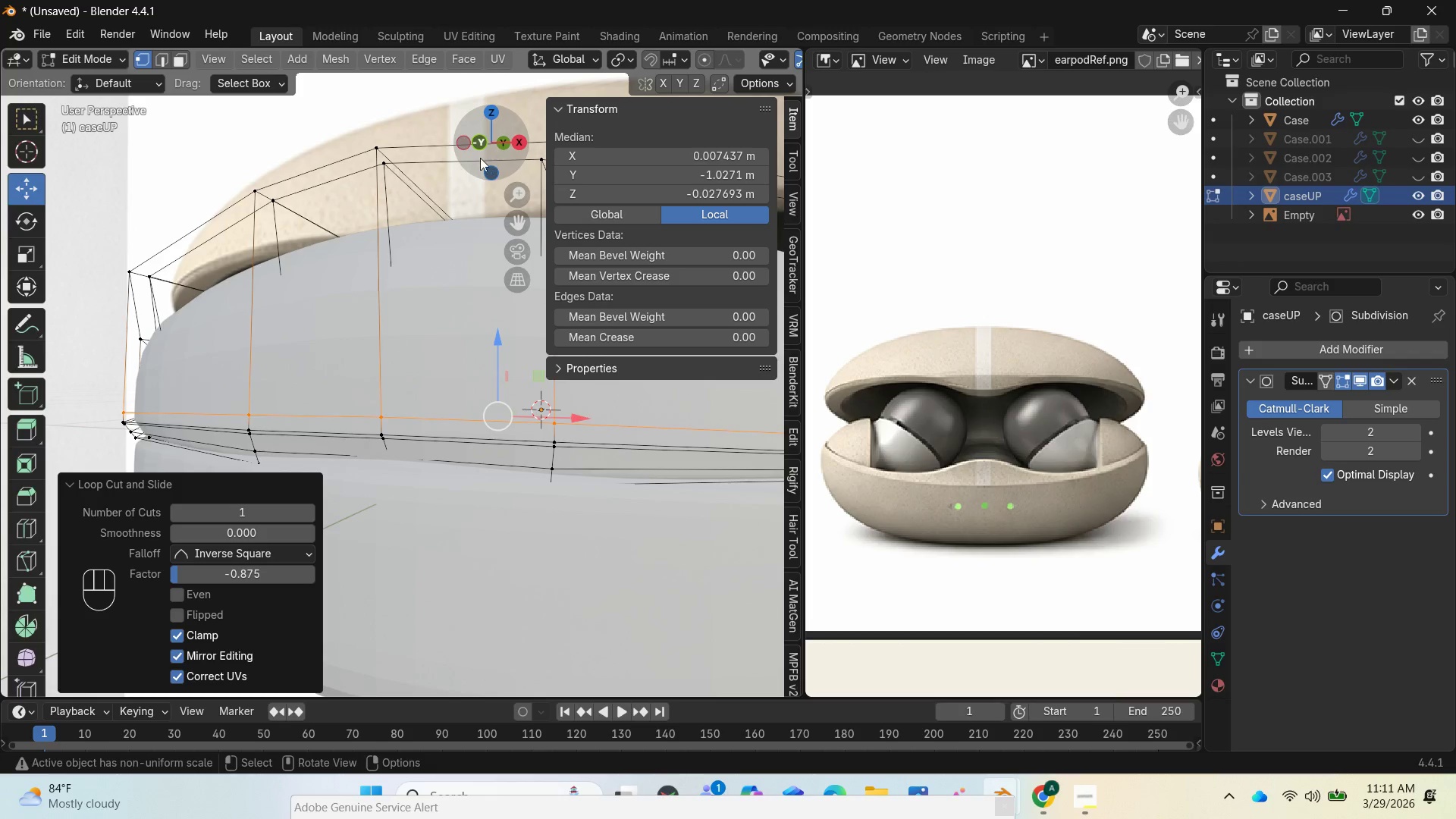 
left_click_drag(start_coordinate=[484, 146], to_coordinate=[705, 135])
 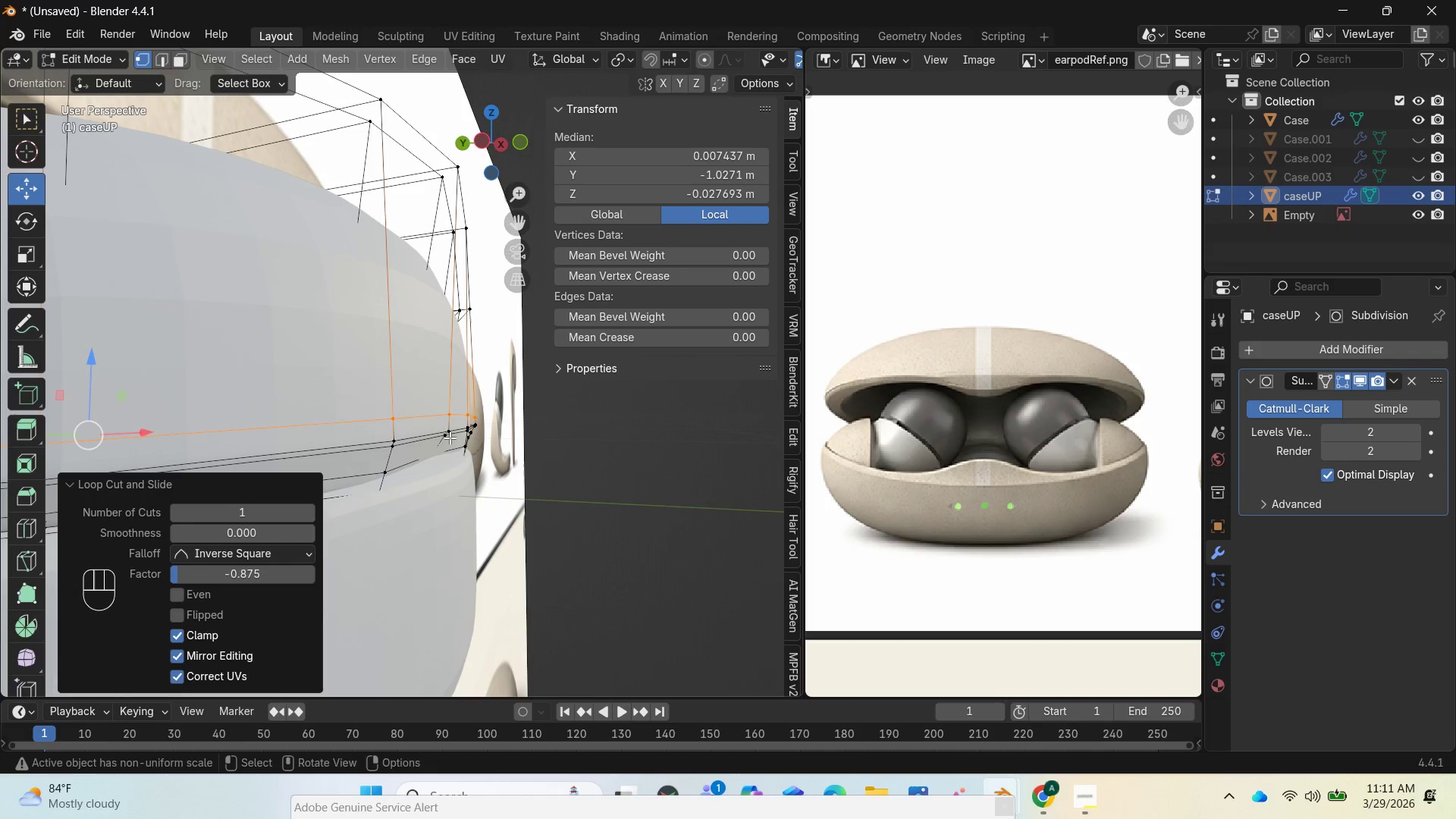 
left_click([446, 438])
 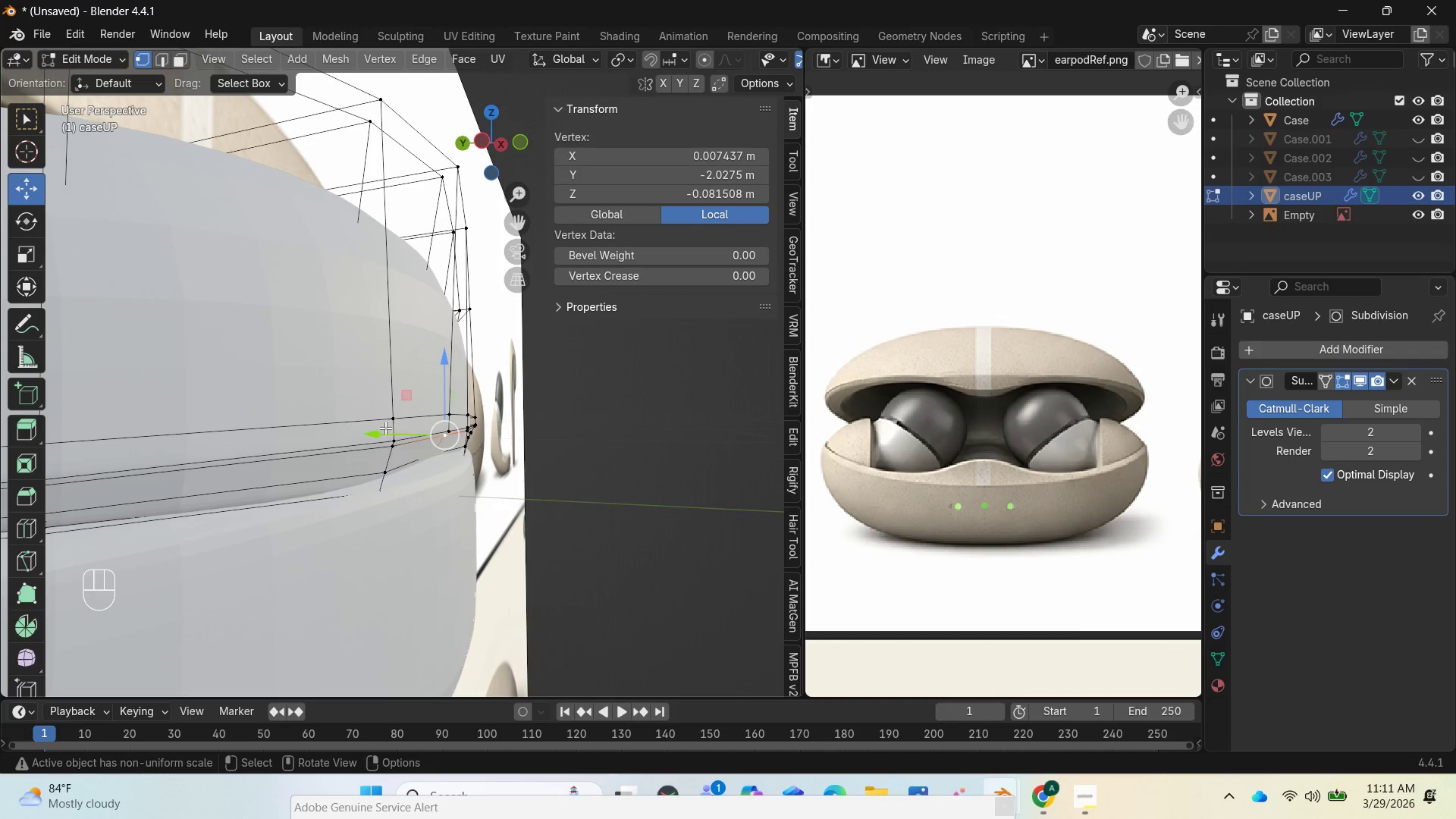 
left_click_drag(start_coordinate=[378, 431], to_coordinate=[391, 437])
 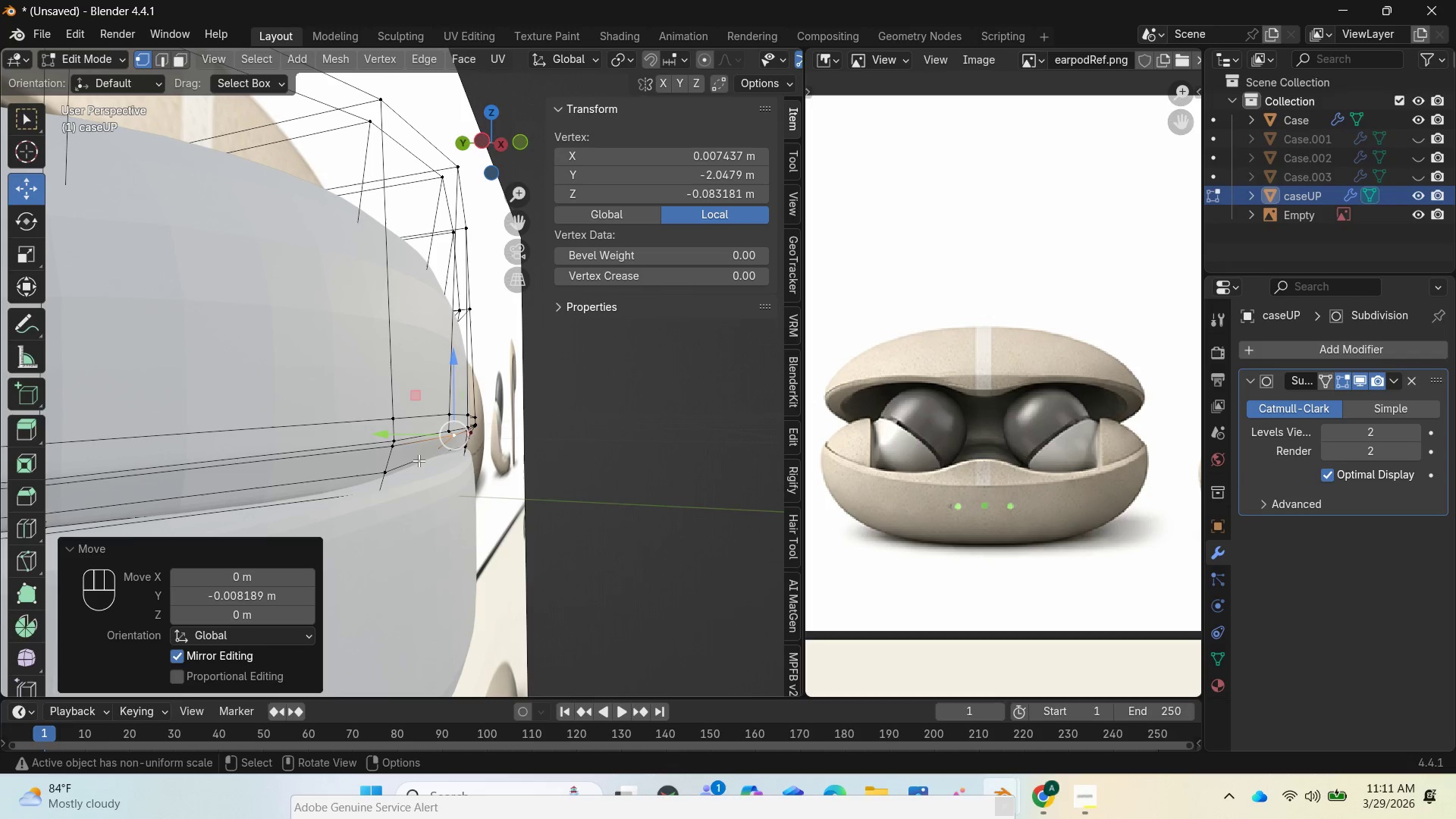 
left_click([419, 461])
 